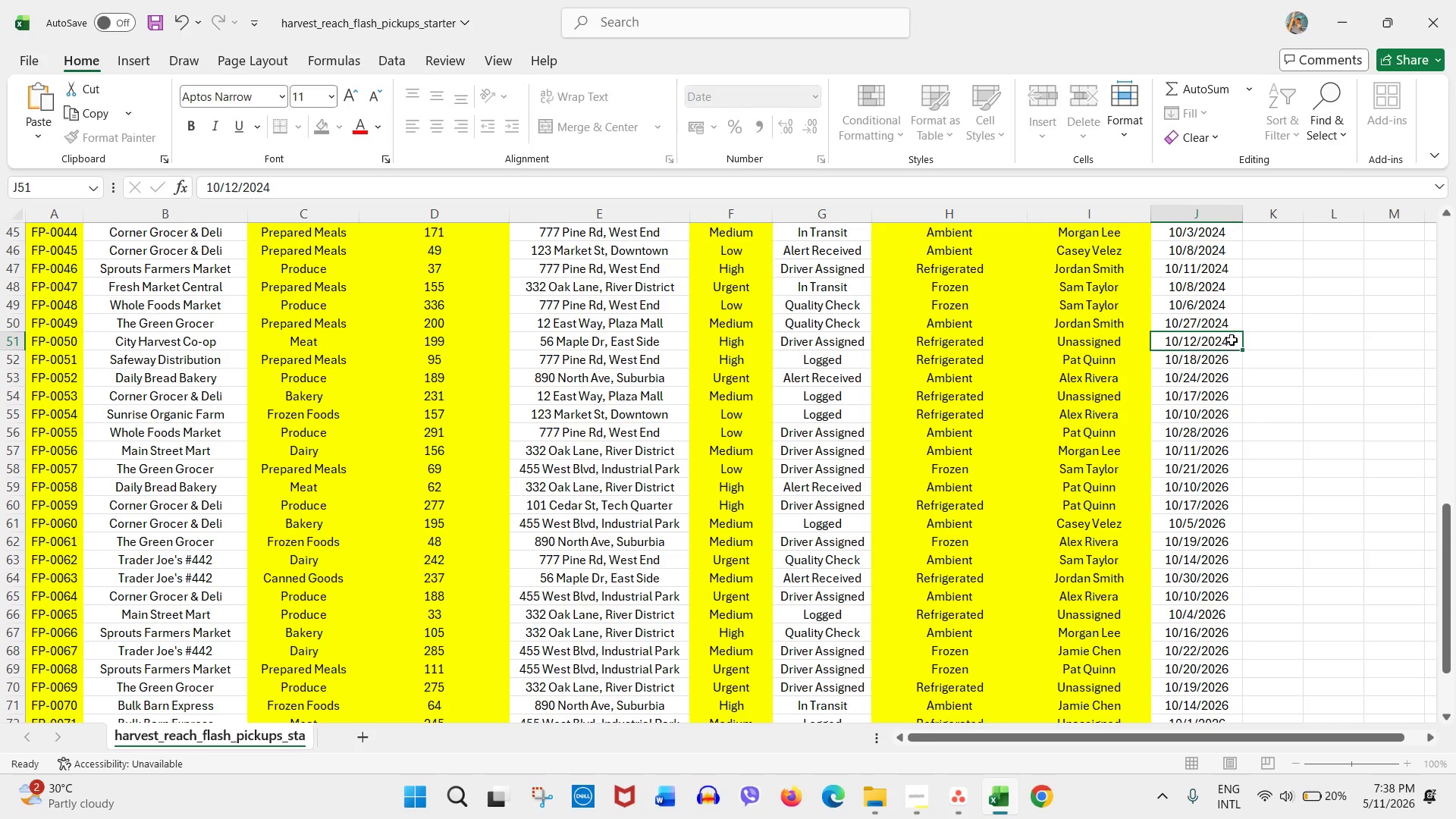 
double_click([1232, 340])
 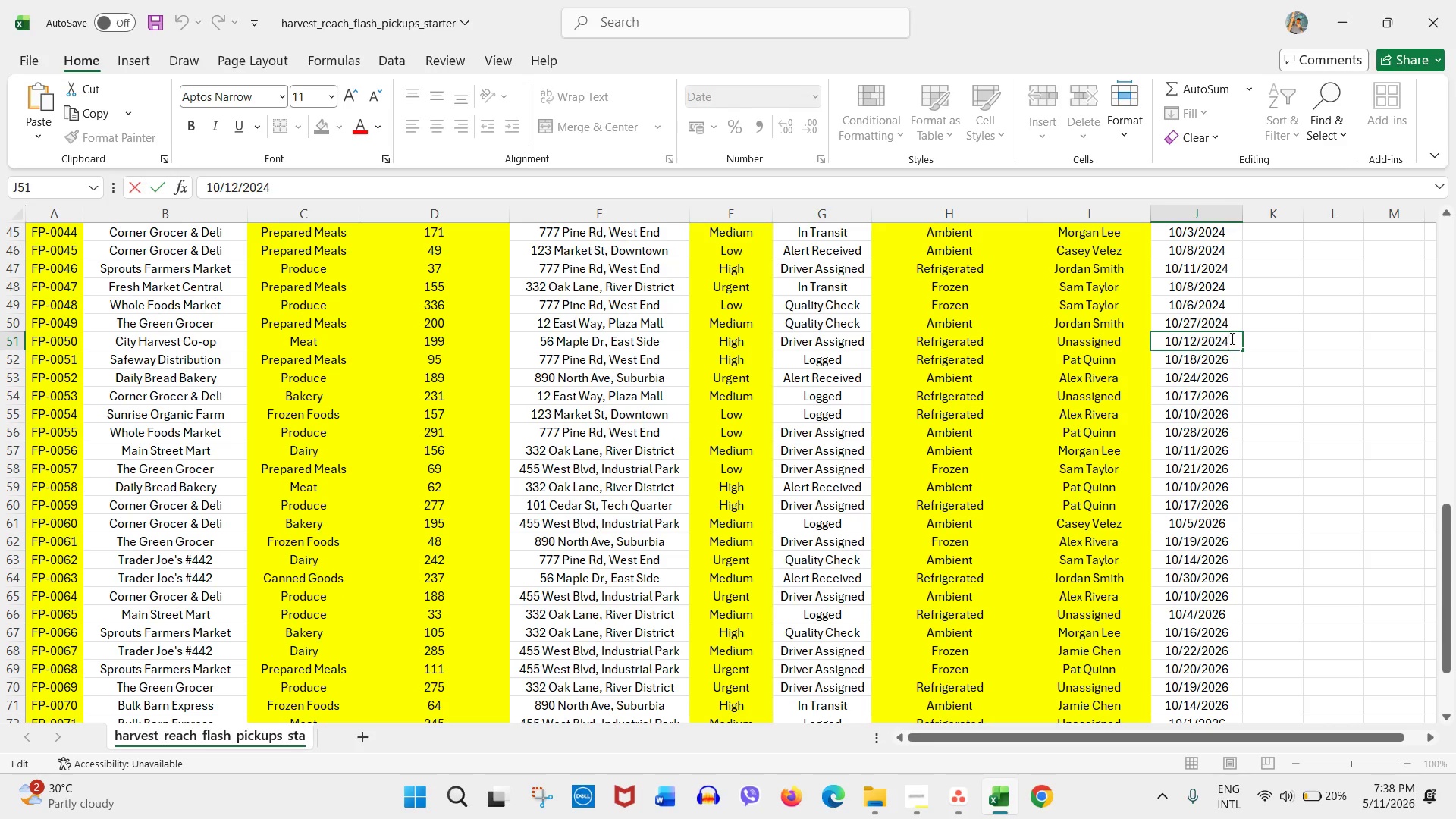 
key(Backspace)
 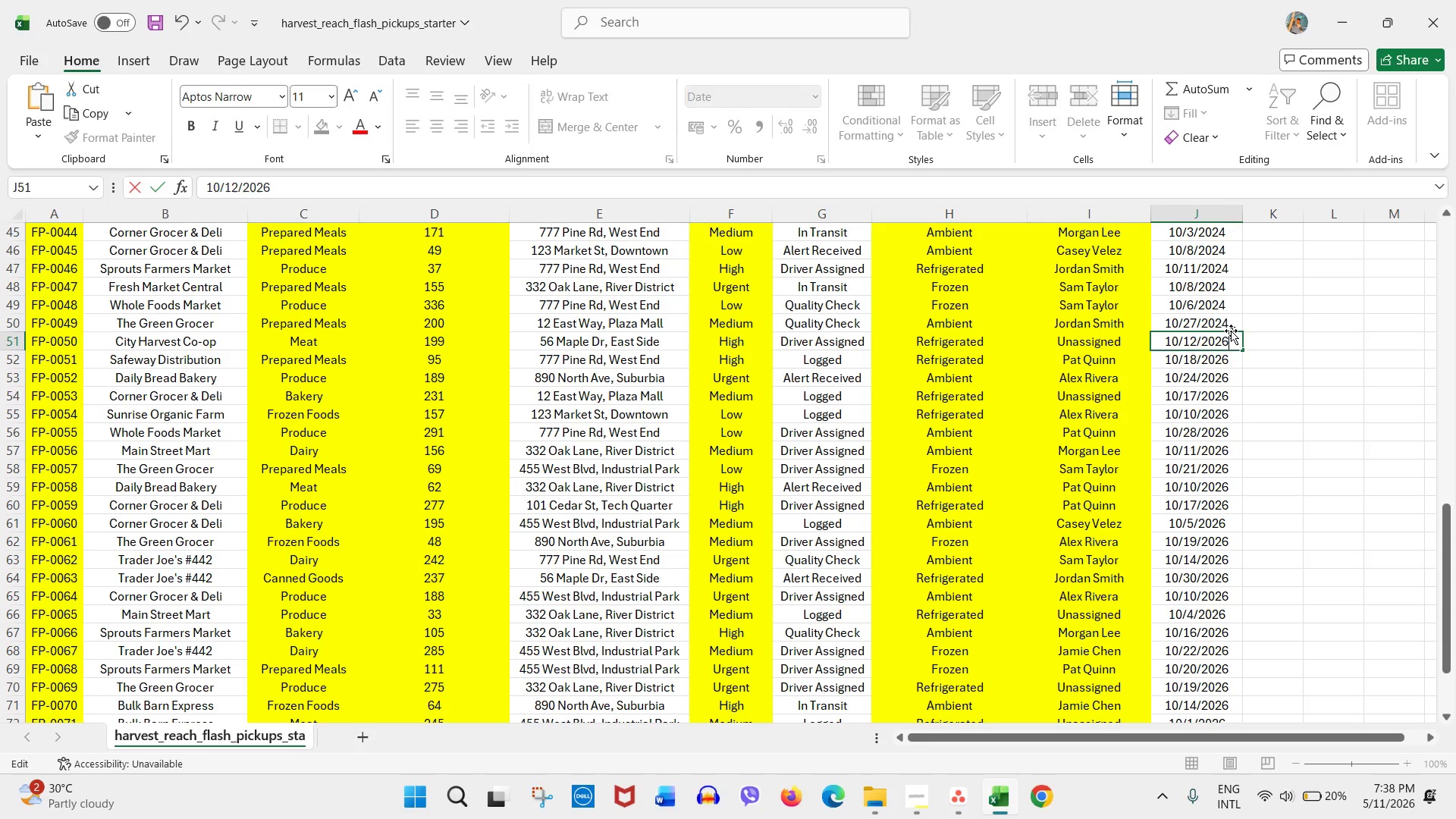 
key(Numpad6)
 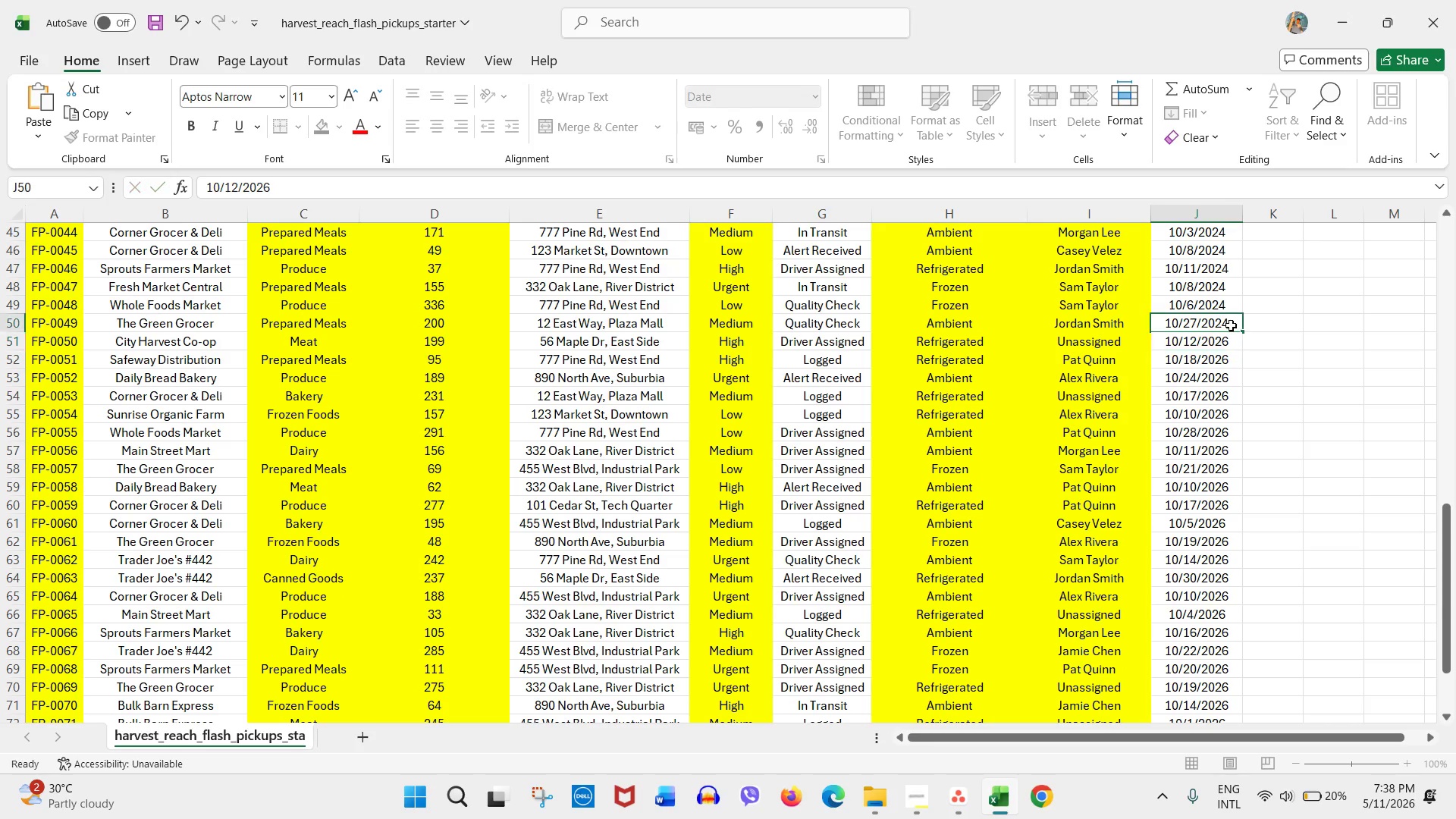 
double_click([1231, 325])
 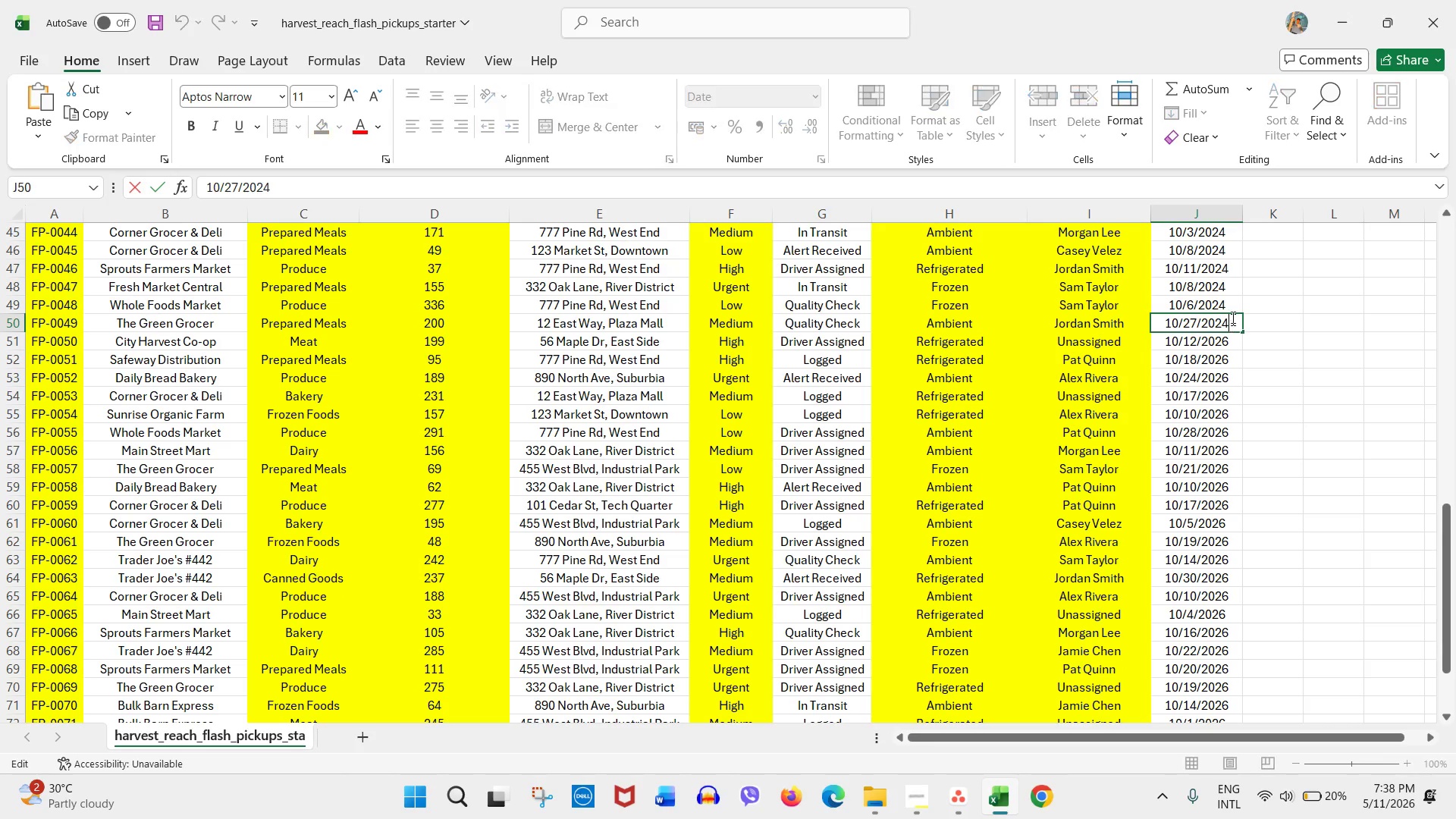 
key(Backspace)
 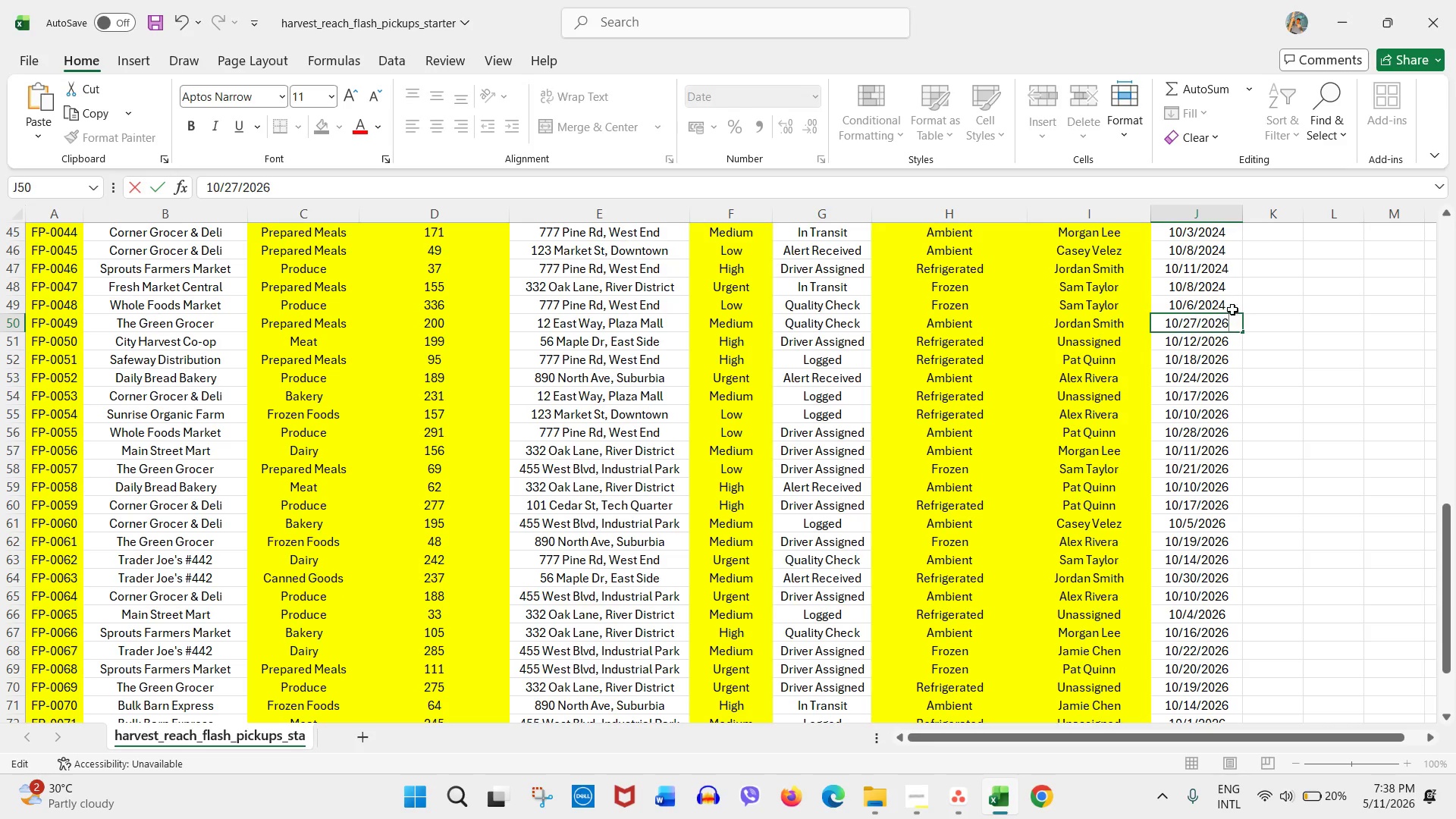 
key(Numpad6)
 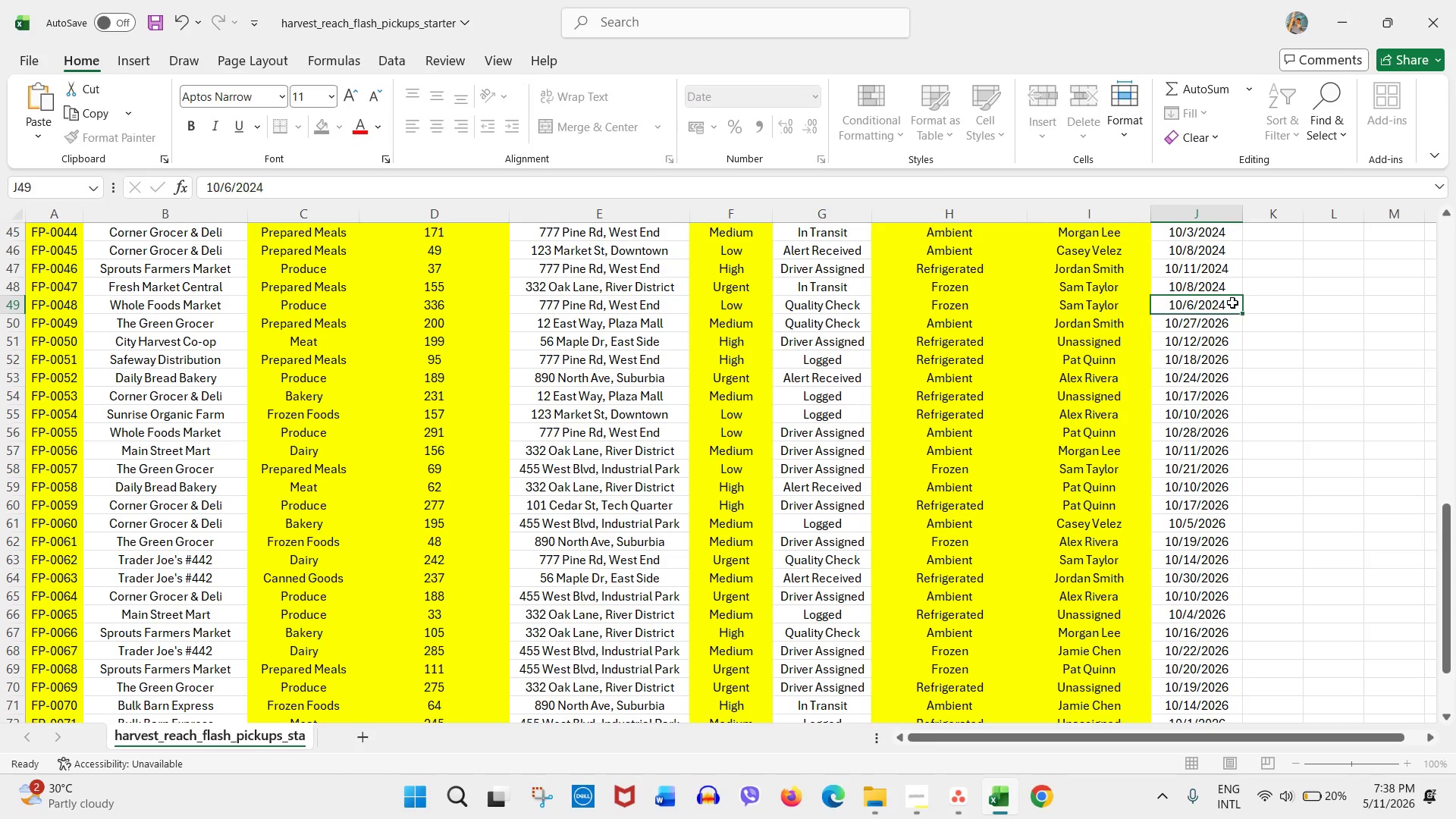 
double_click([1232, 303])
 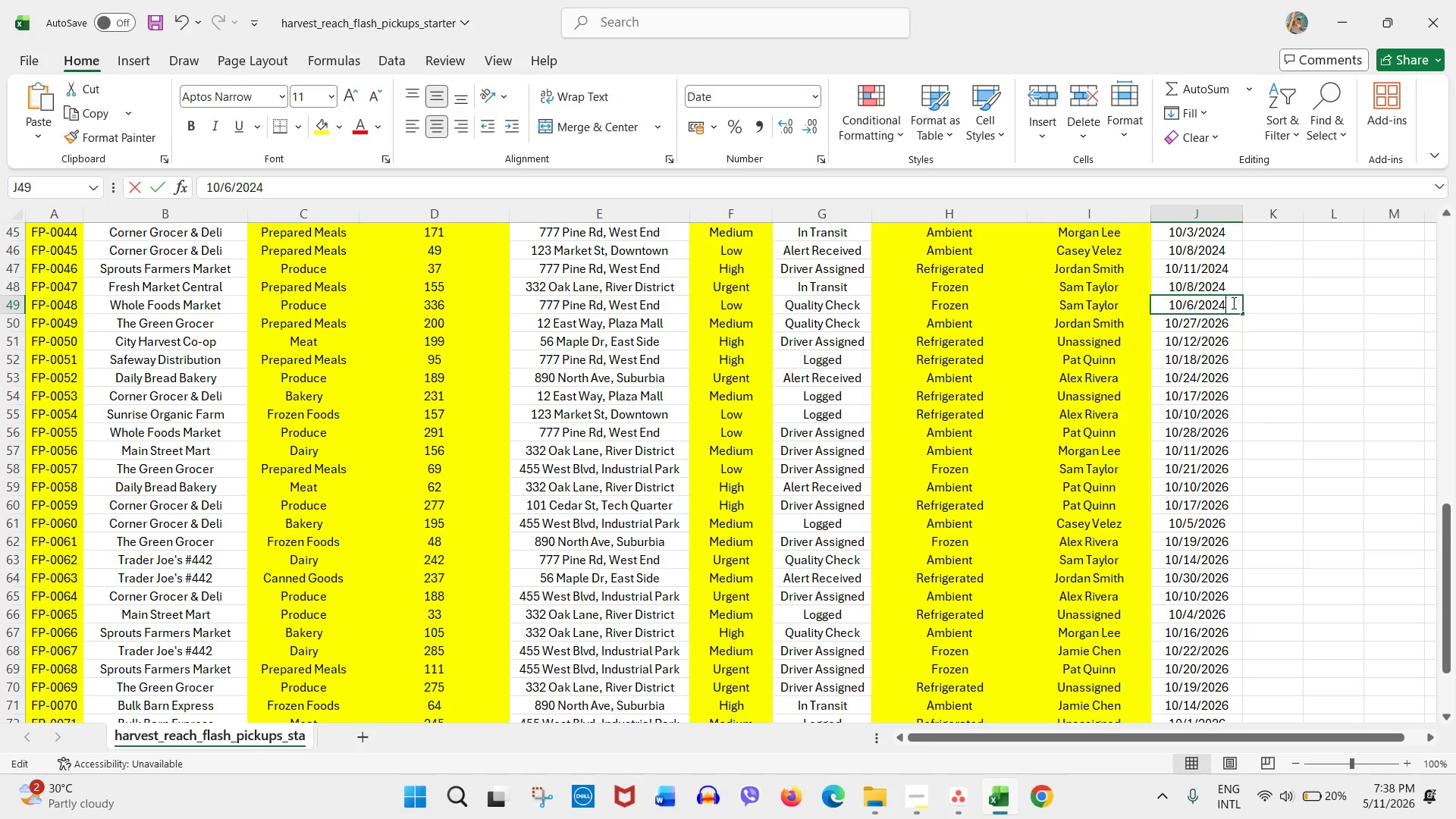 
key(Backspace)
 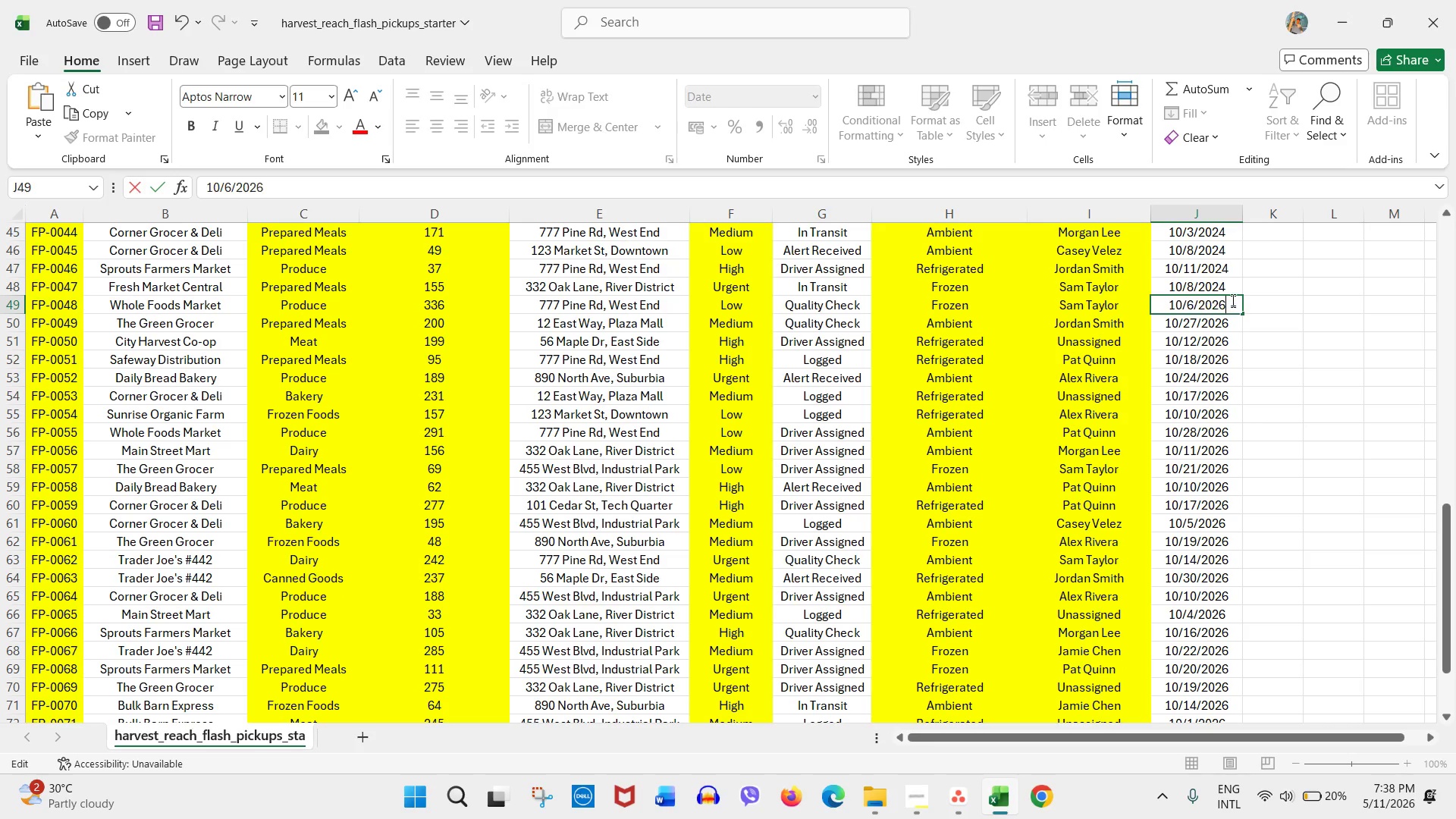 
key(Numpad6)
 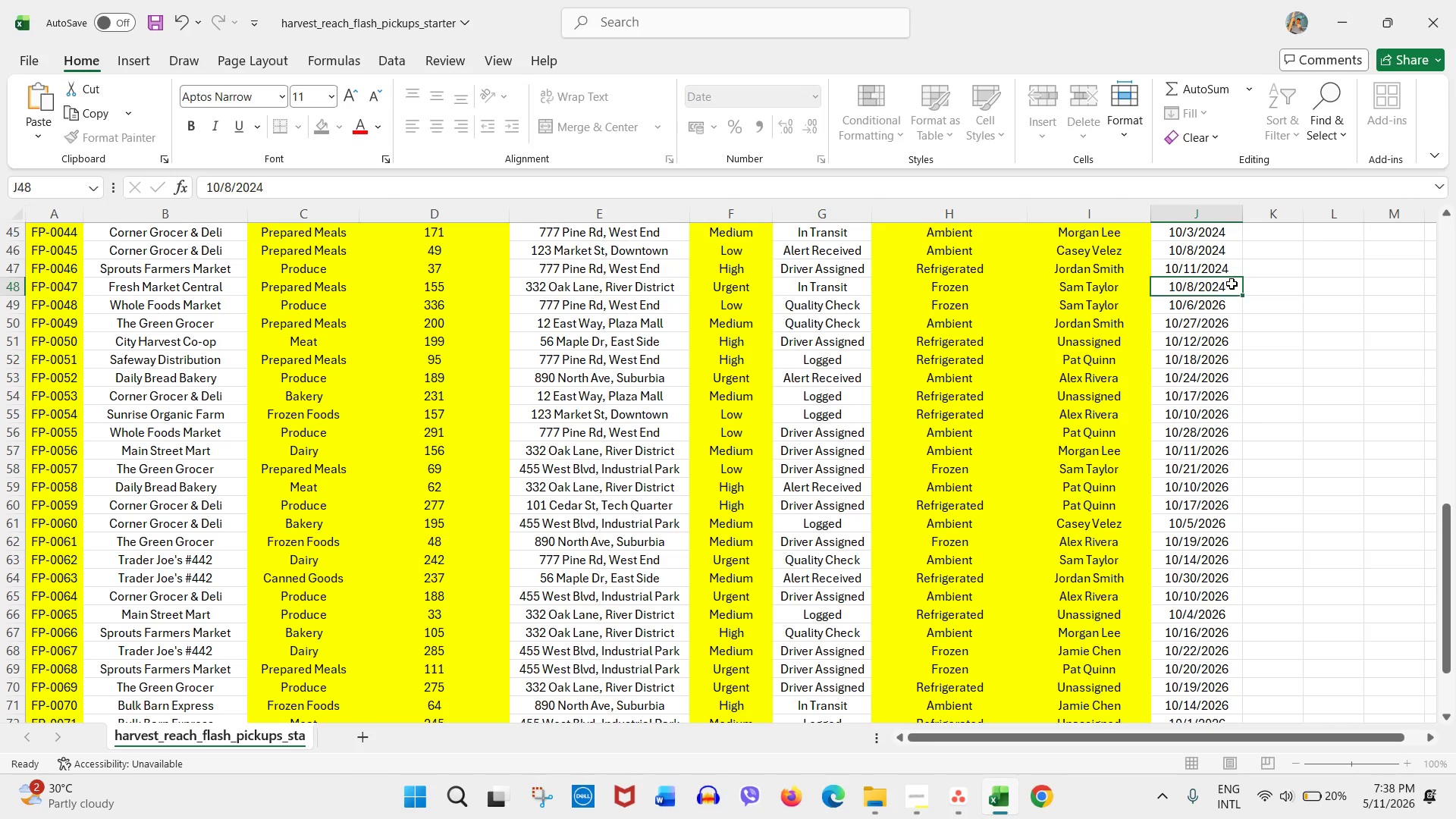 
double_click([1232, 284])
 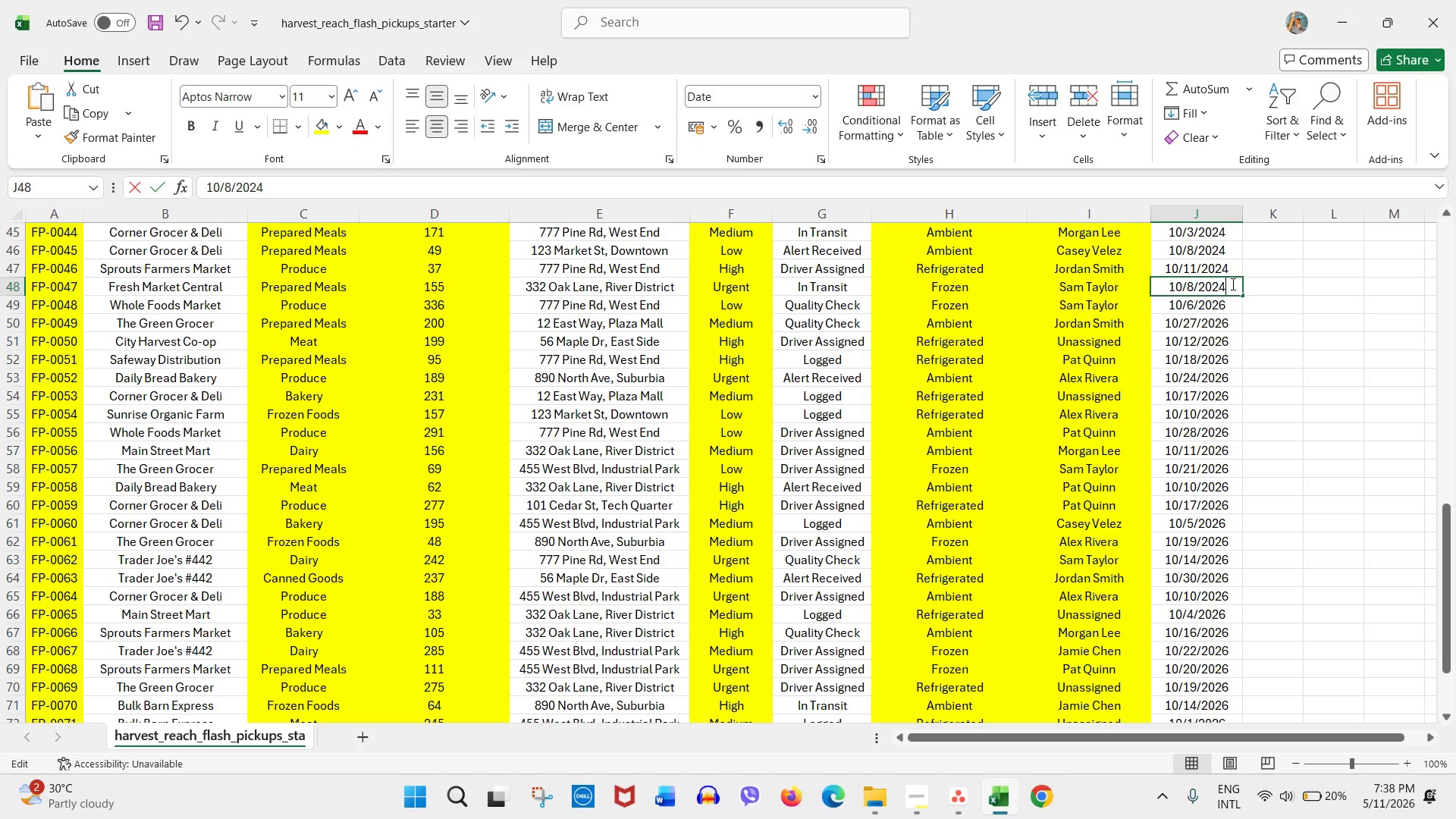 
key(Backspace)
 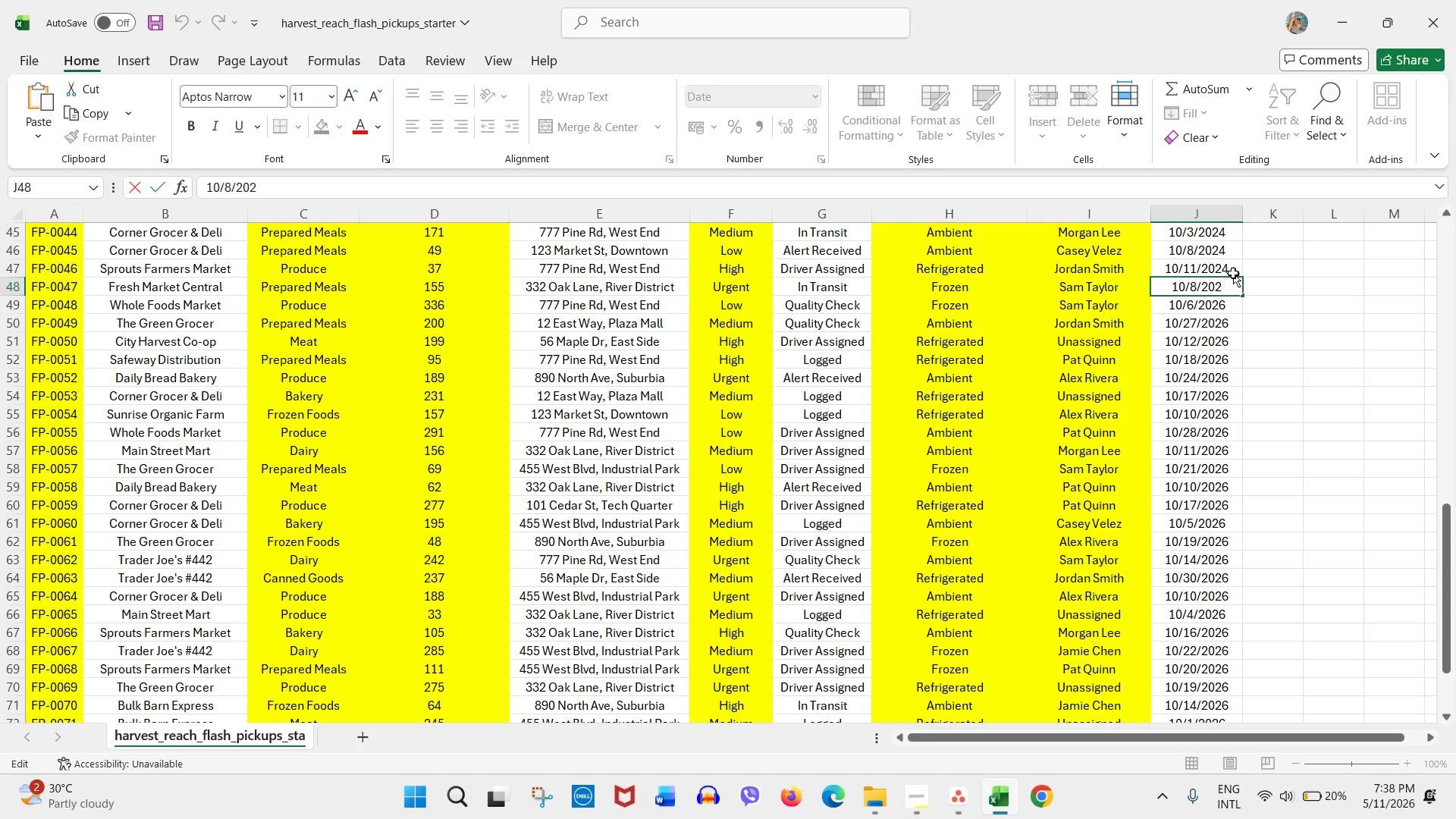 
key(Numpad6)
 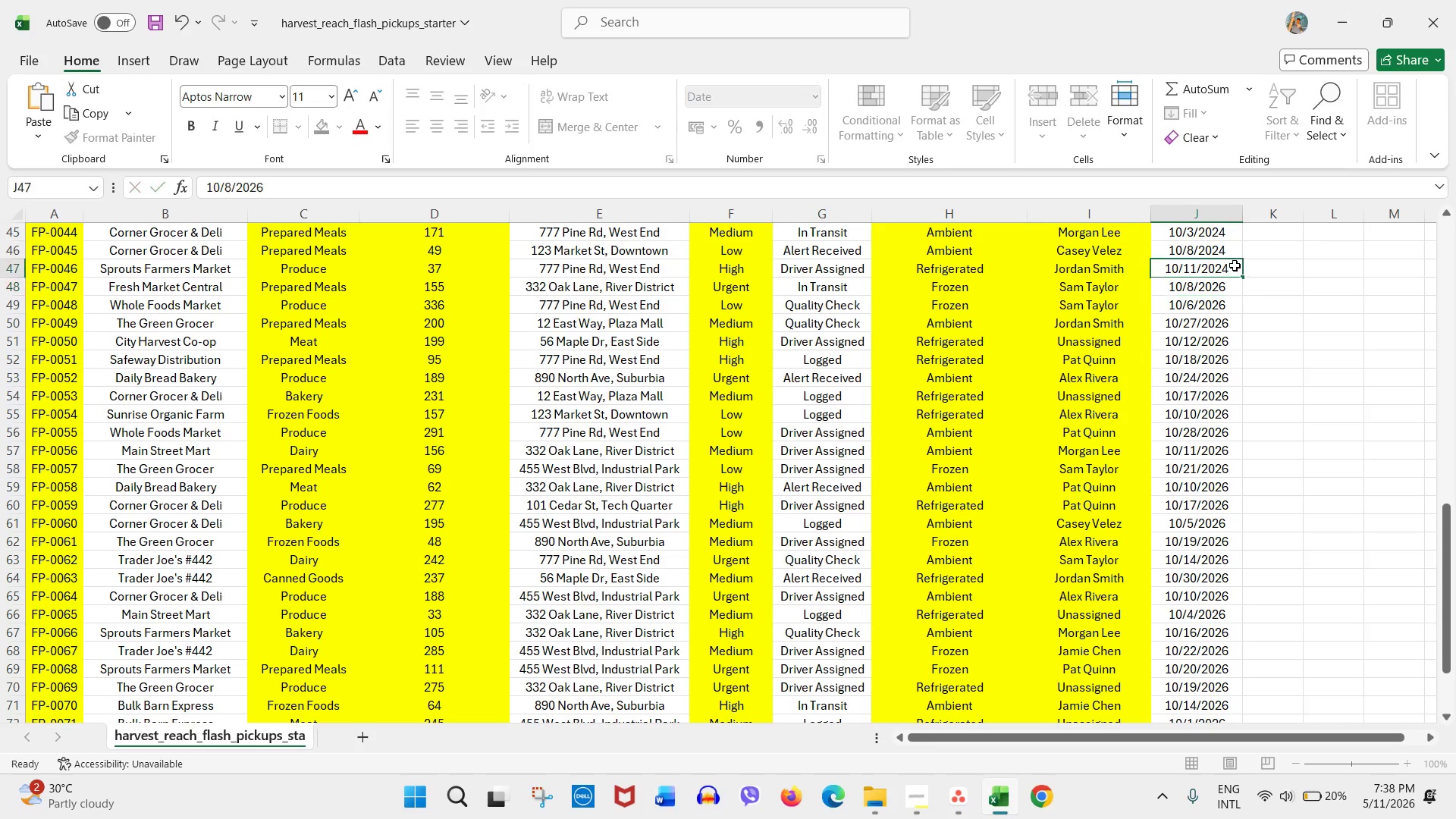 
double_click([1235, 265])
 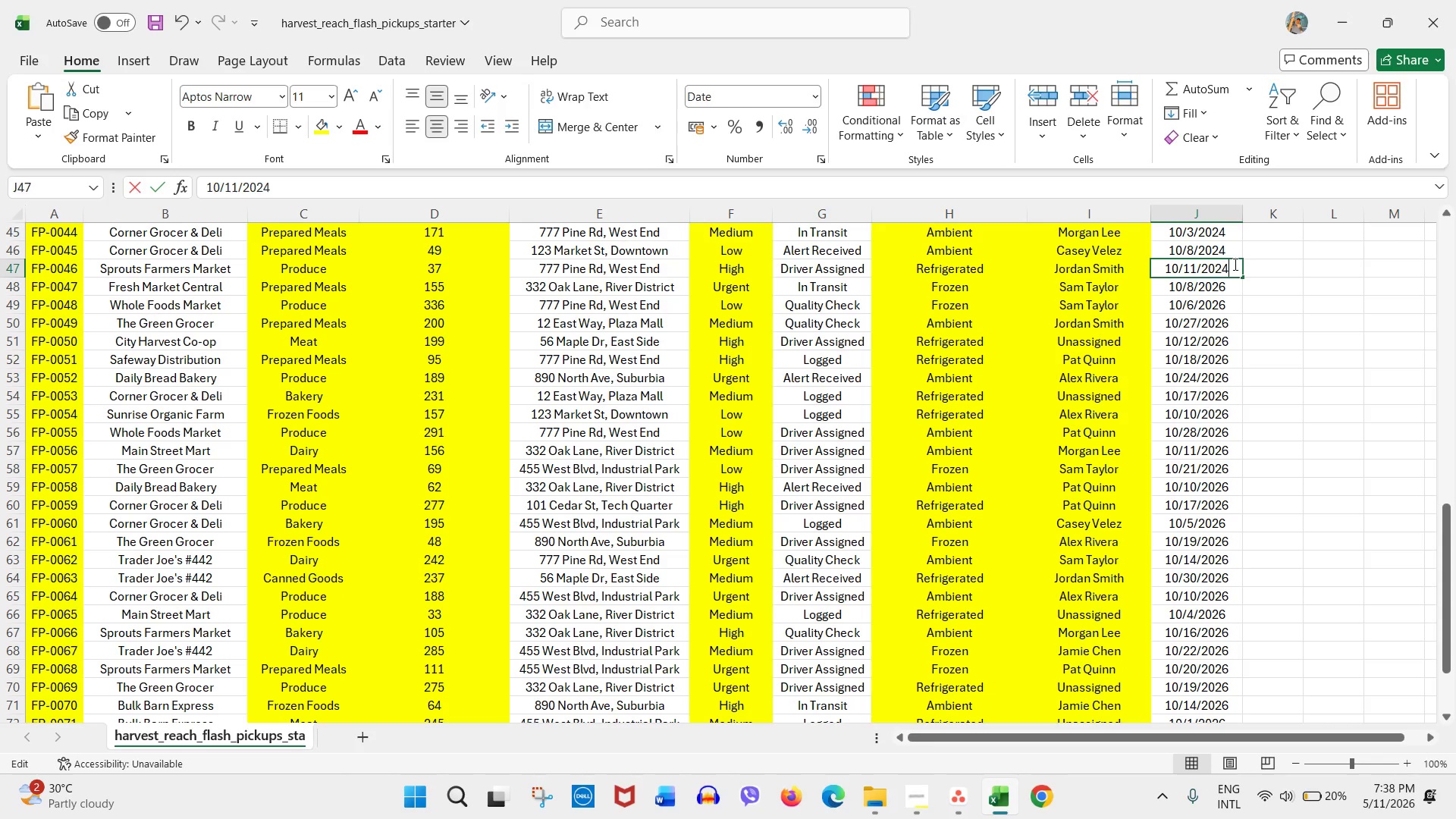 
key(Backspace)
 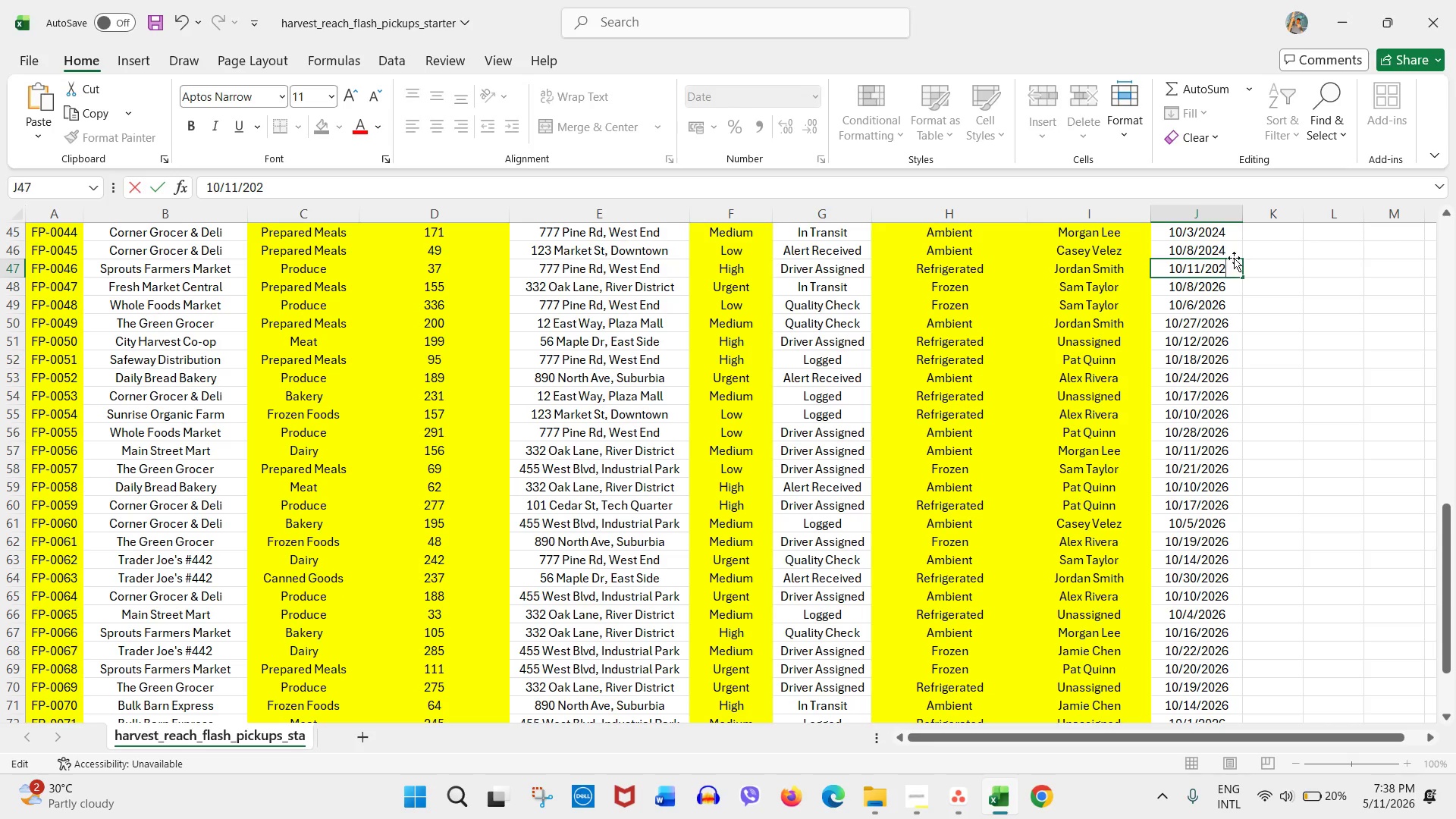 
key(Numpad6)
 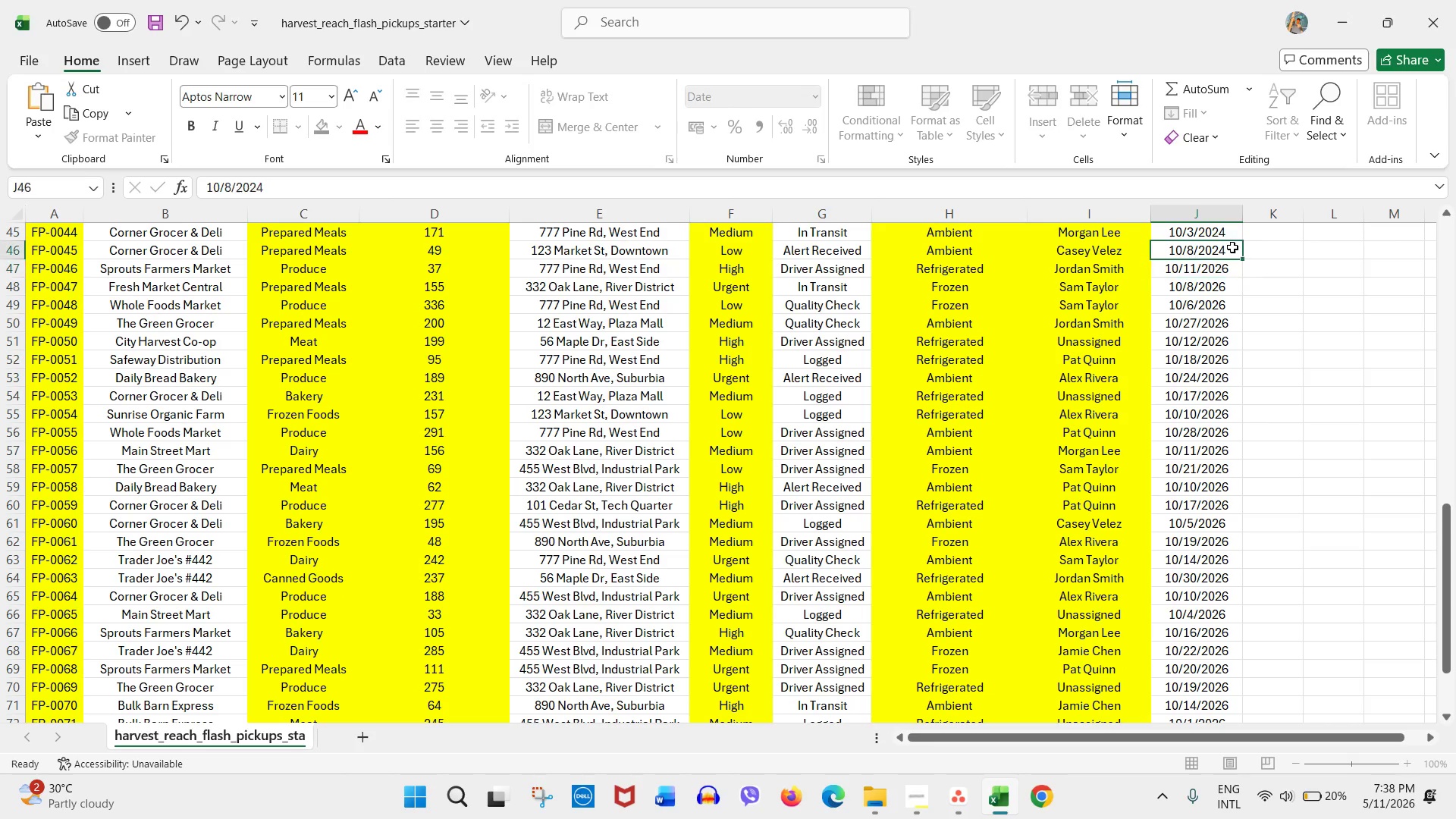 
double_click([1232, 247])
 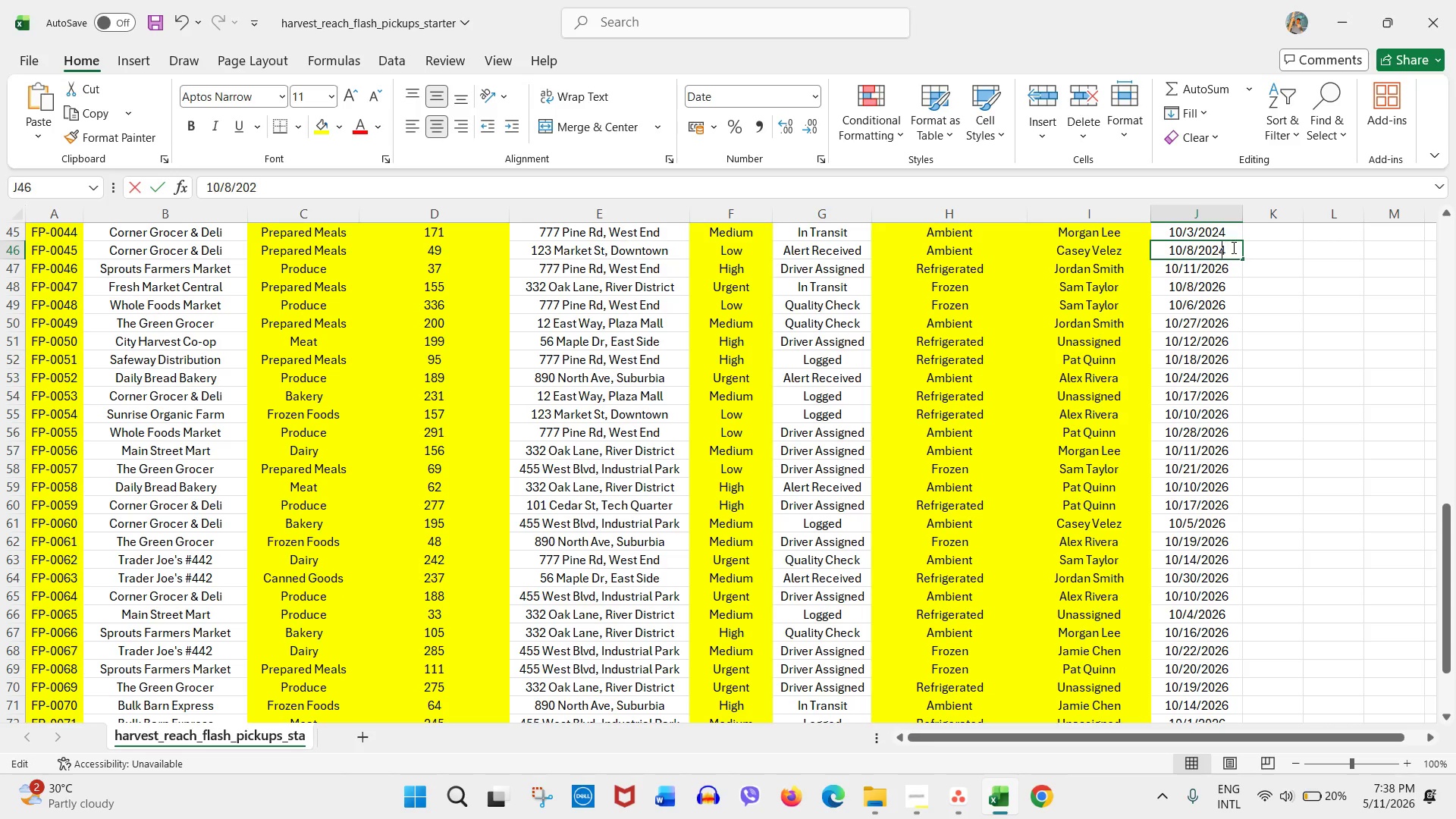 
key(Backspace)
 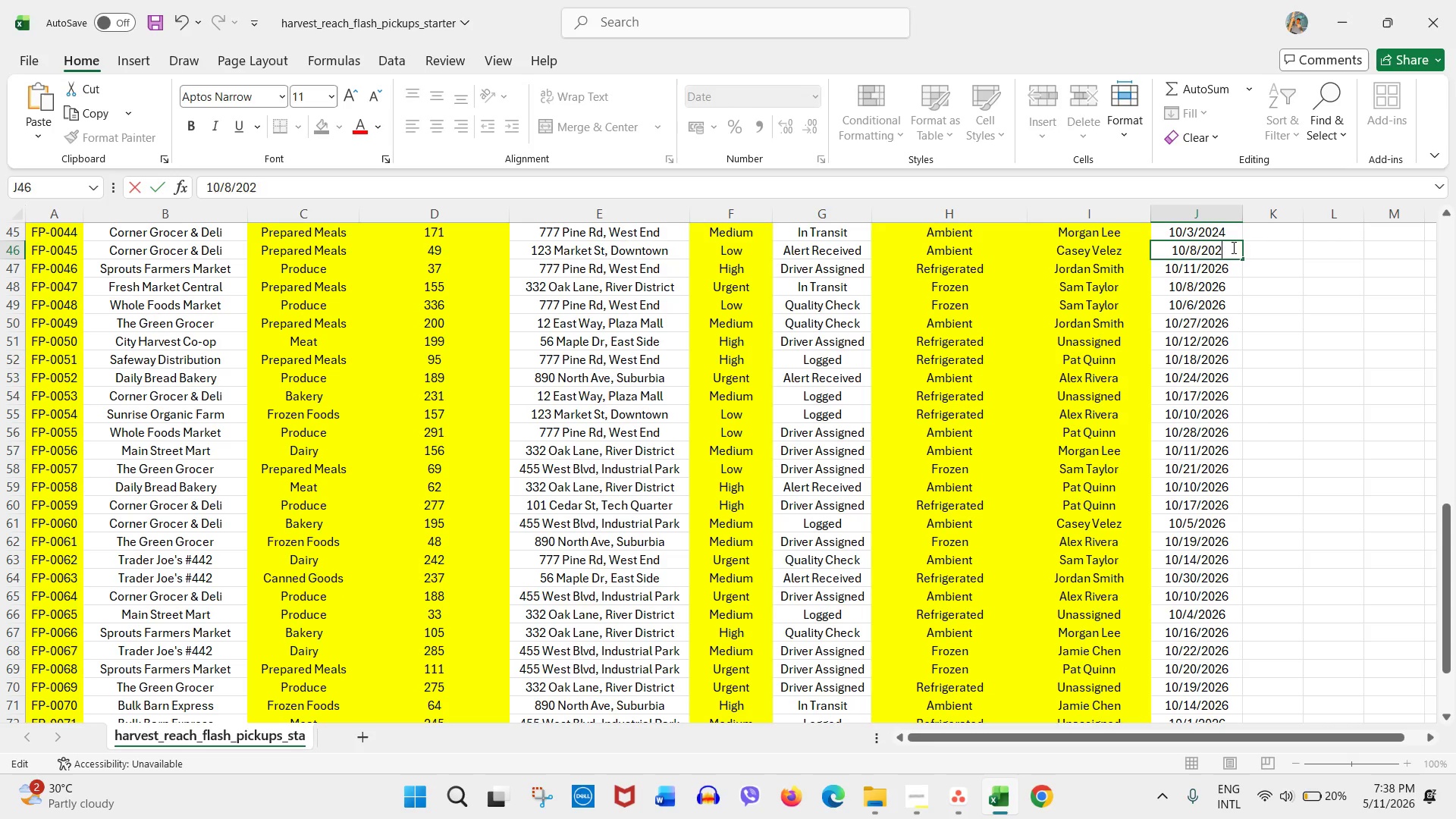 
key(Numpad6)
 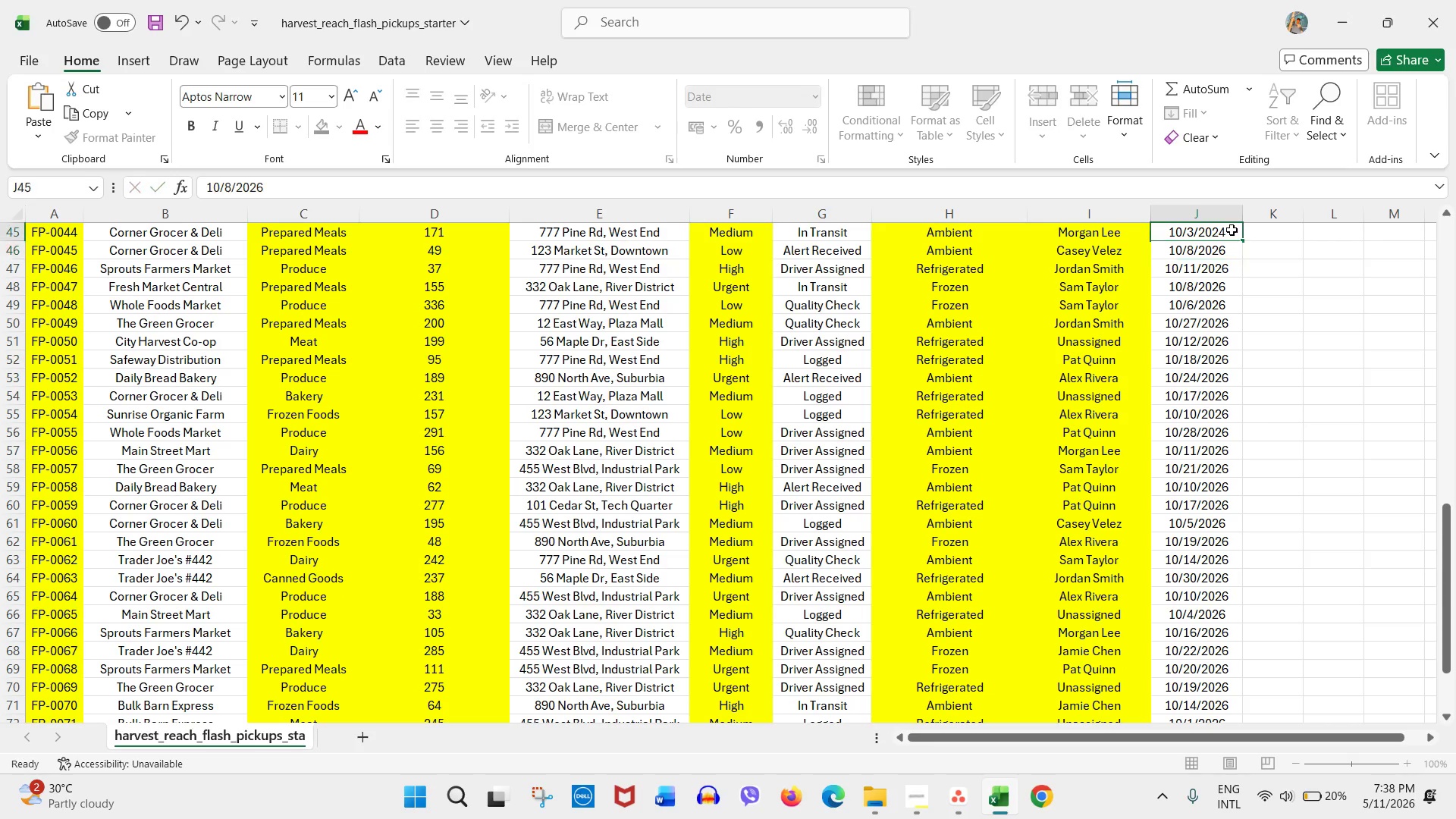 
double_click([1232, 230])
 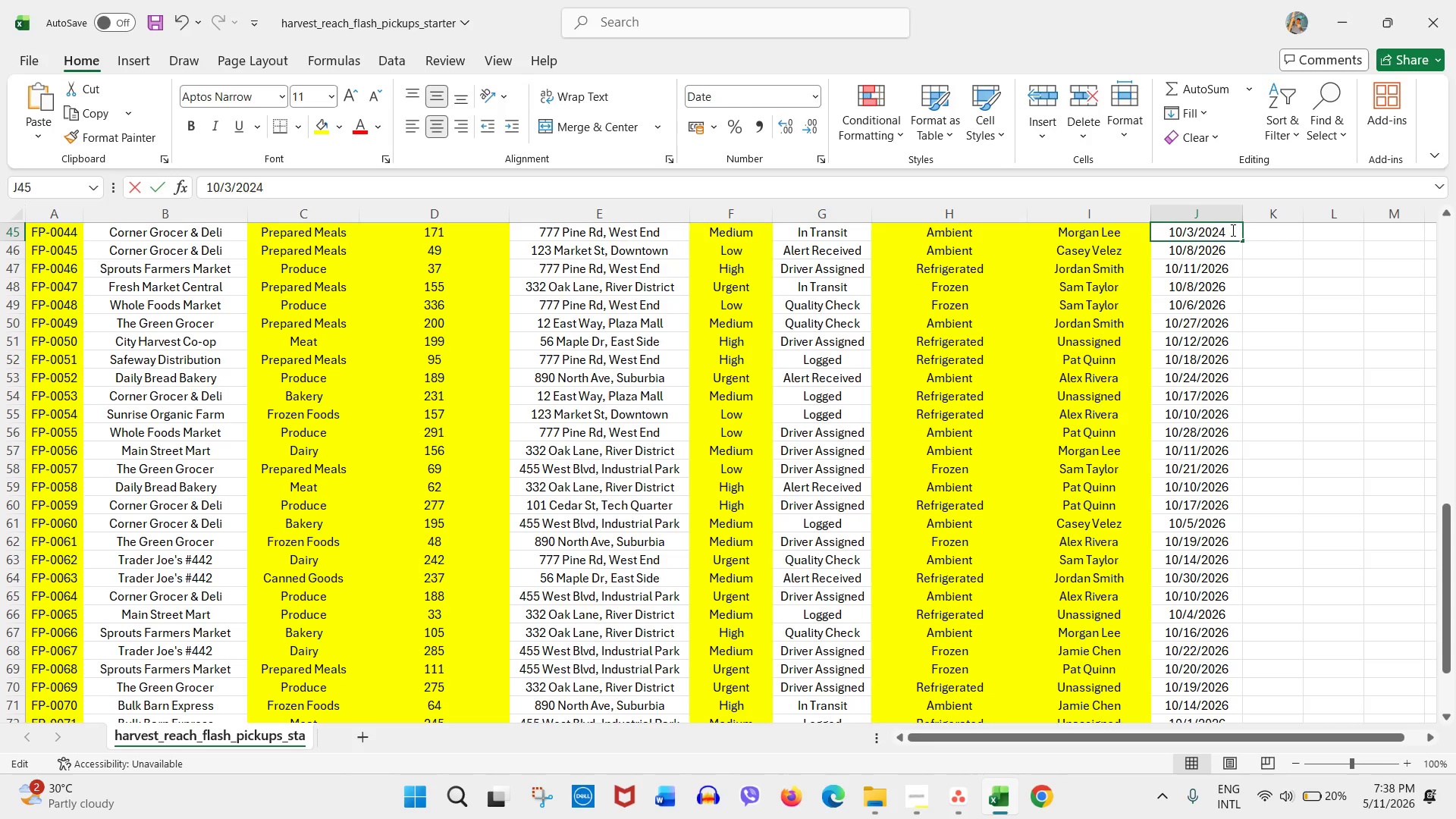 
key(Backspace)
 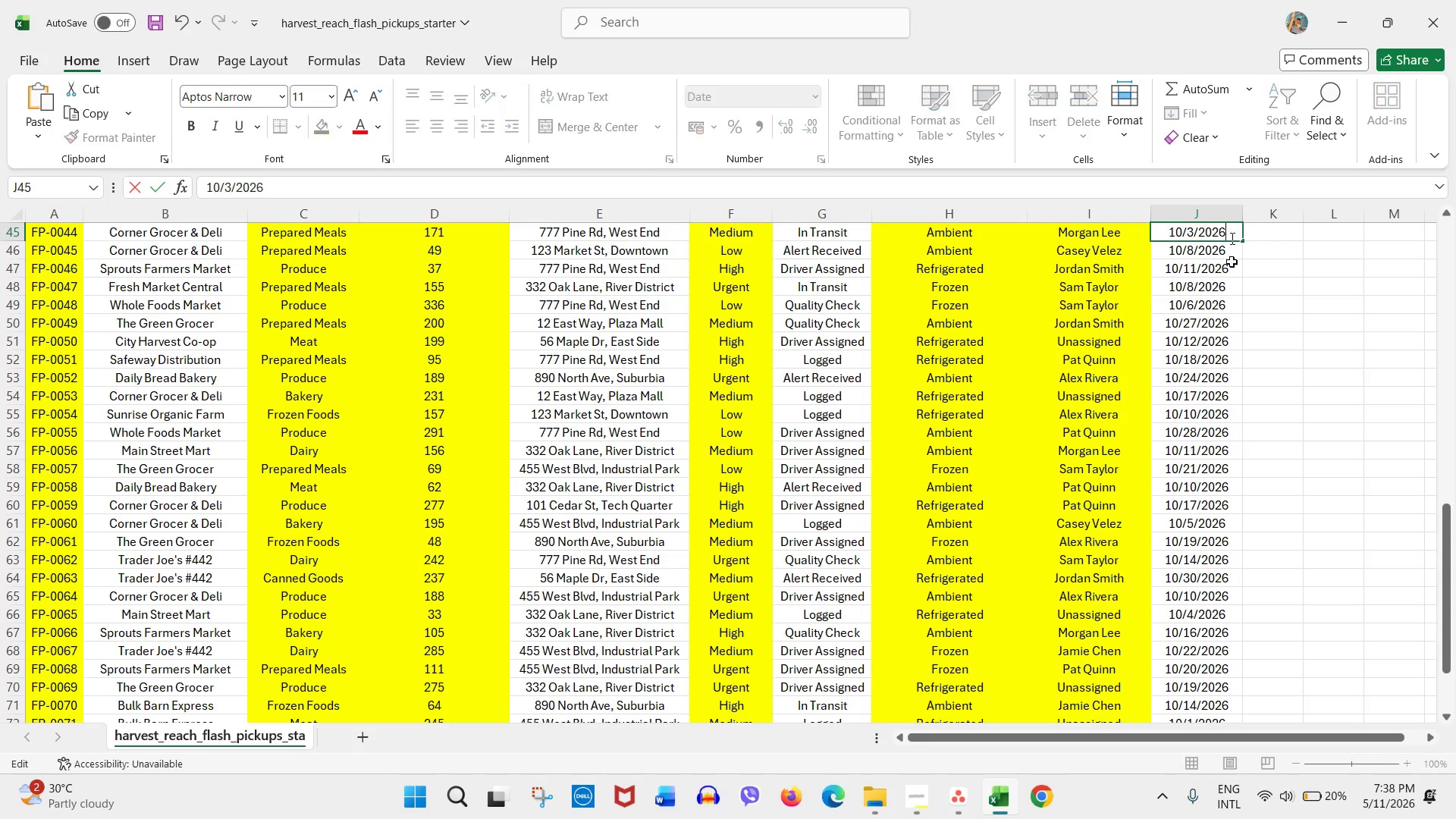 
key(Numpad6)
 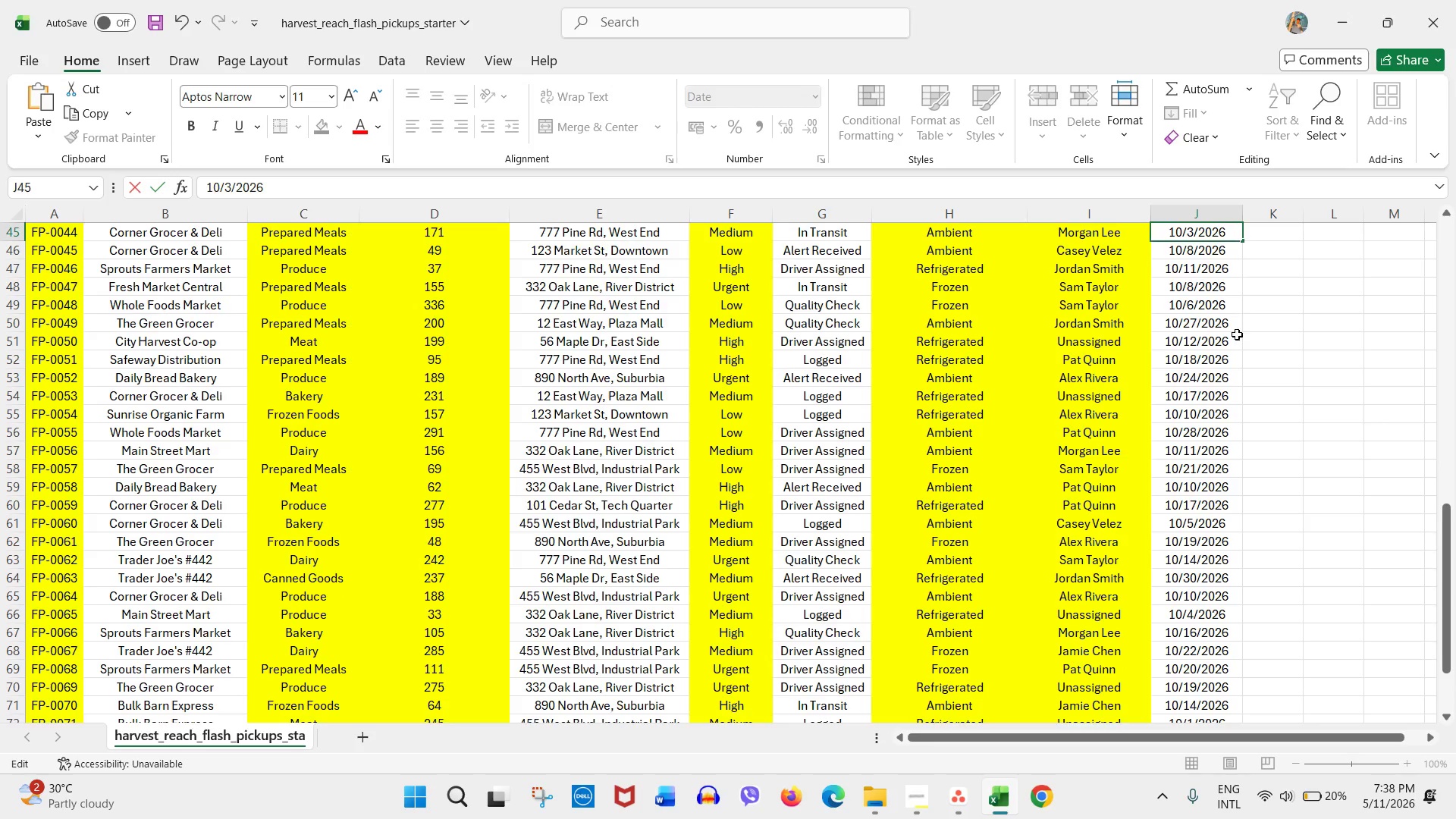 
scroll: coordinate [1237, 334], scroll_direction: up, amount: 6.0
 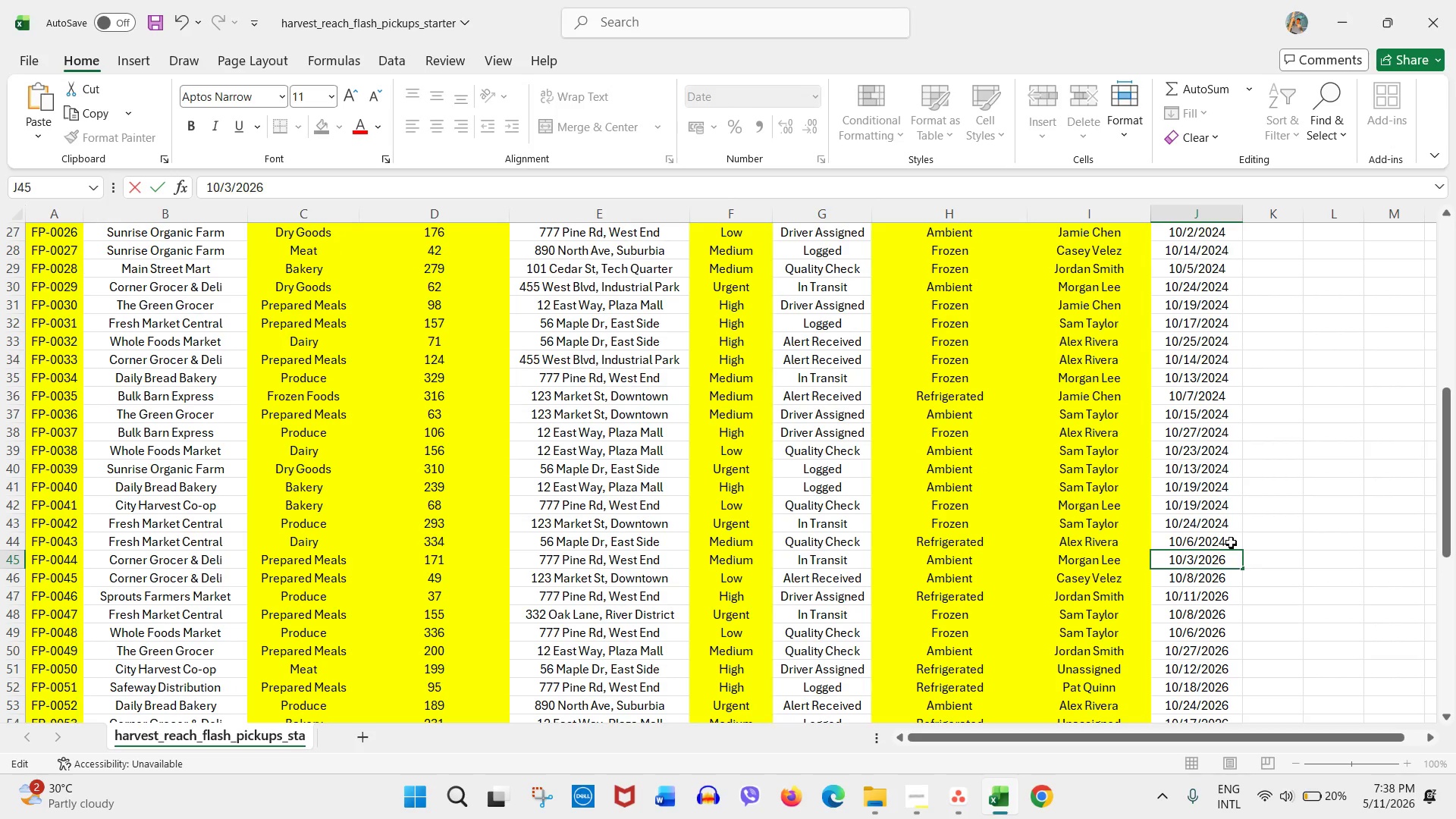 
double_click([1231, 544])
 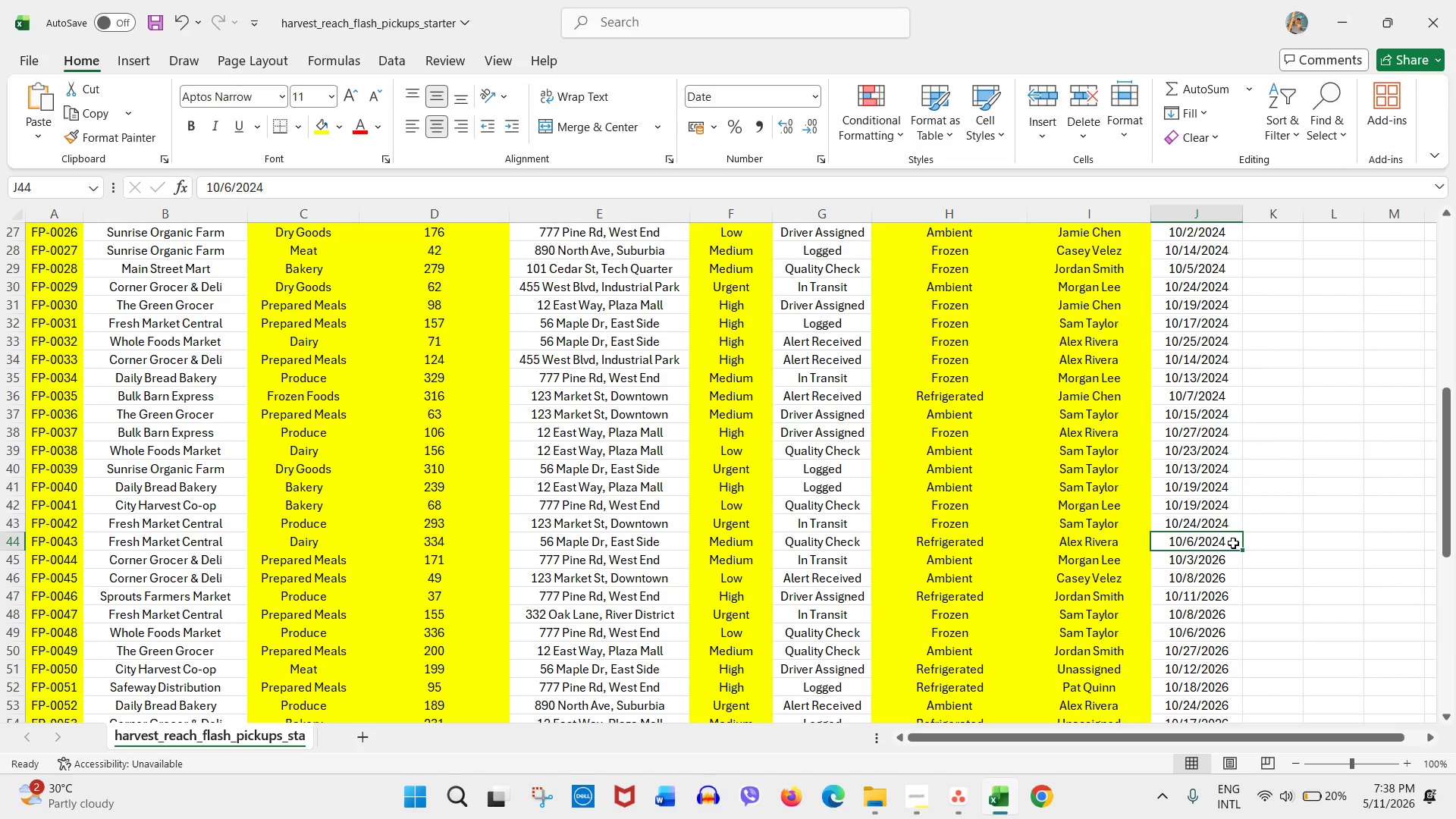 
double_click([1233, 543])
 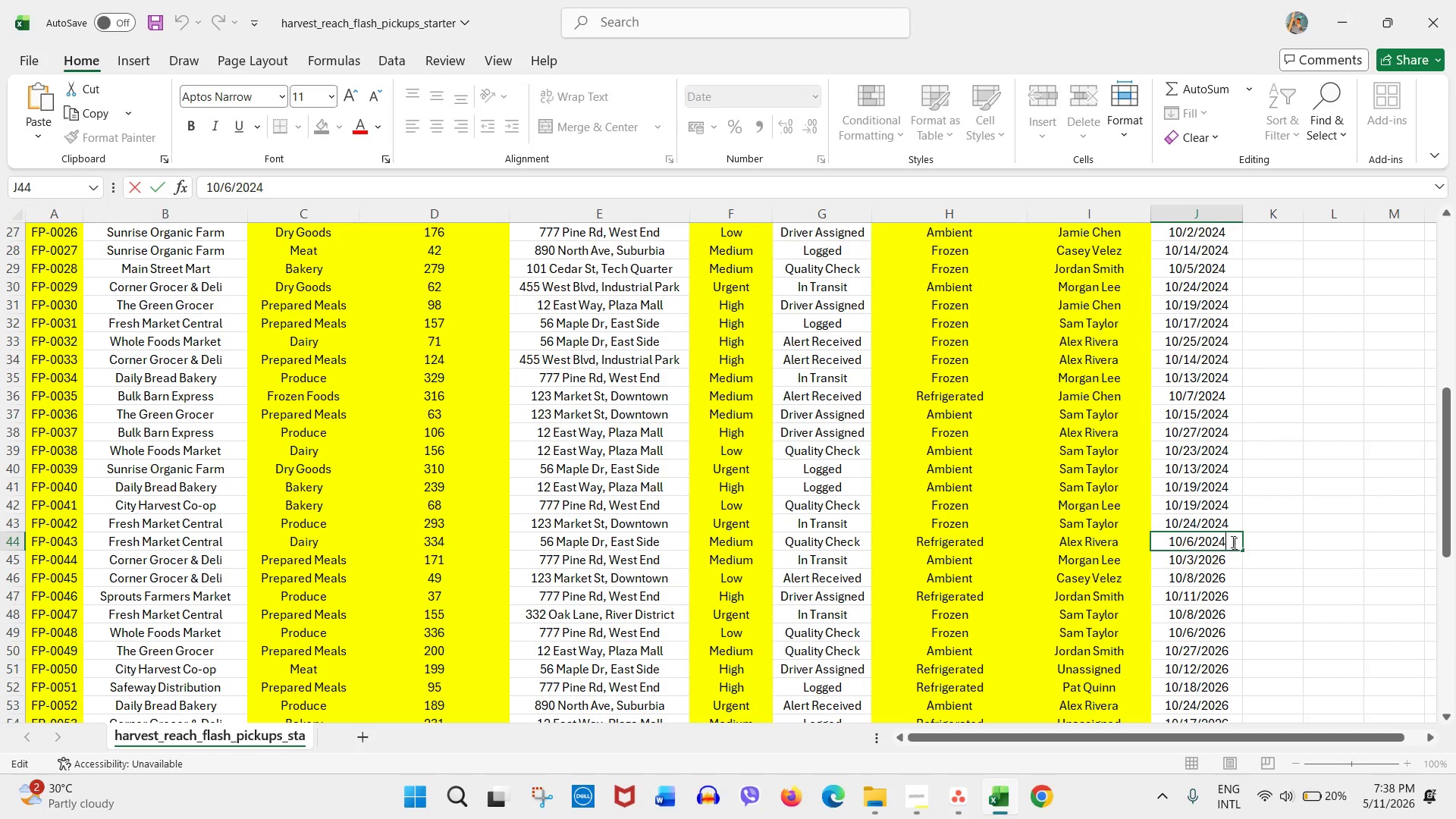 
key(Backspace)
 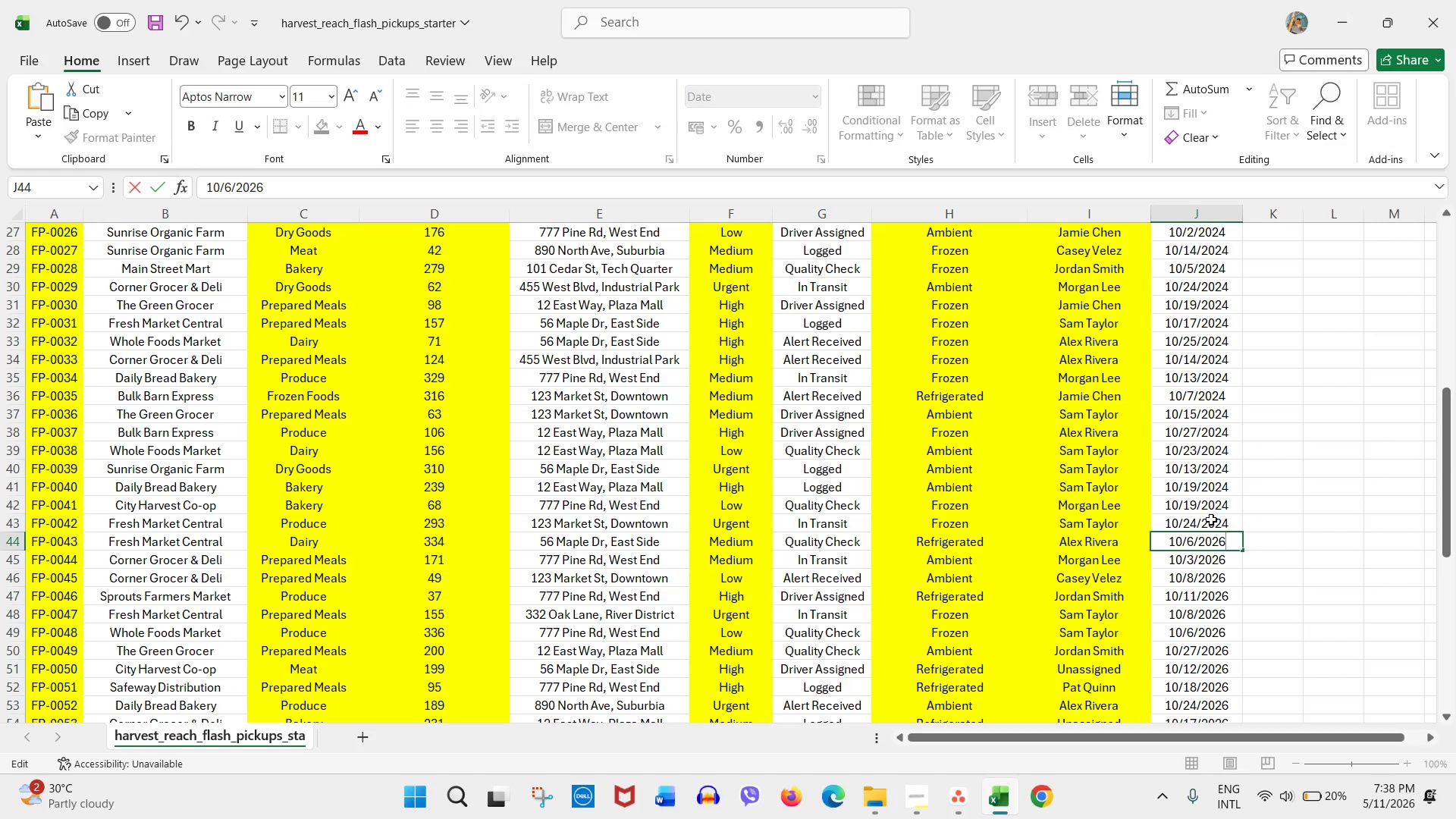 
key(Numpad6)
 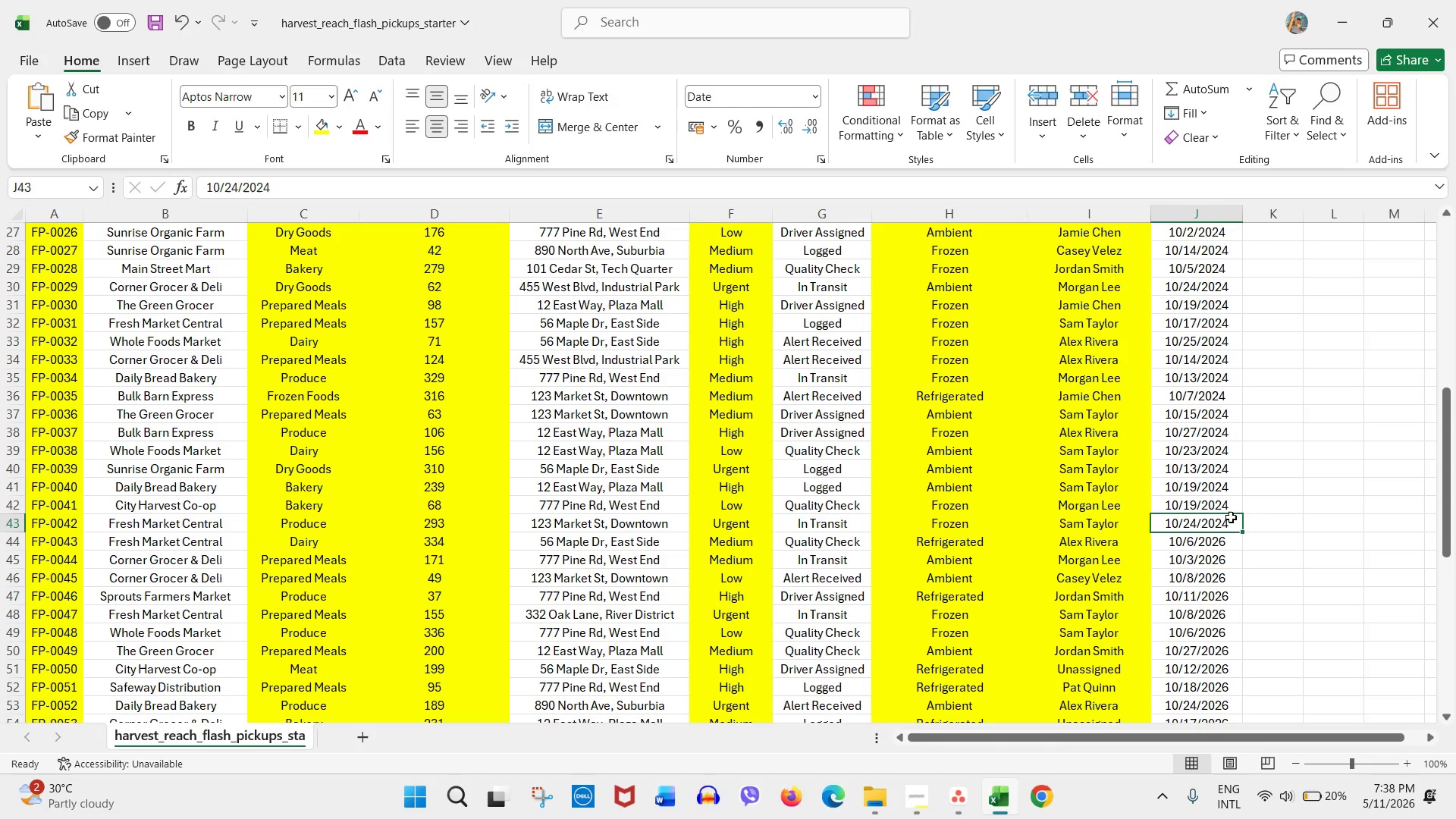 
double_click([1231, 519])
 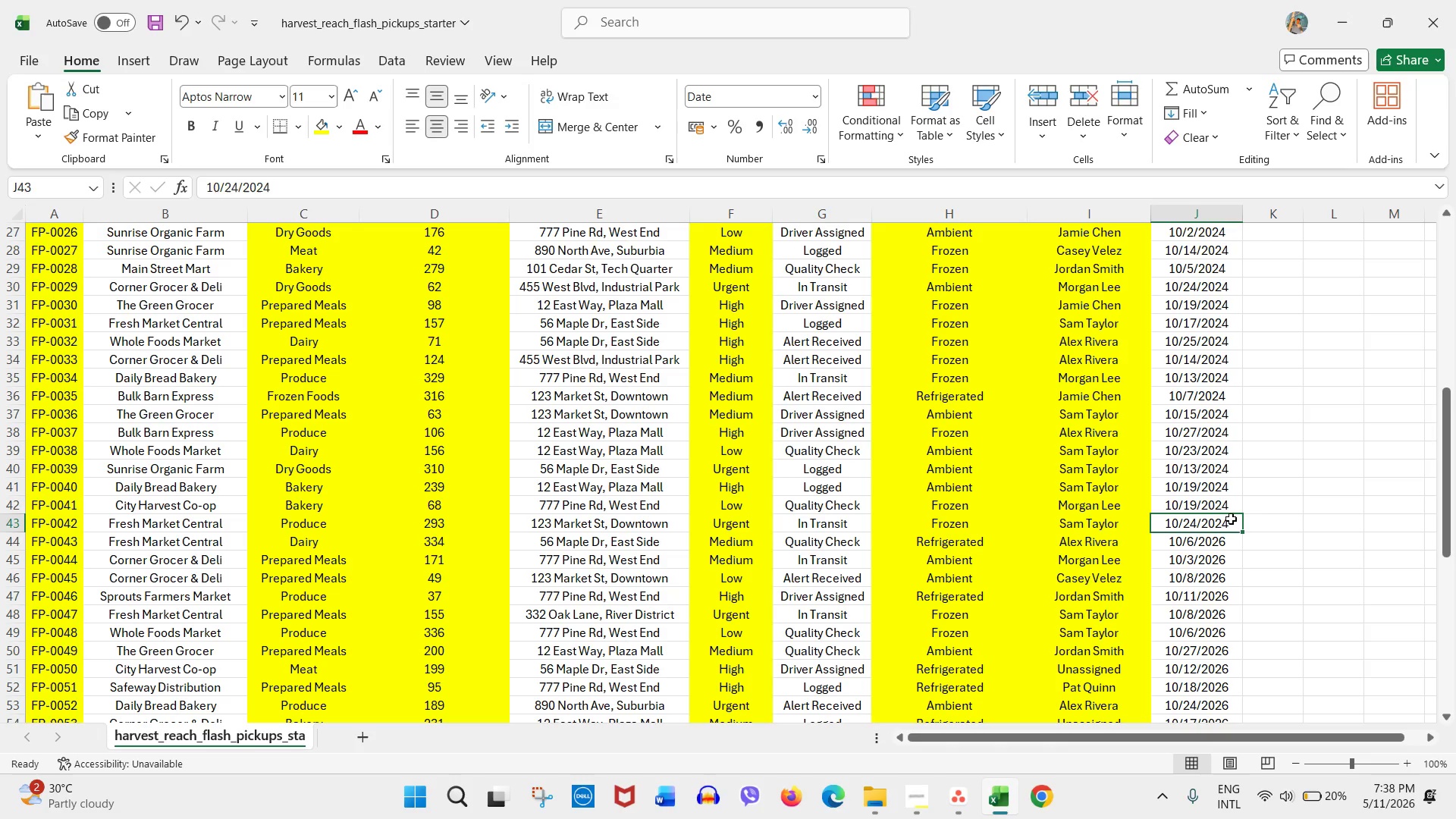 
triple_click([1231, 519])
 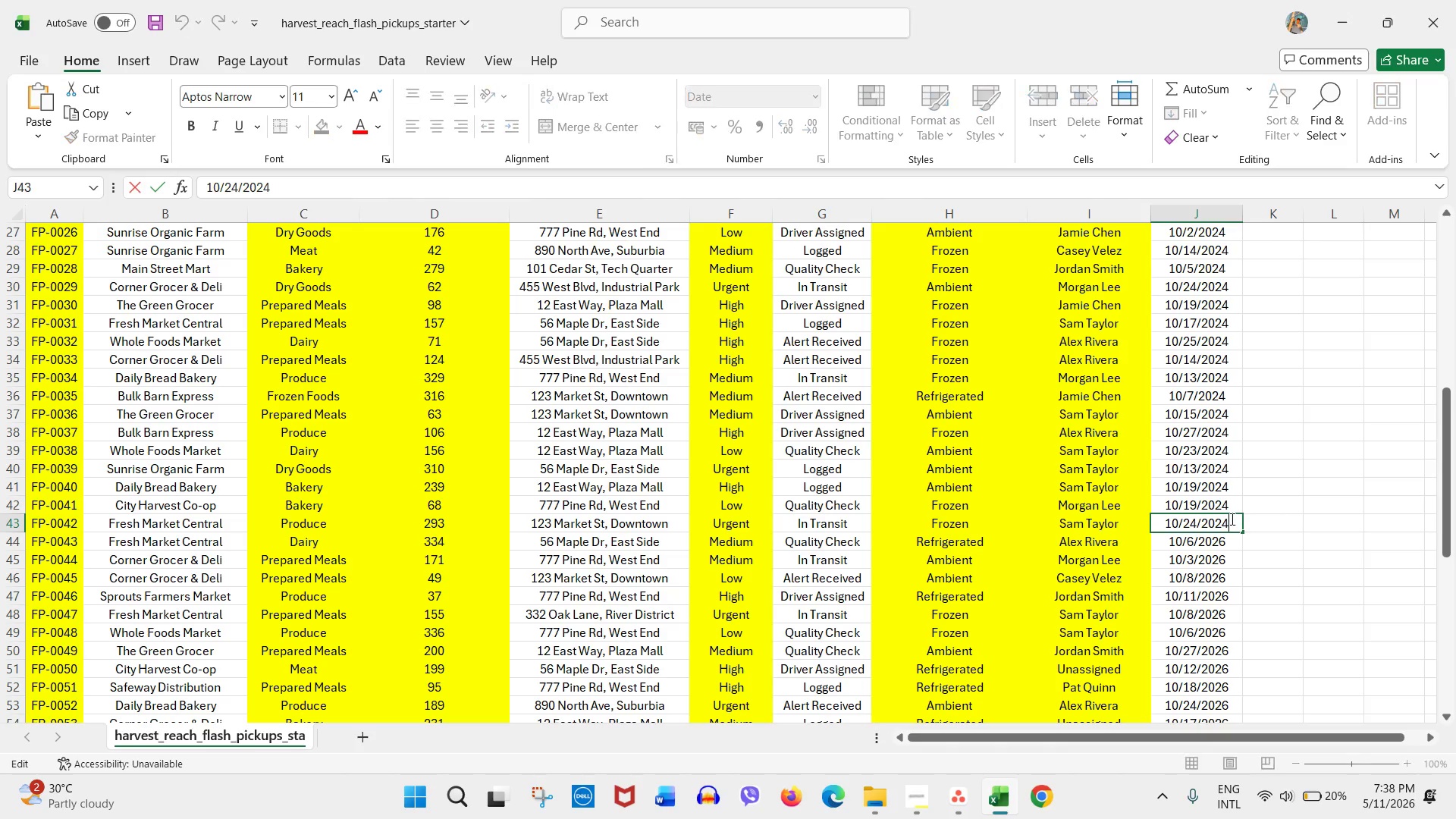 
key(Backspace)
 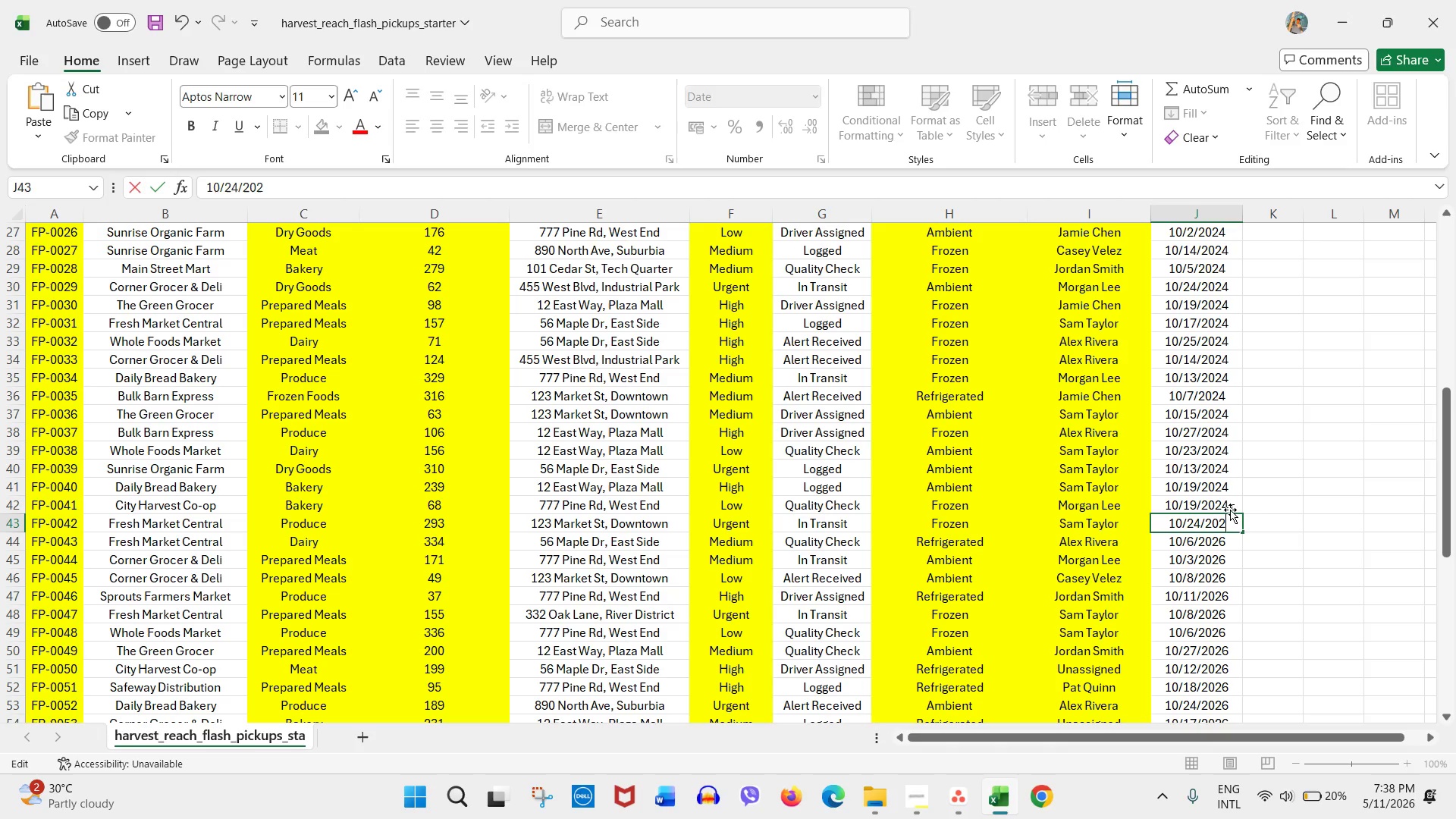 
key(Numpad6)
 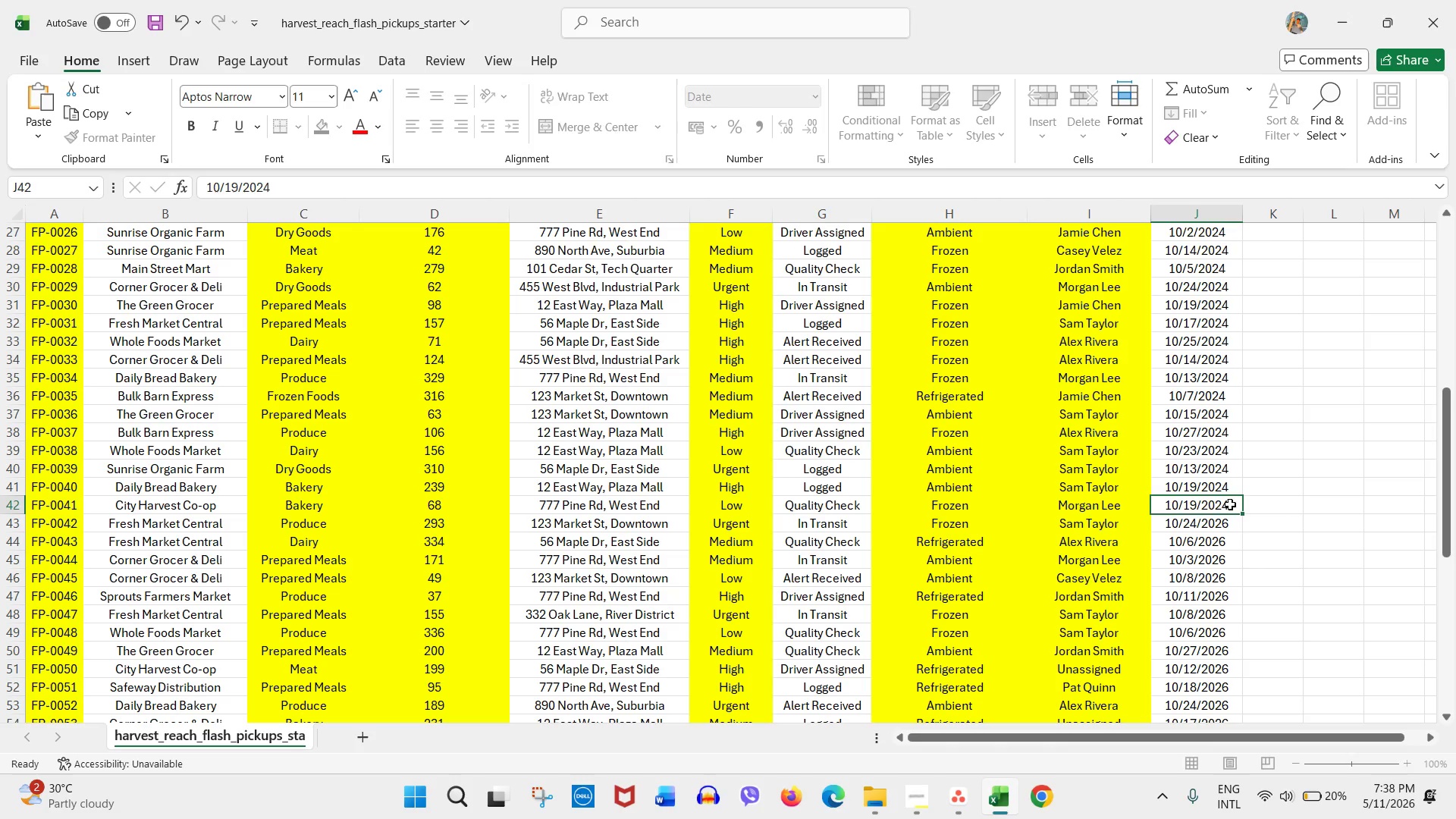 
double_click([1230, 504])
 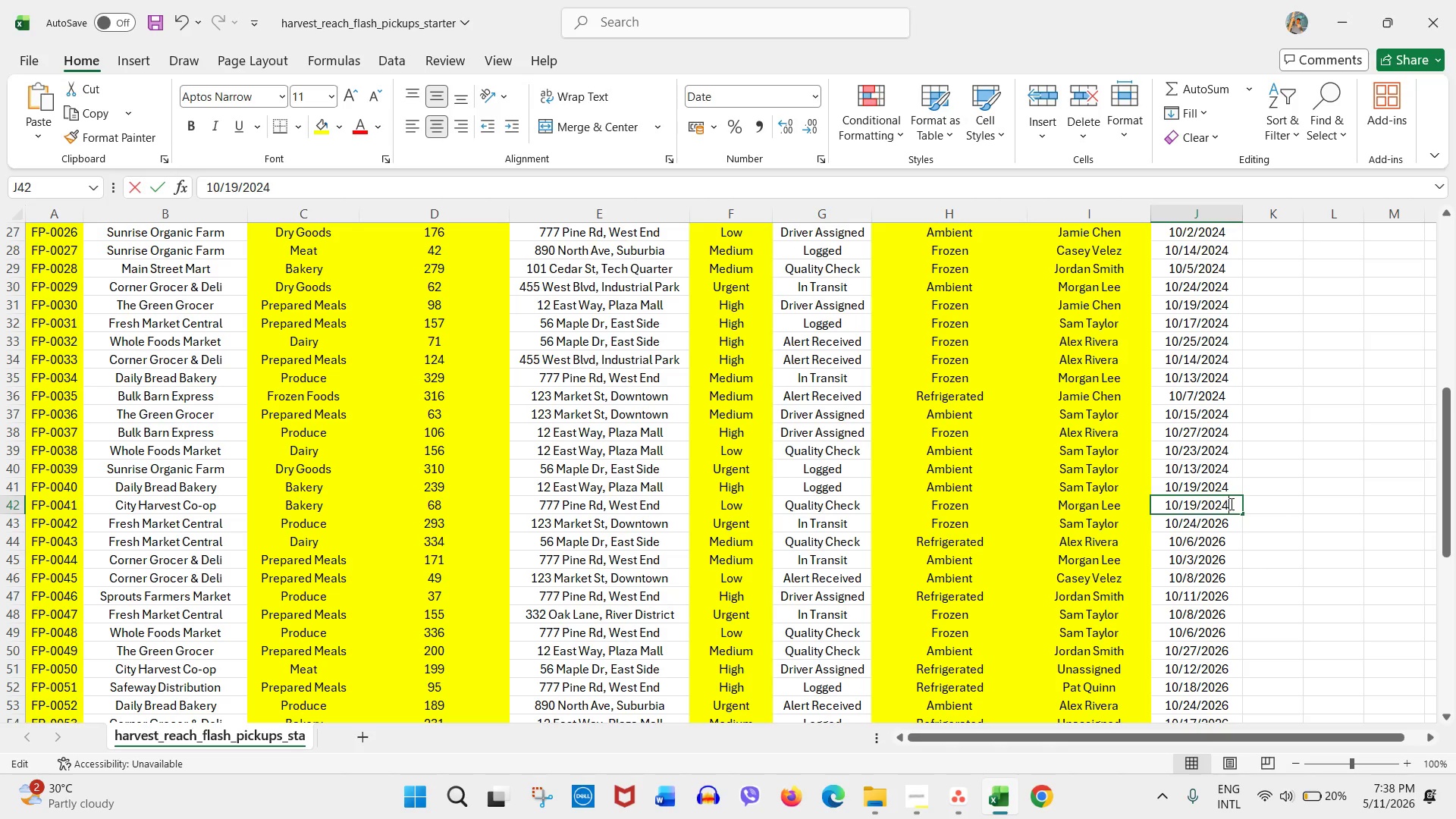 
key(Backspace)
 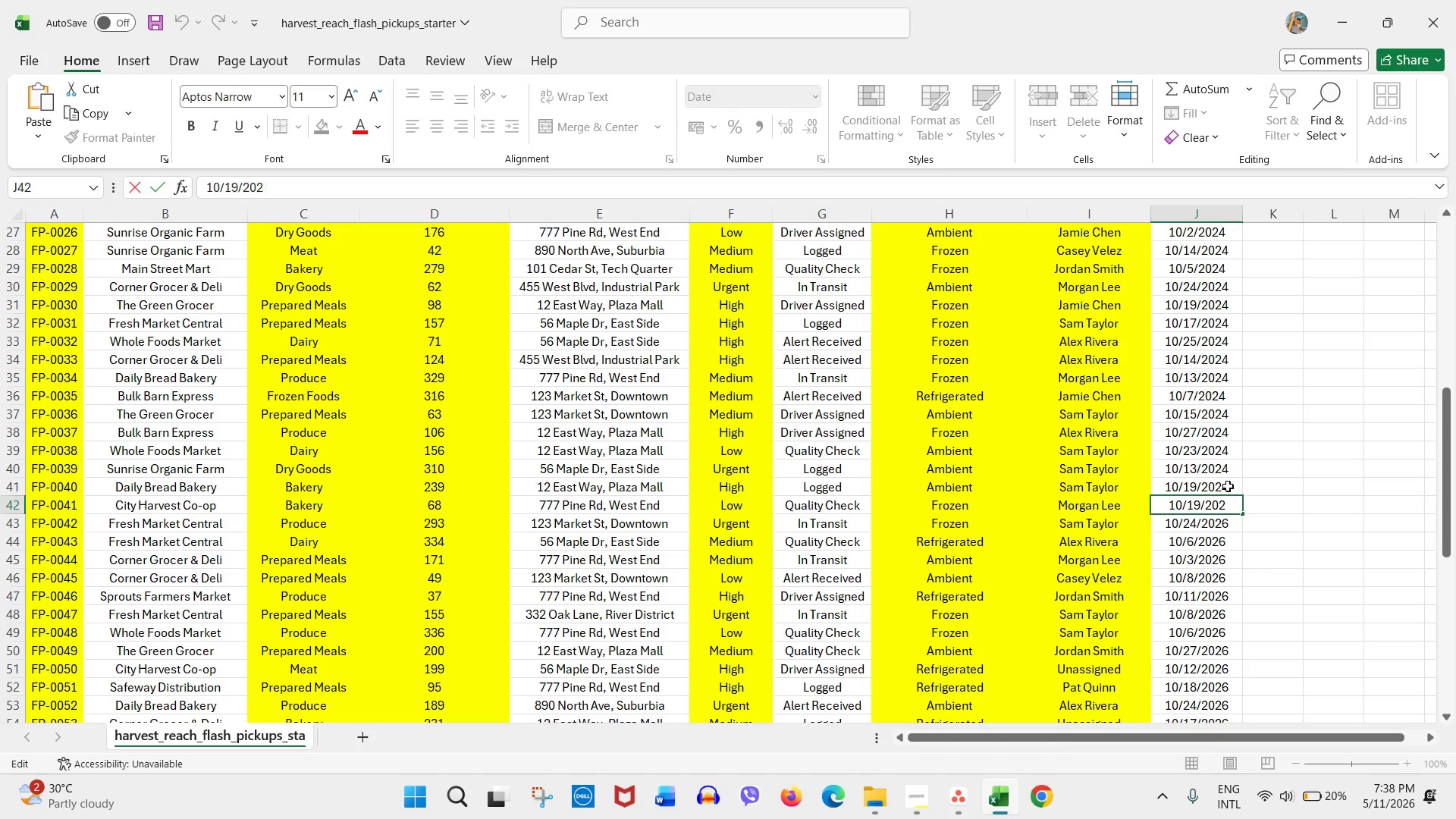 
key(Numpad6)
 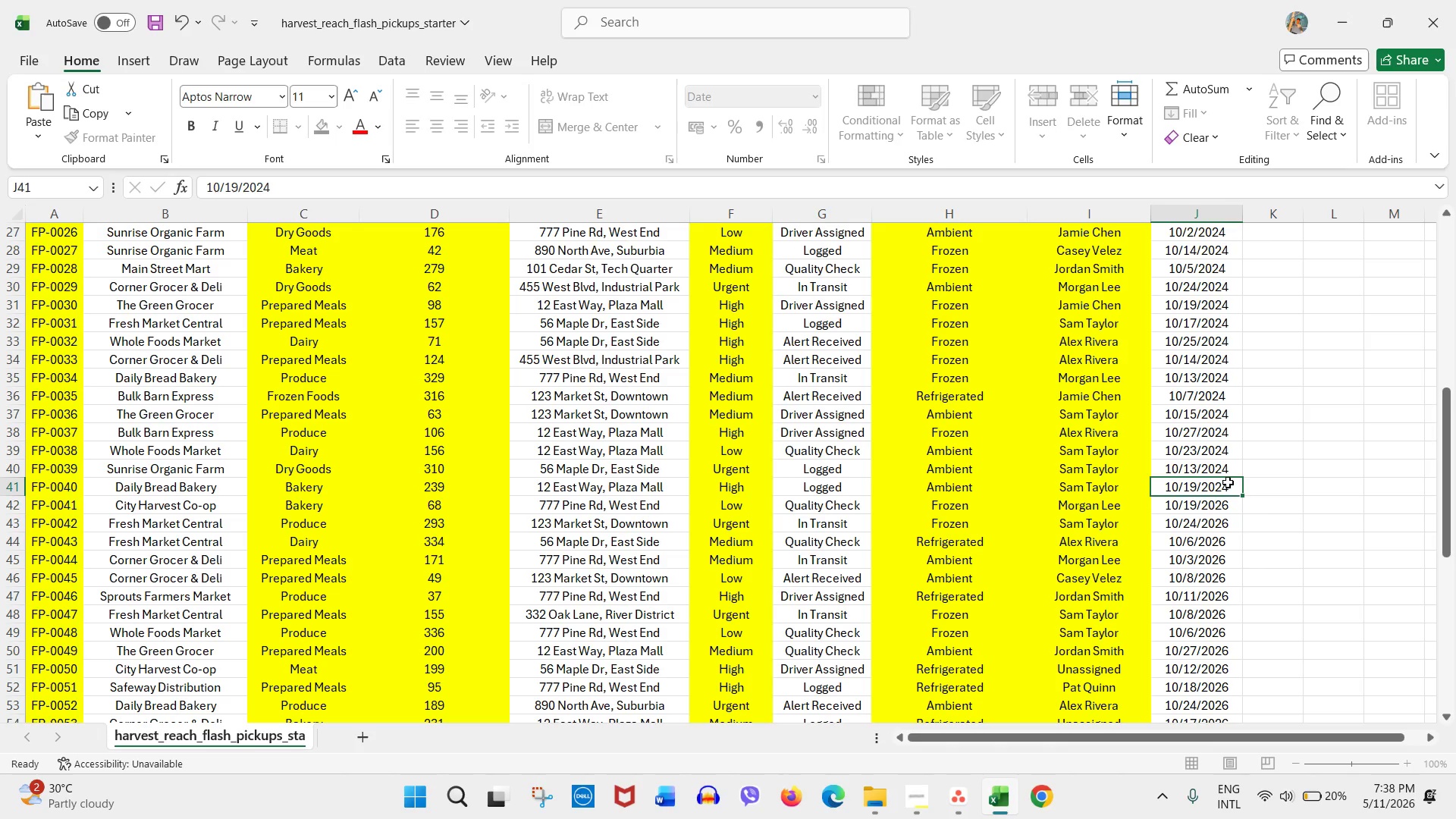 
double_click([1228, 482])
 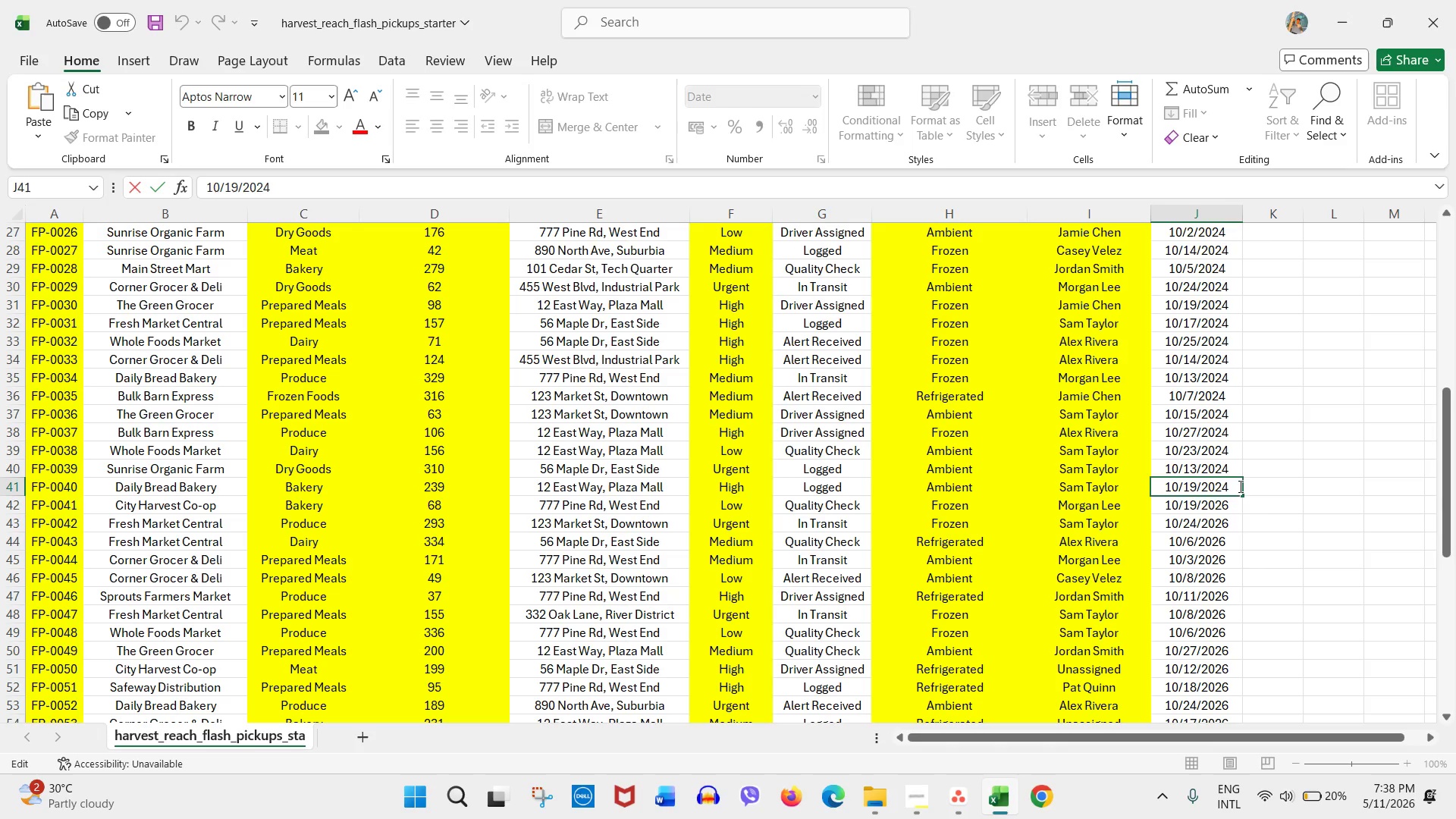 
key(Backspace)
 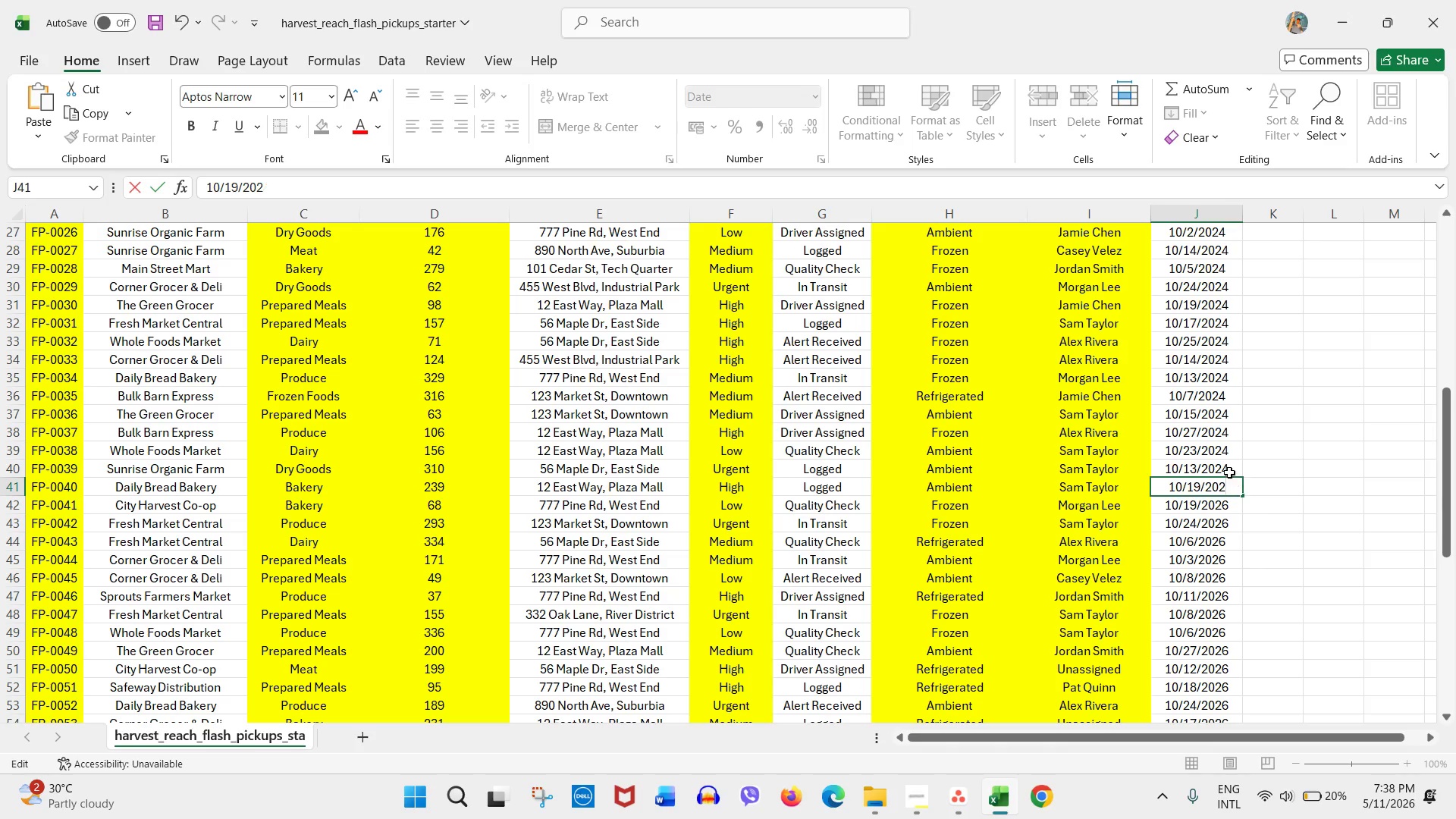 
key(Numpad6)
 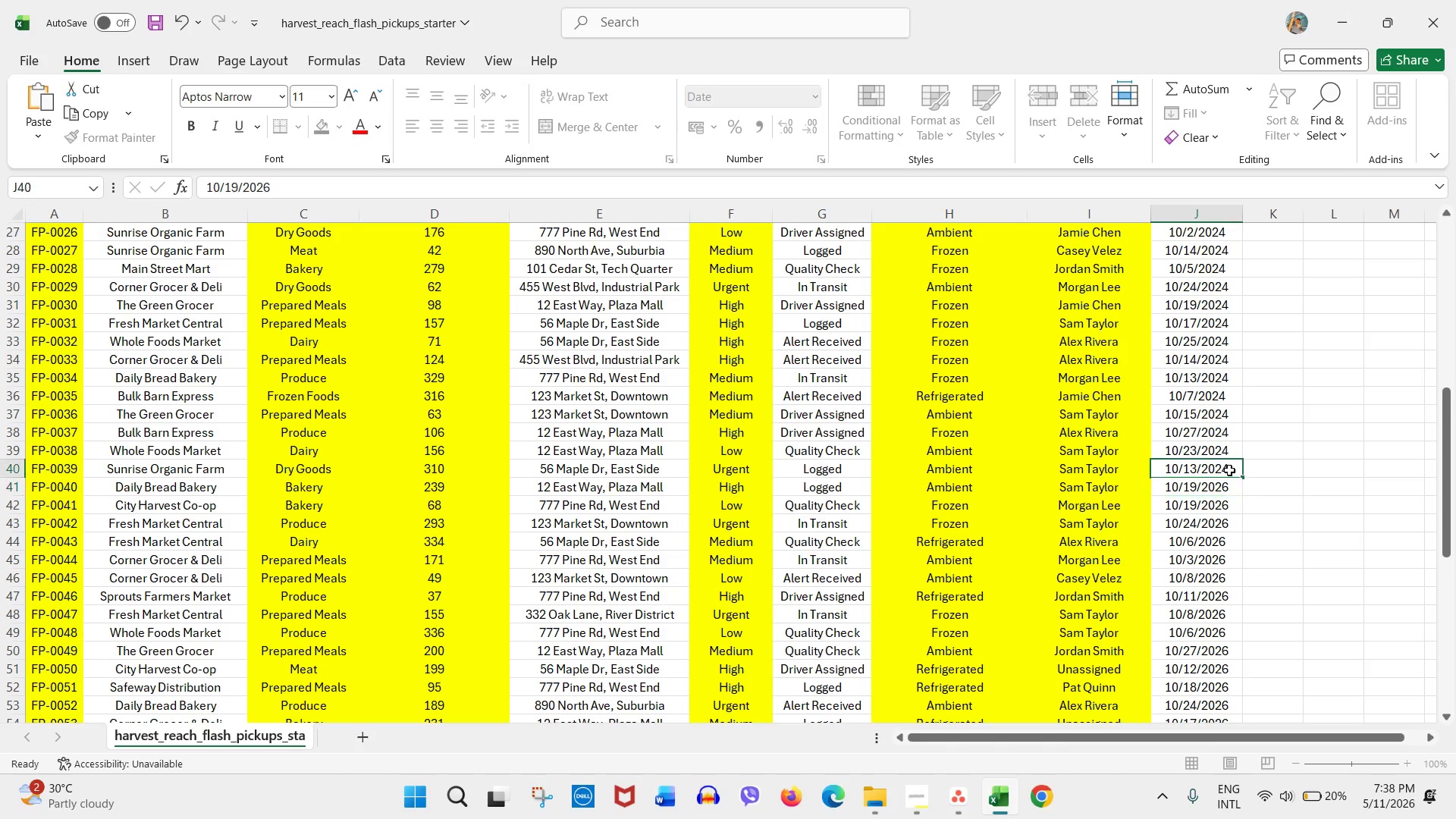 
double_click([1229, 469])
 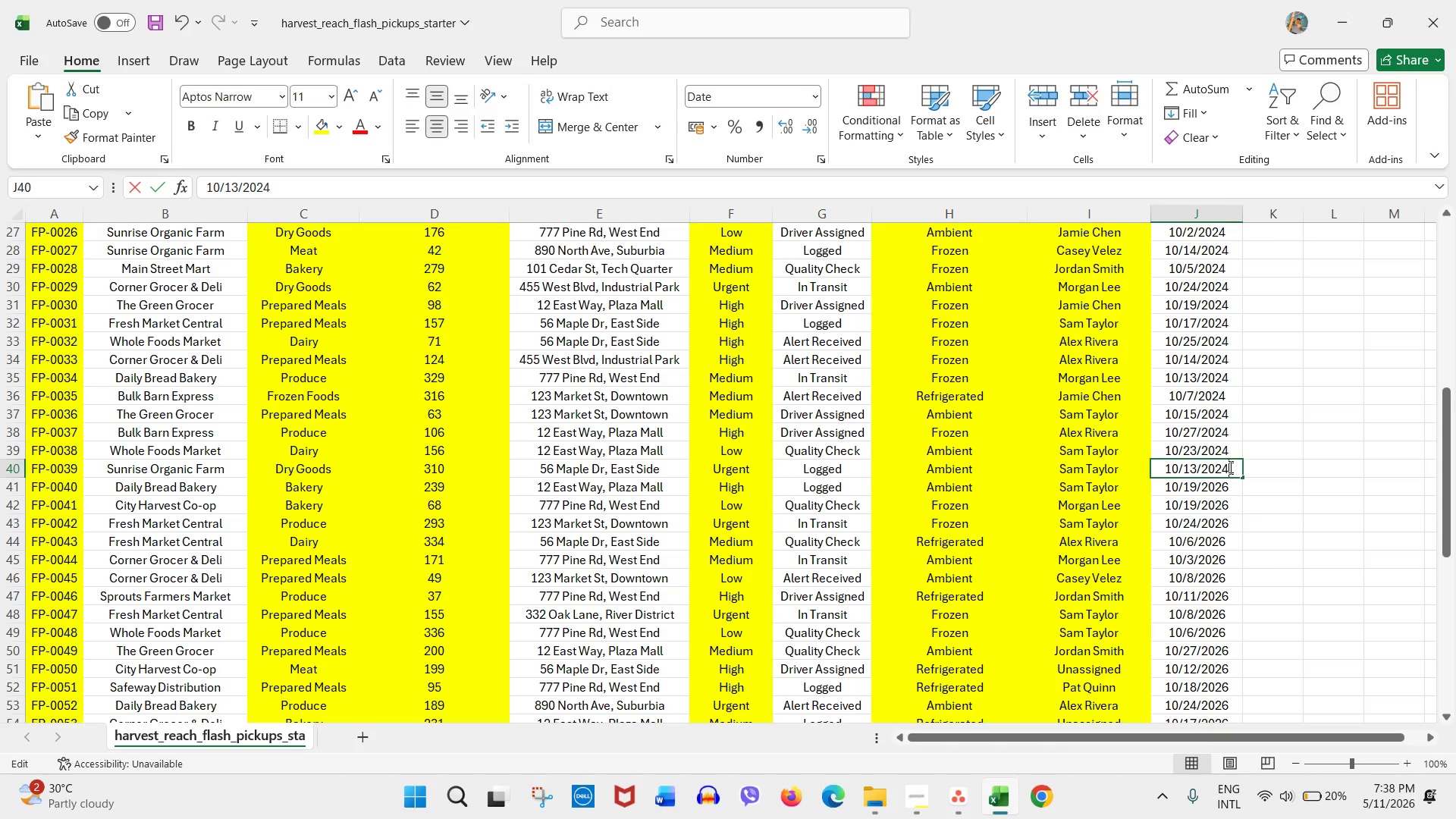 
key(Backspace)
 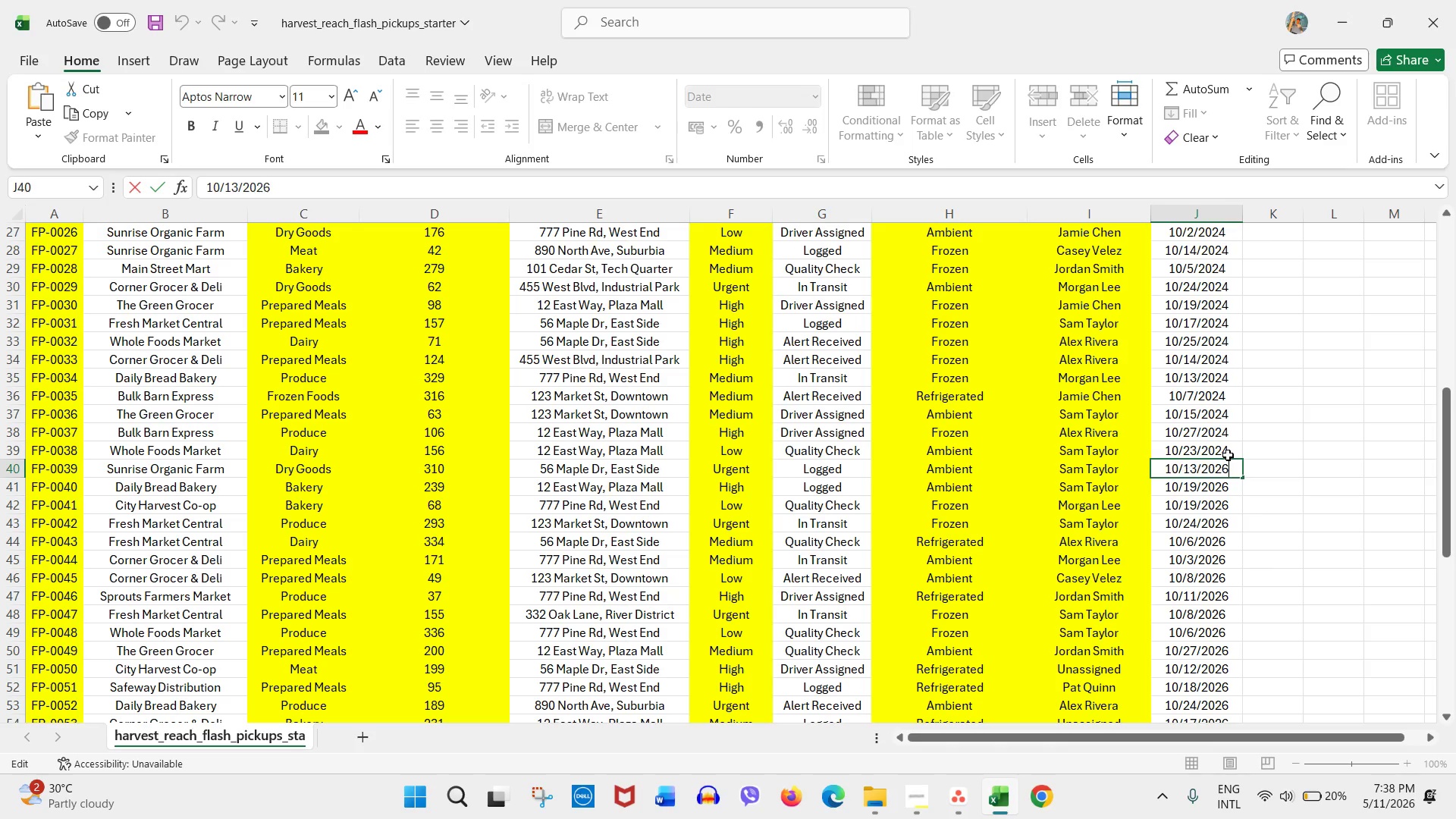 
key(Numpad6)
 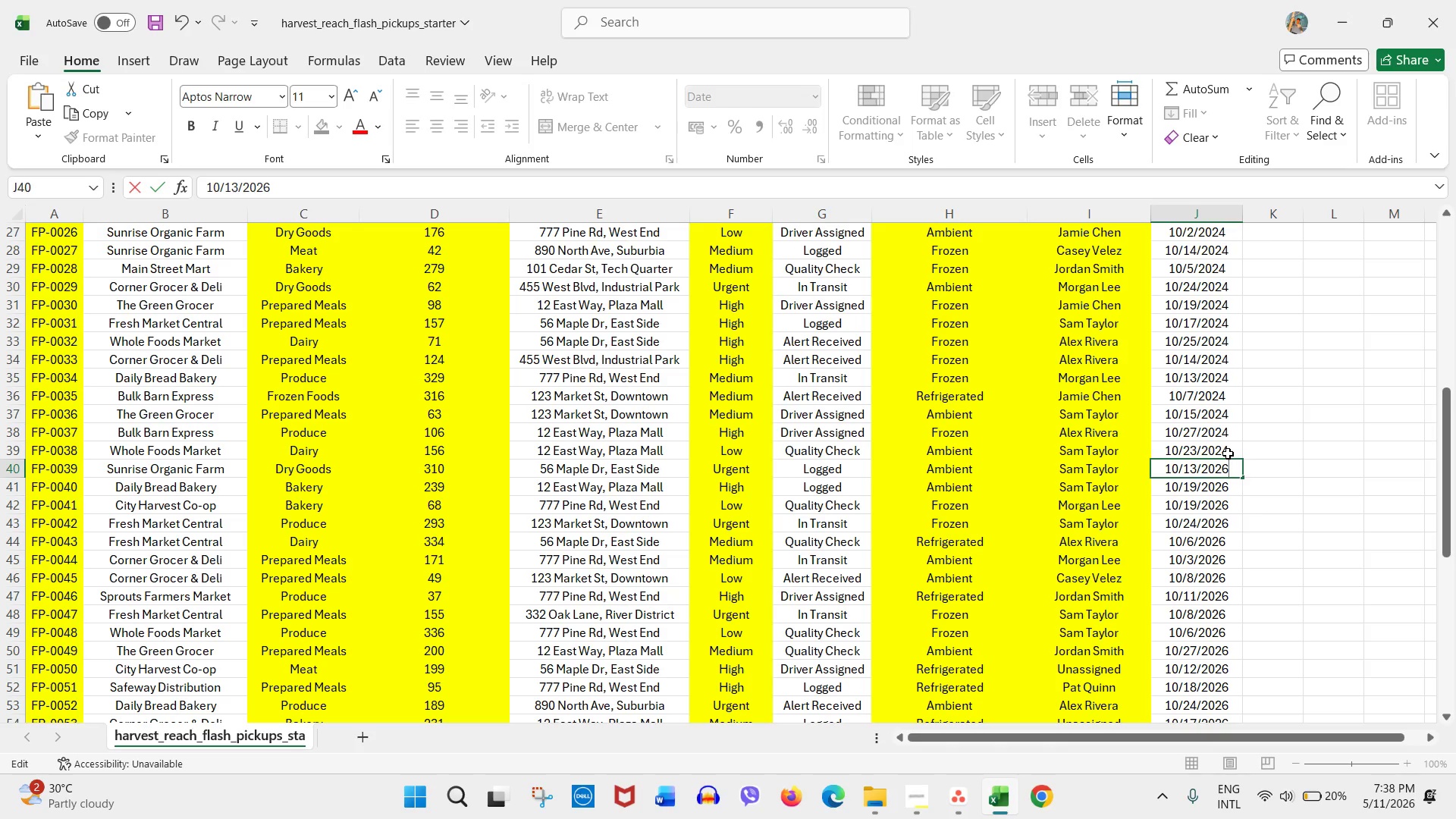 
left_click([1228, 453])
 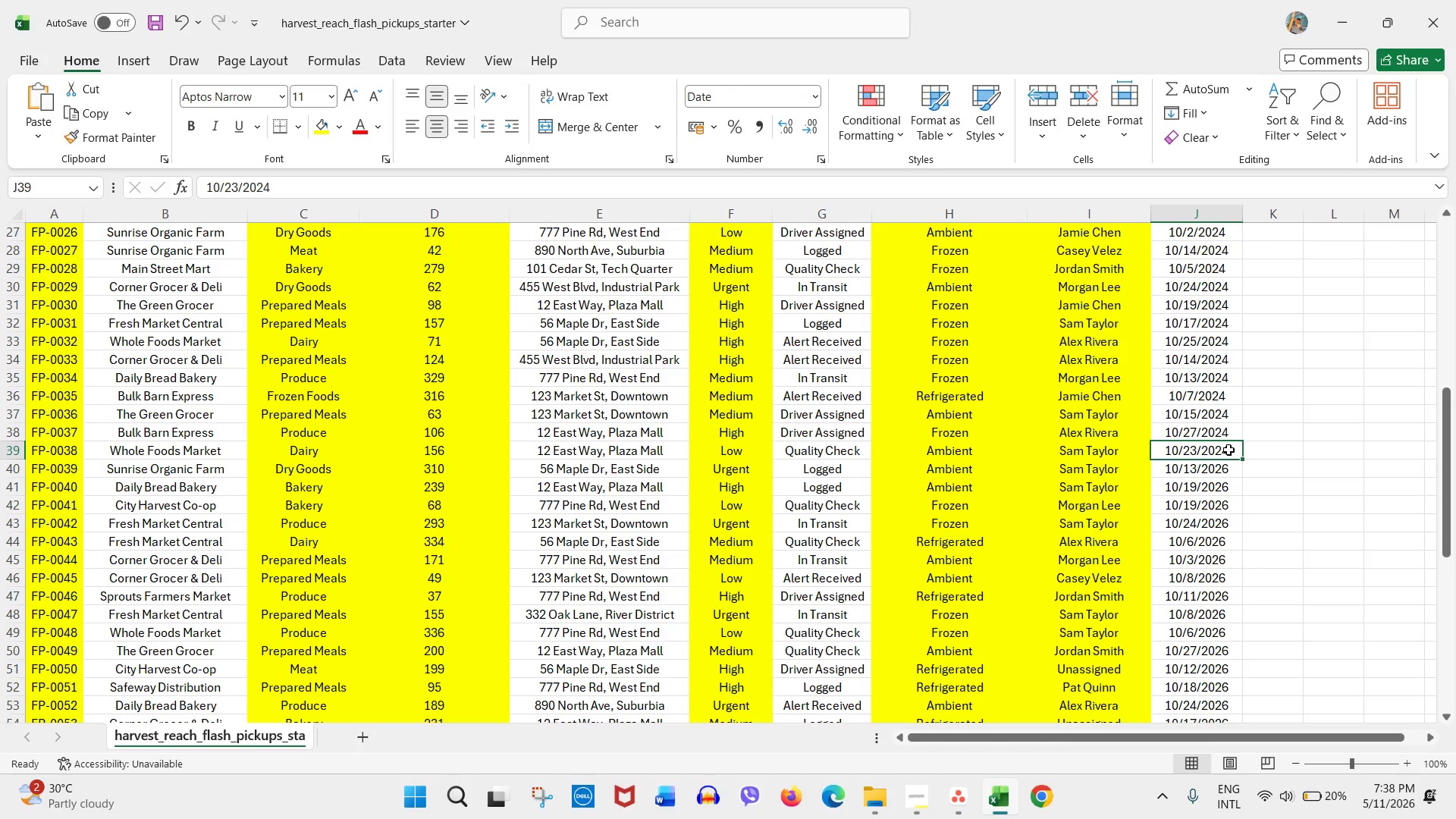 
double_click([1228, 450])
 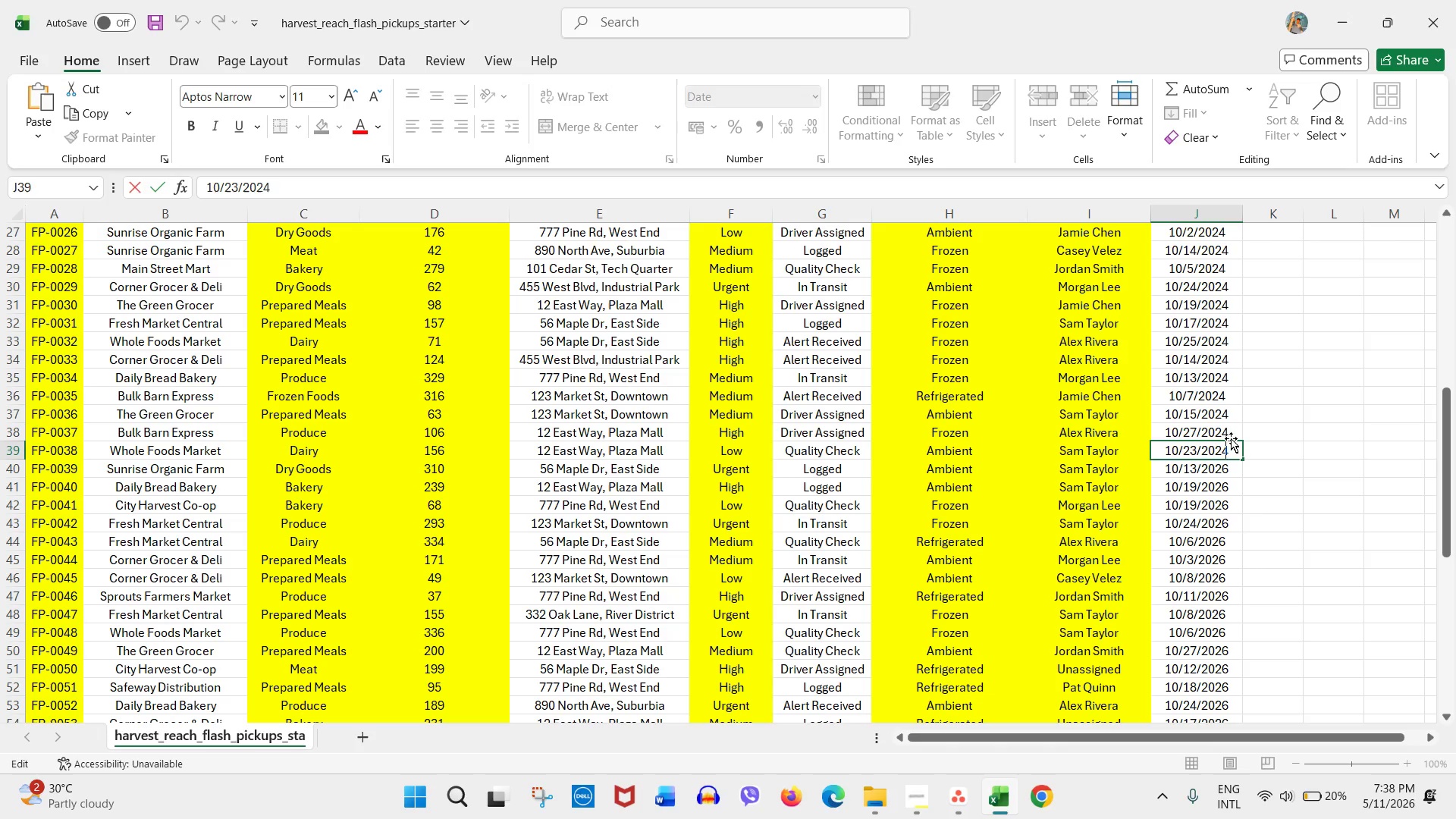 
key(Backspace)
 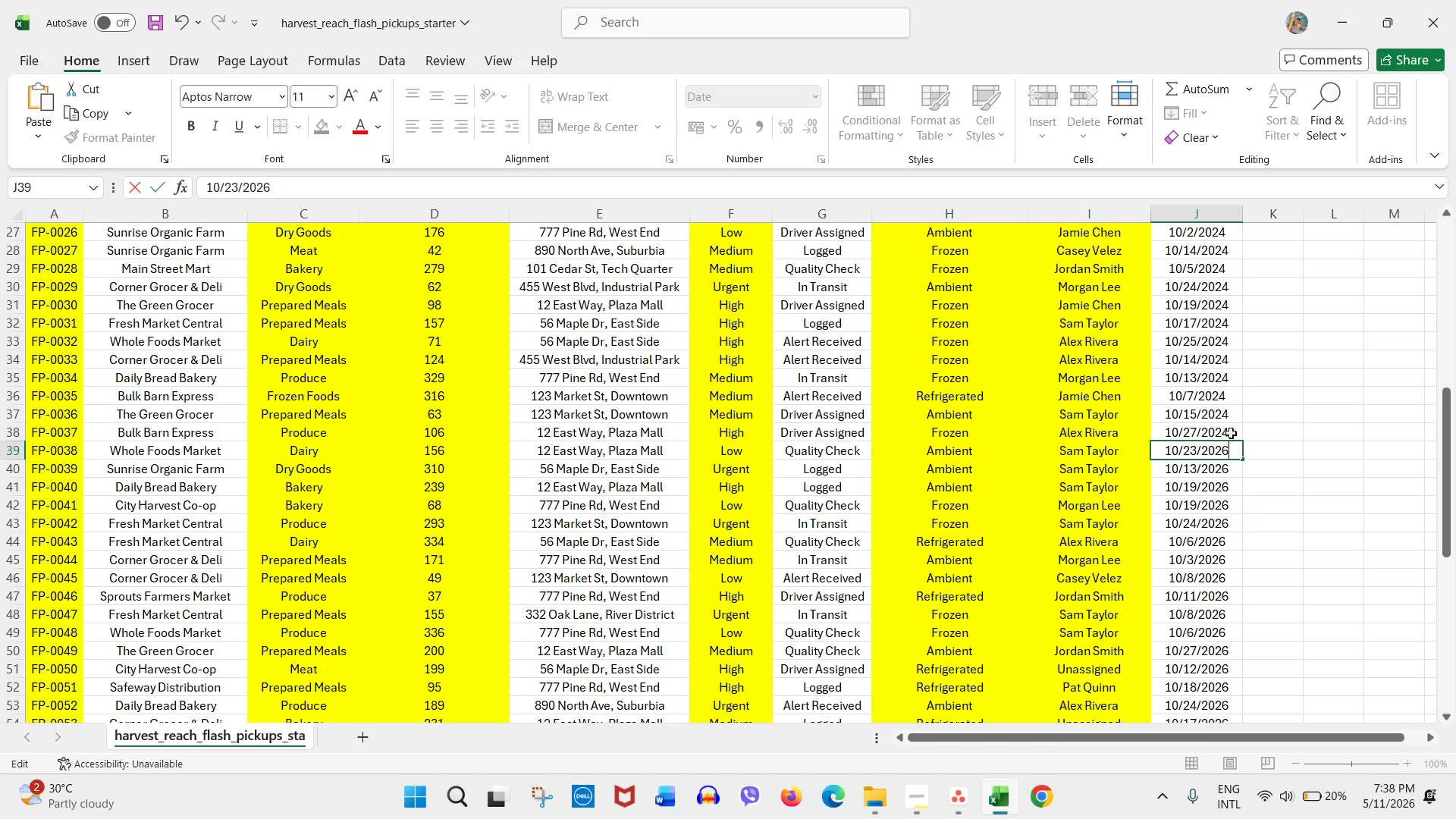 
key(Numpad6)
 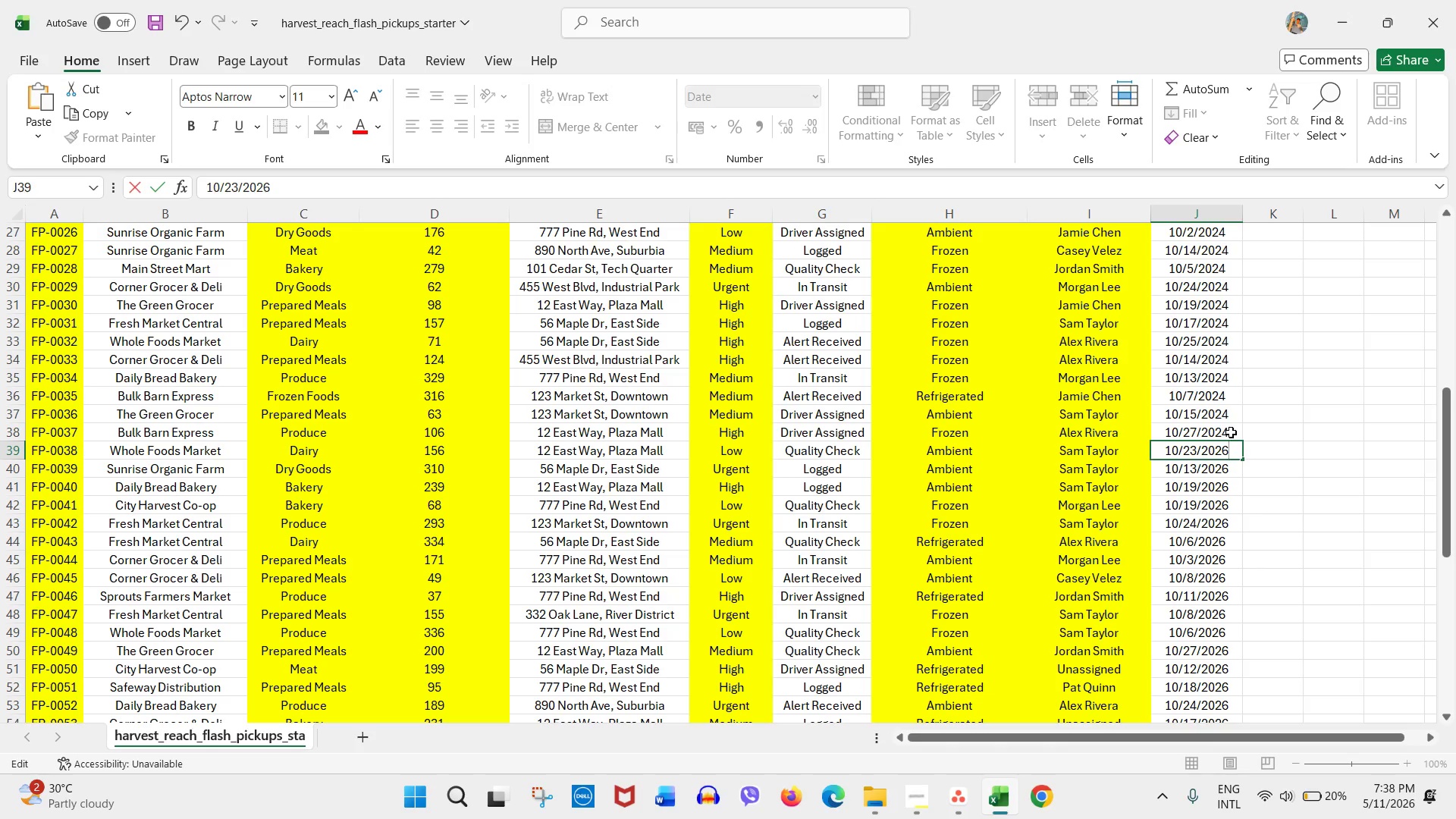 
left_click([1231, 432])
 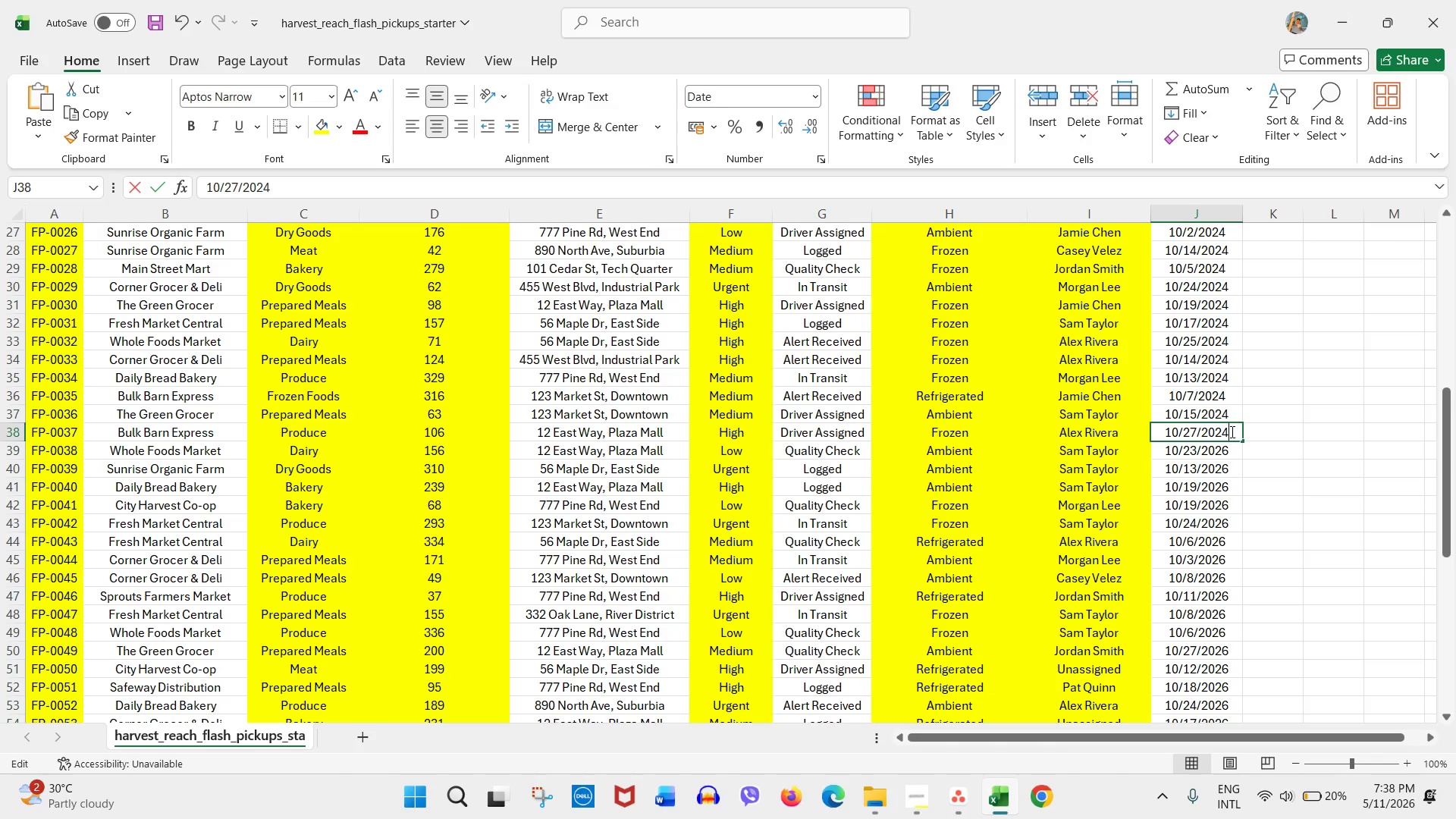 
key(Backspace)
 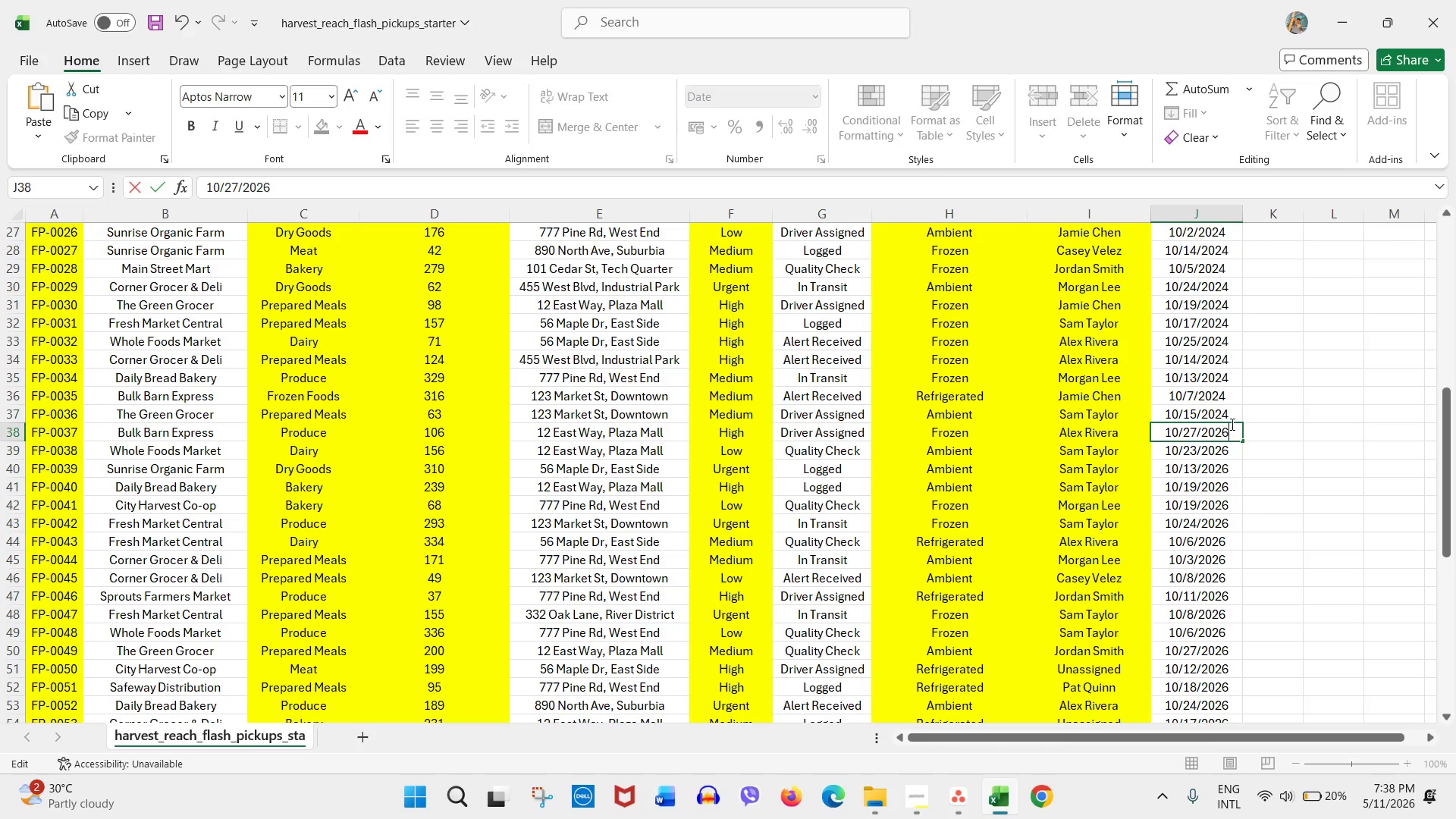 
key(Numpad6)
 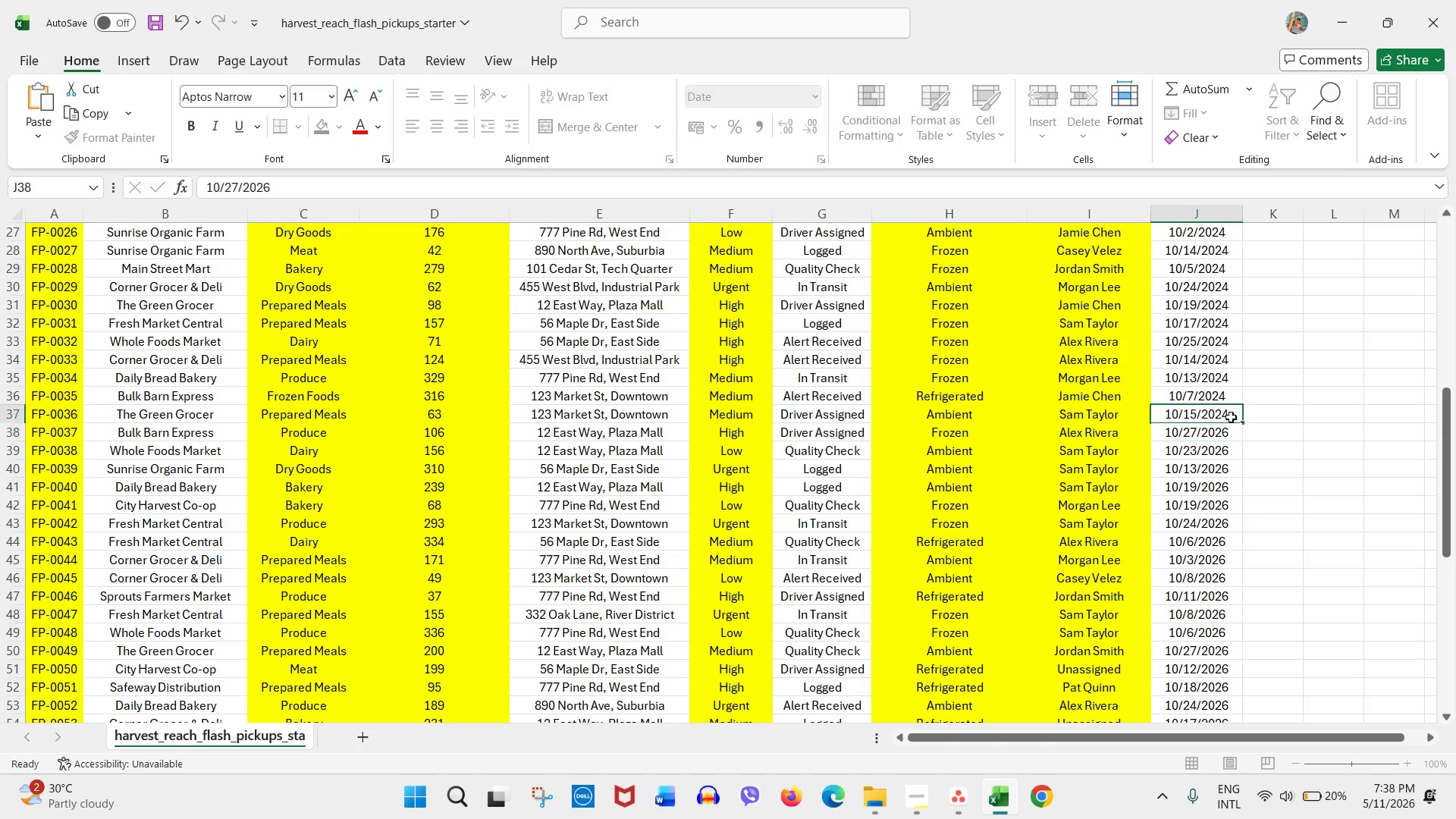 
double_click([1231, 417])
 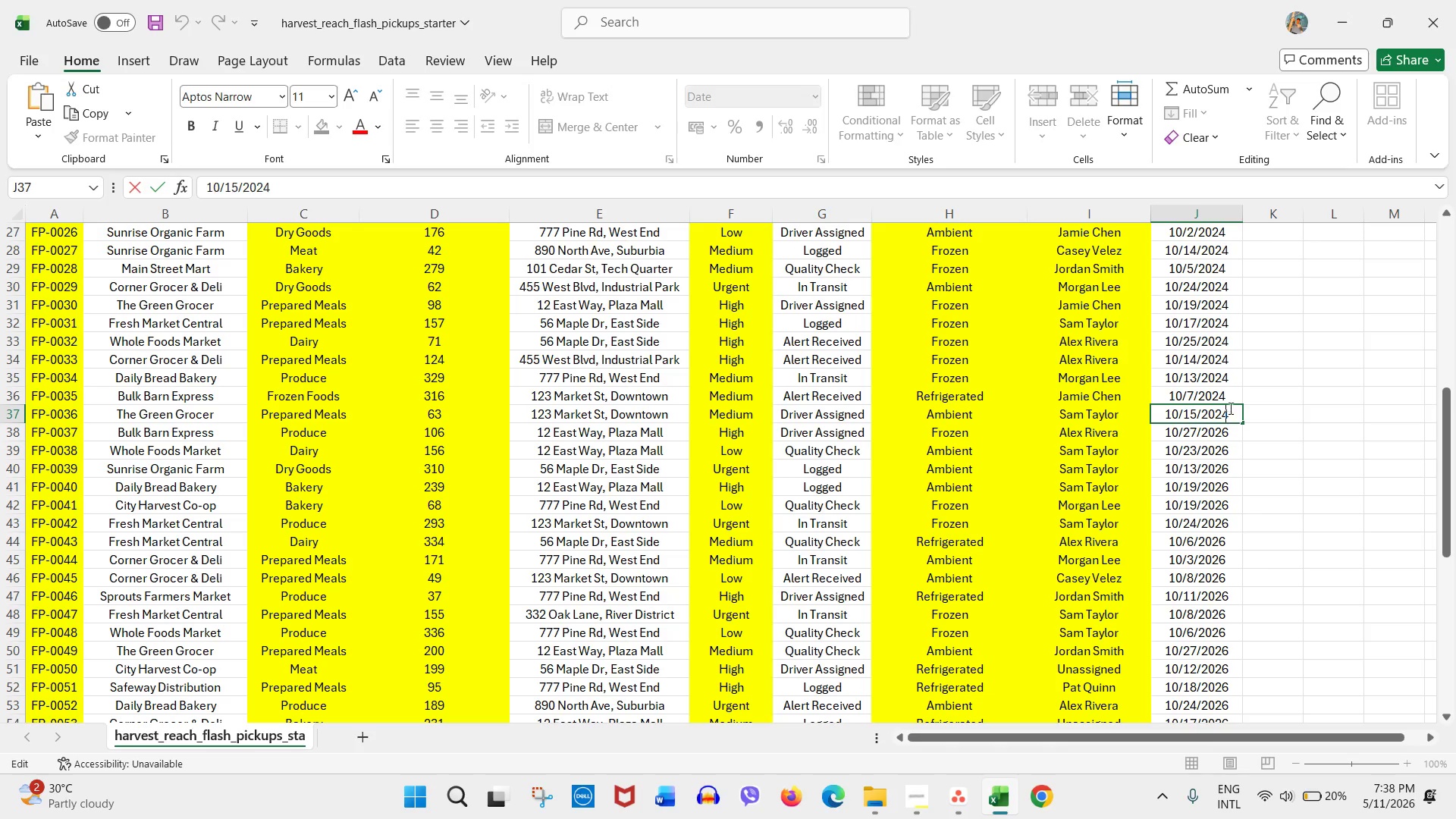 
key(Backspace)
 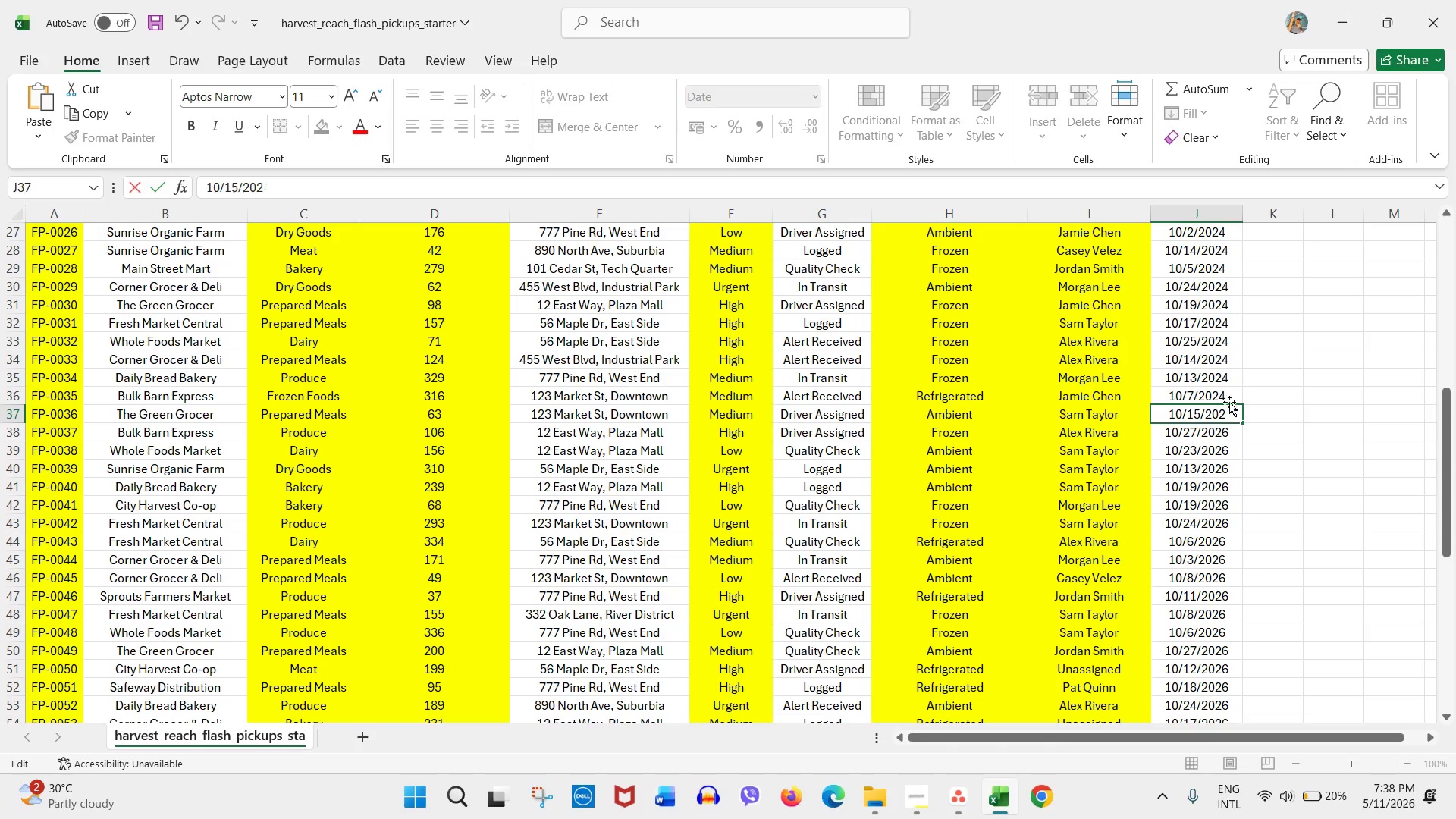 
key(Numpad6)
 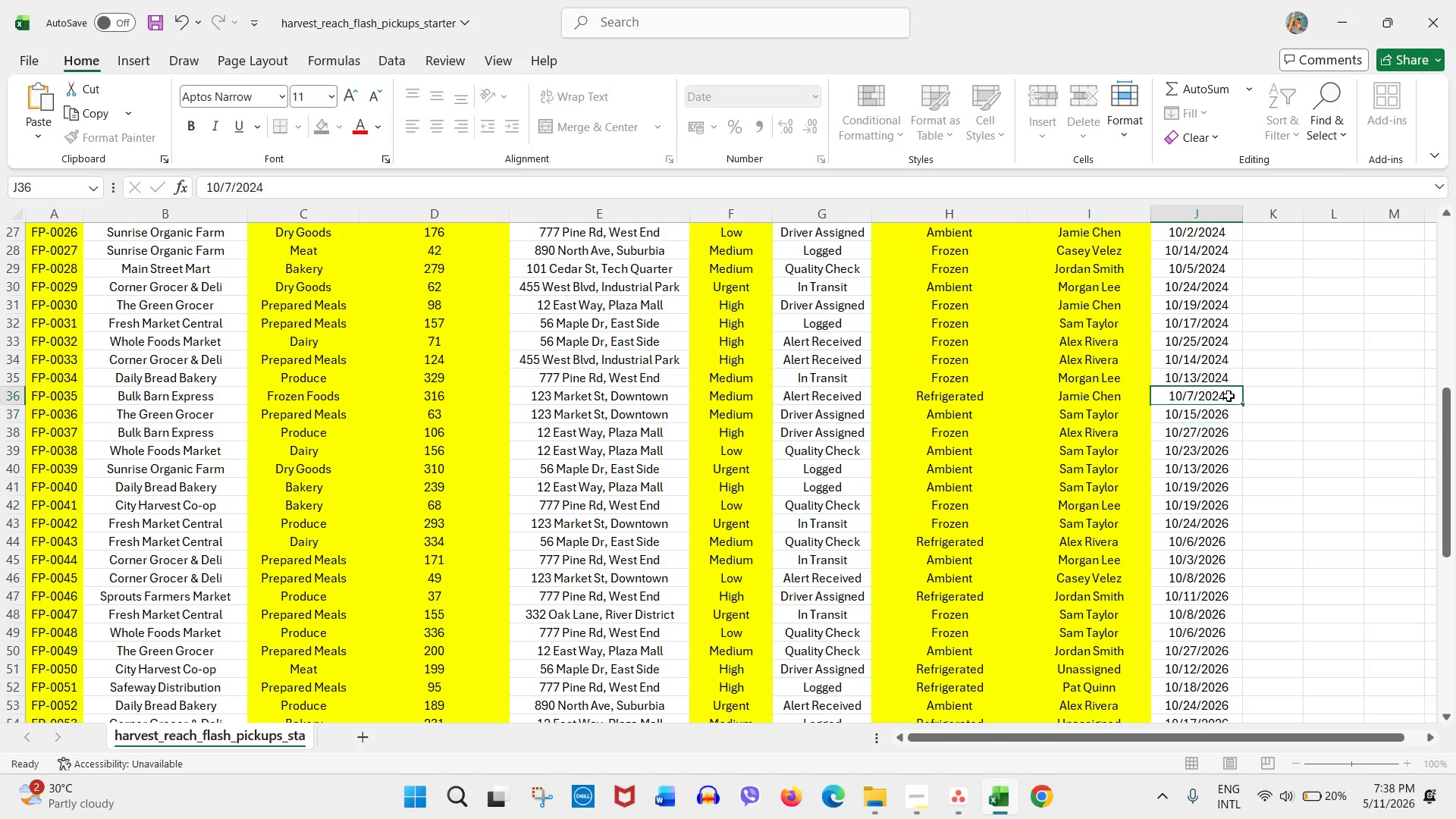 
double_click([1228, 396])
 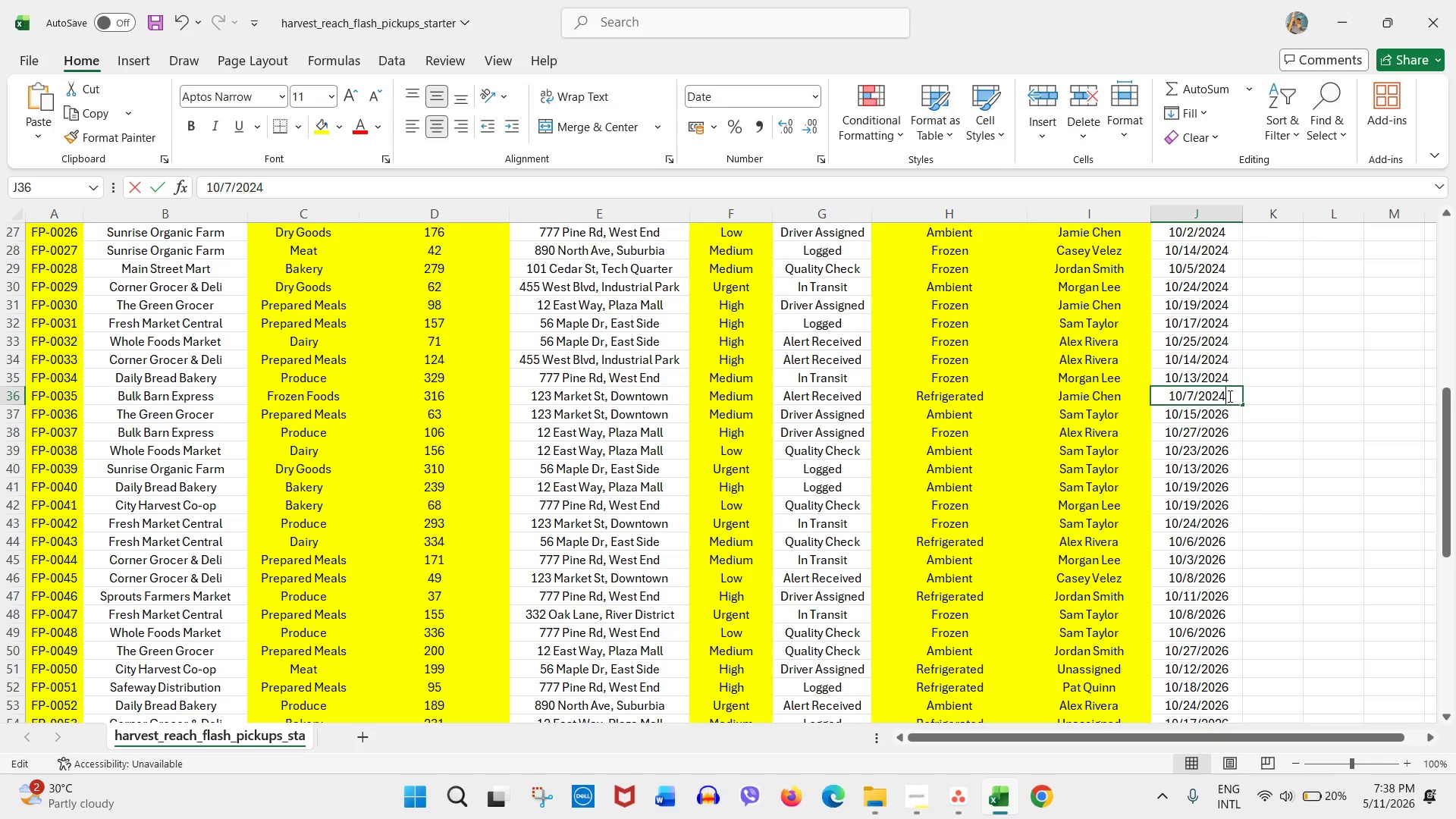 
key(Backspace)
 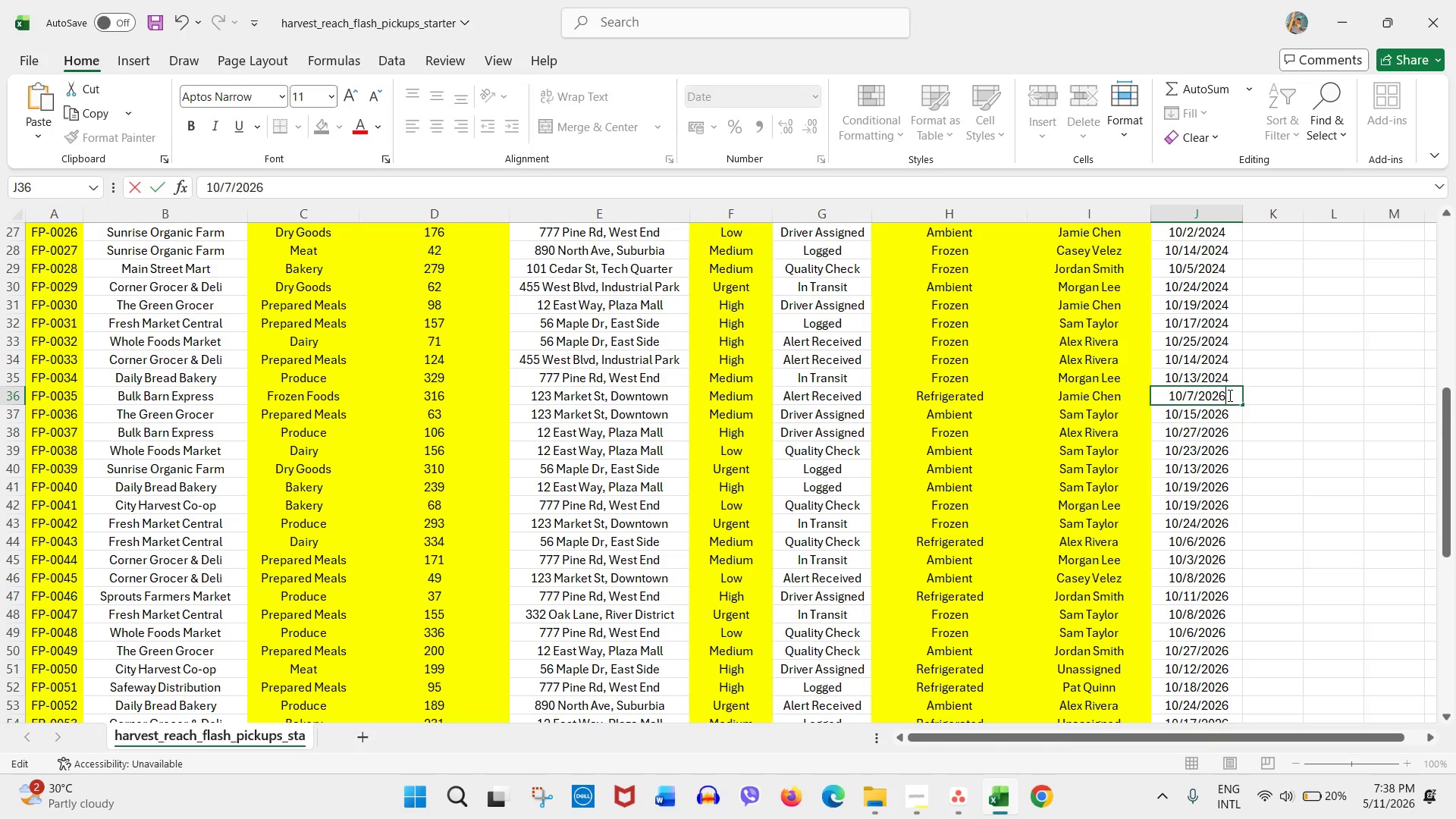 
key(Numpad6)
 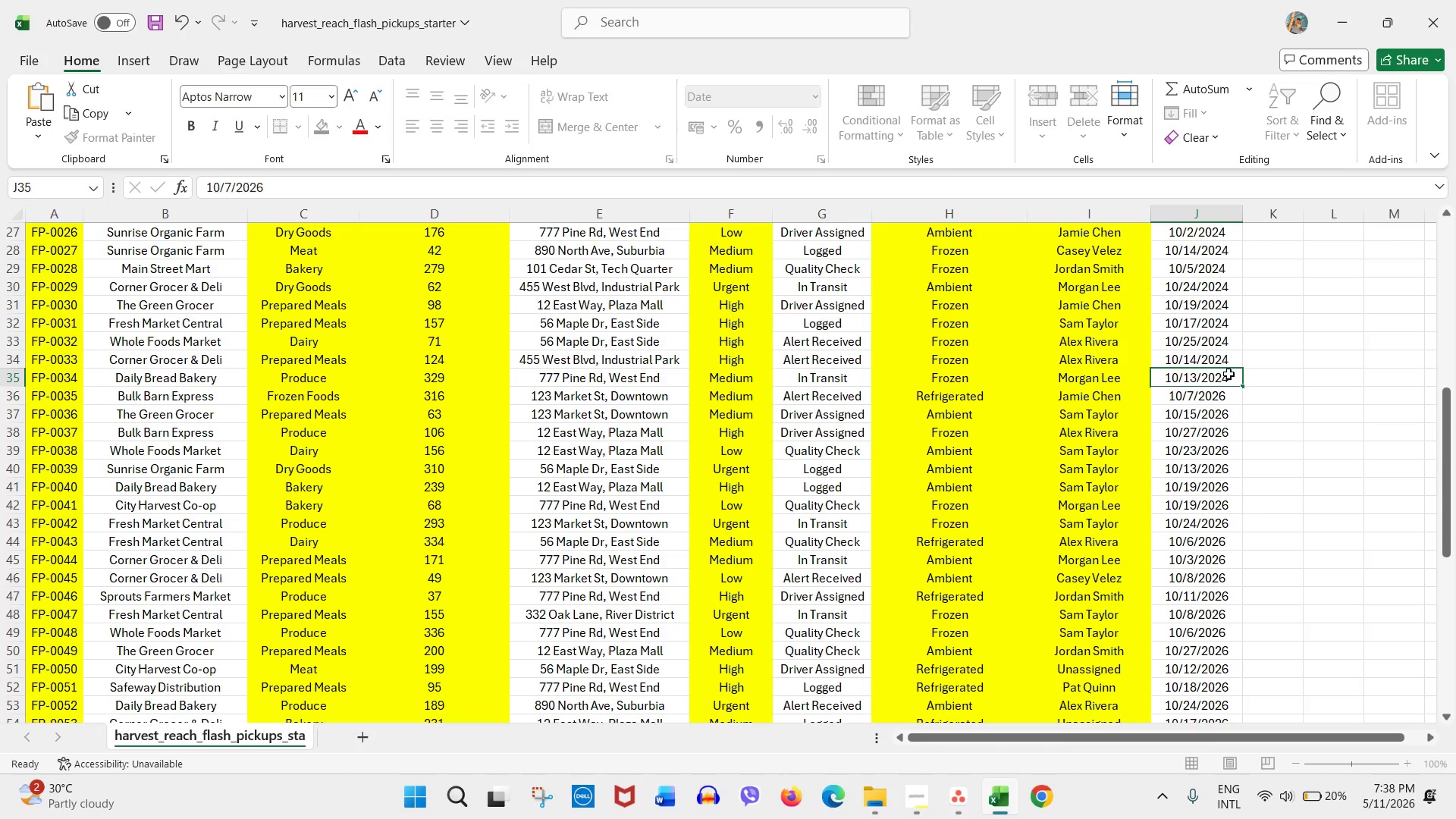 
double_click([1228, 374])
 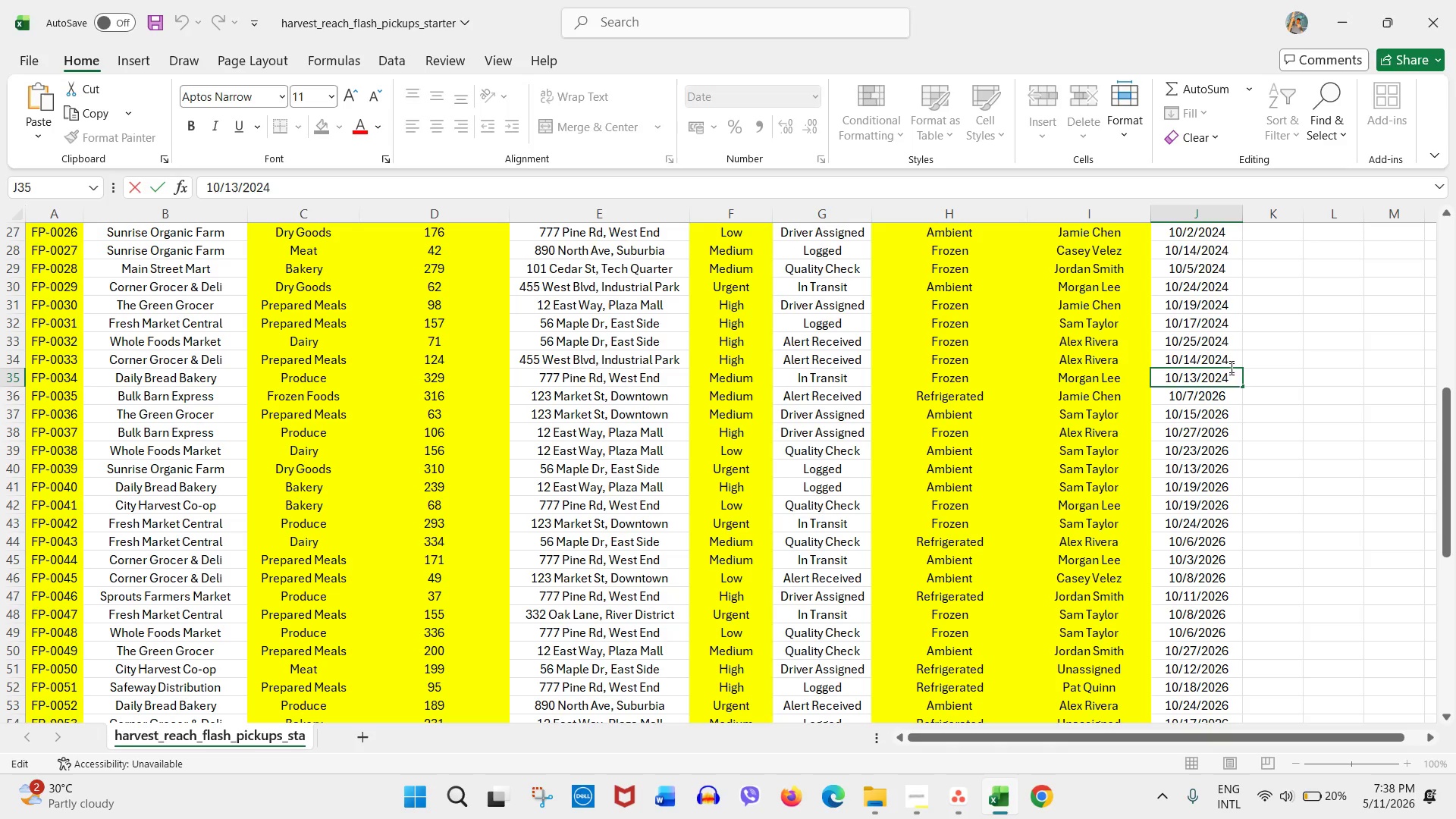 
key(Backspace)
 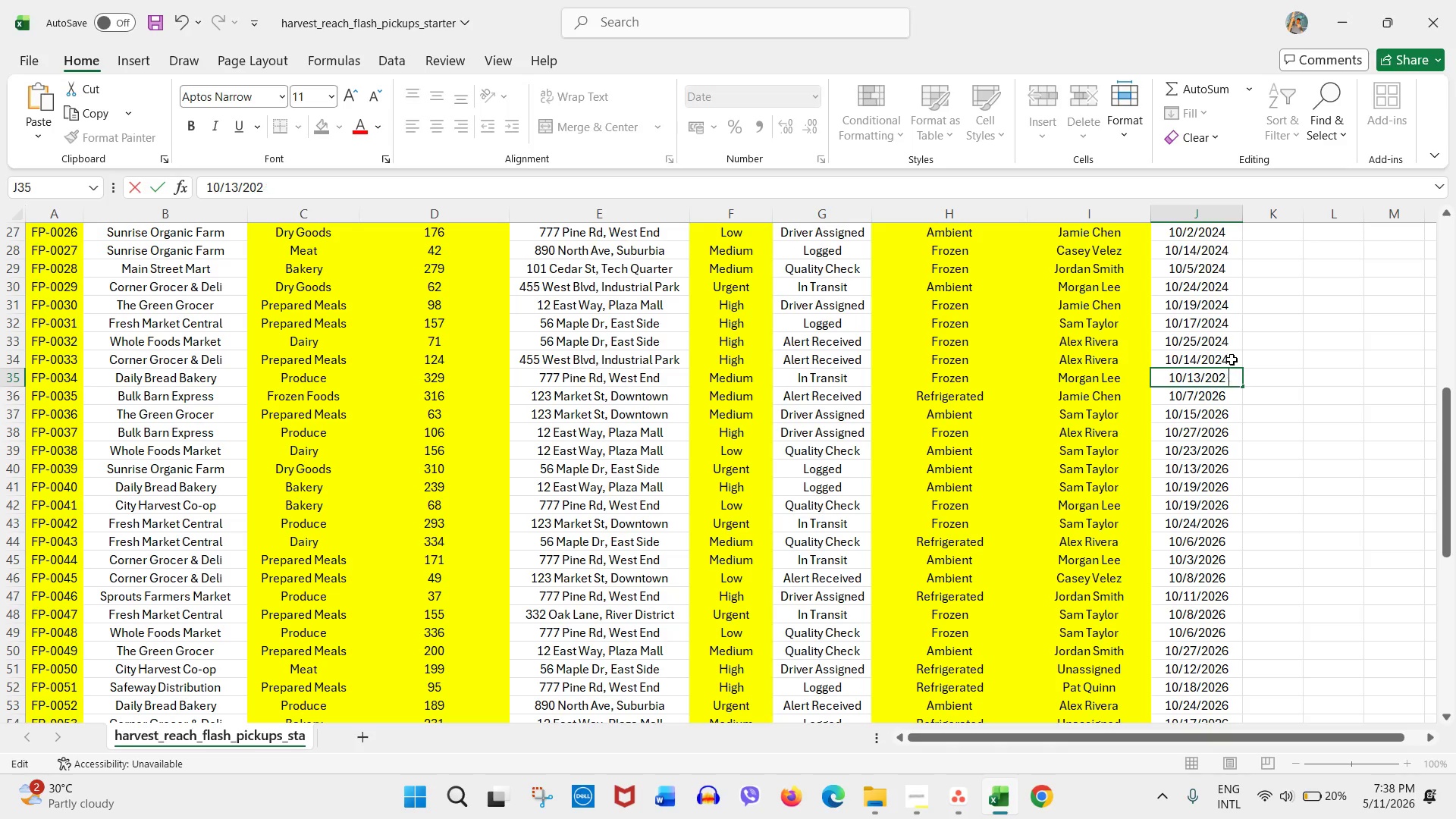 
key(Numpad6)
 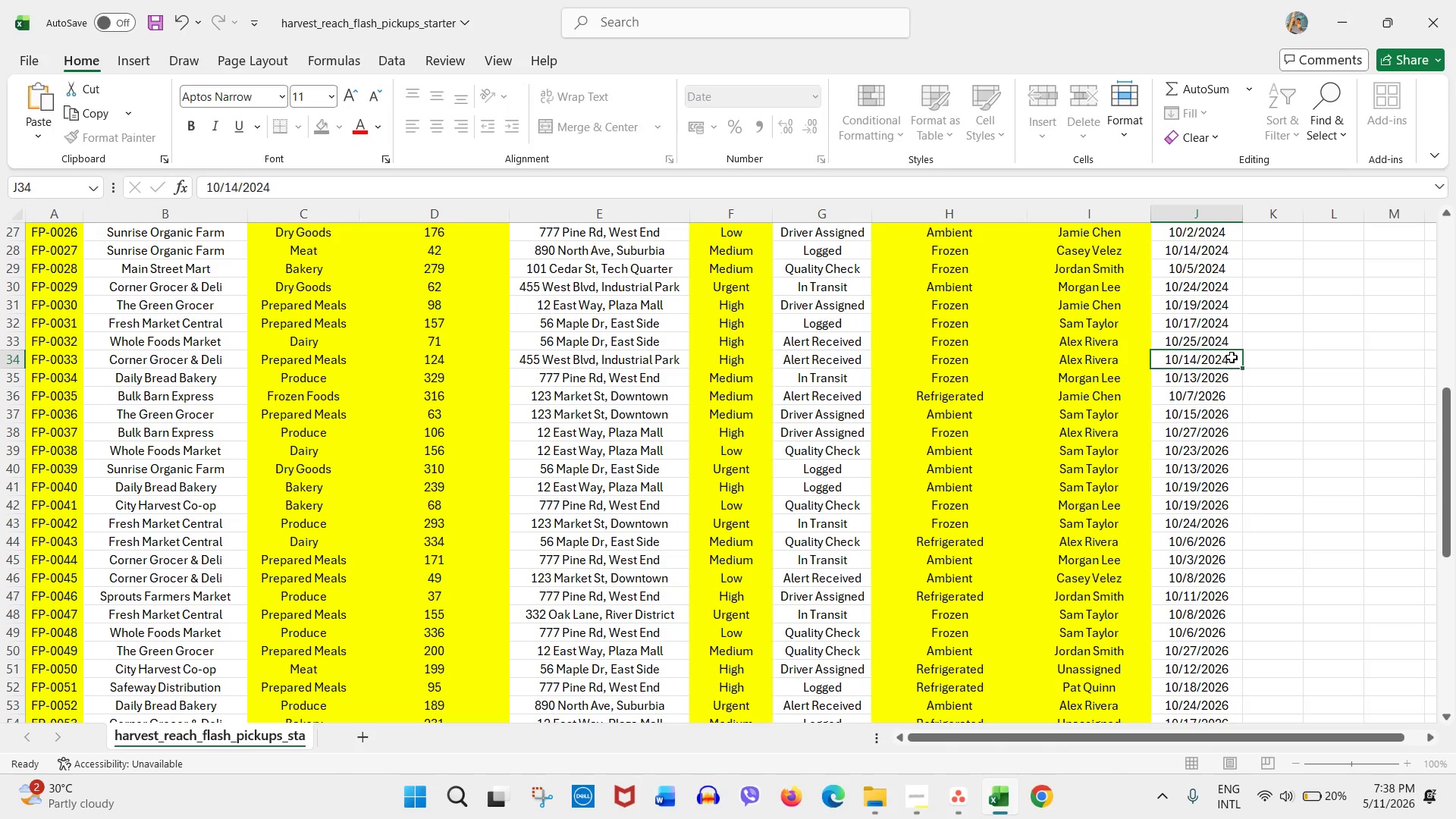 
double_click([1232, 357])
 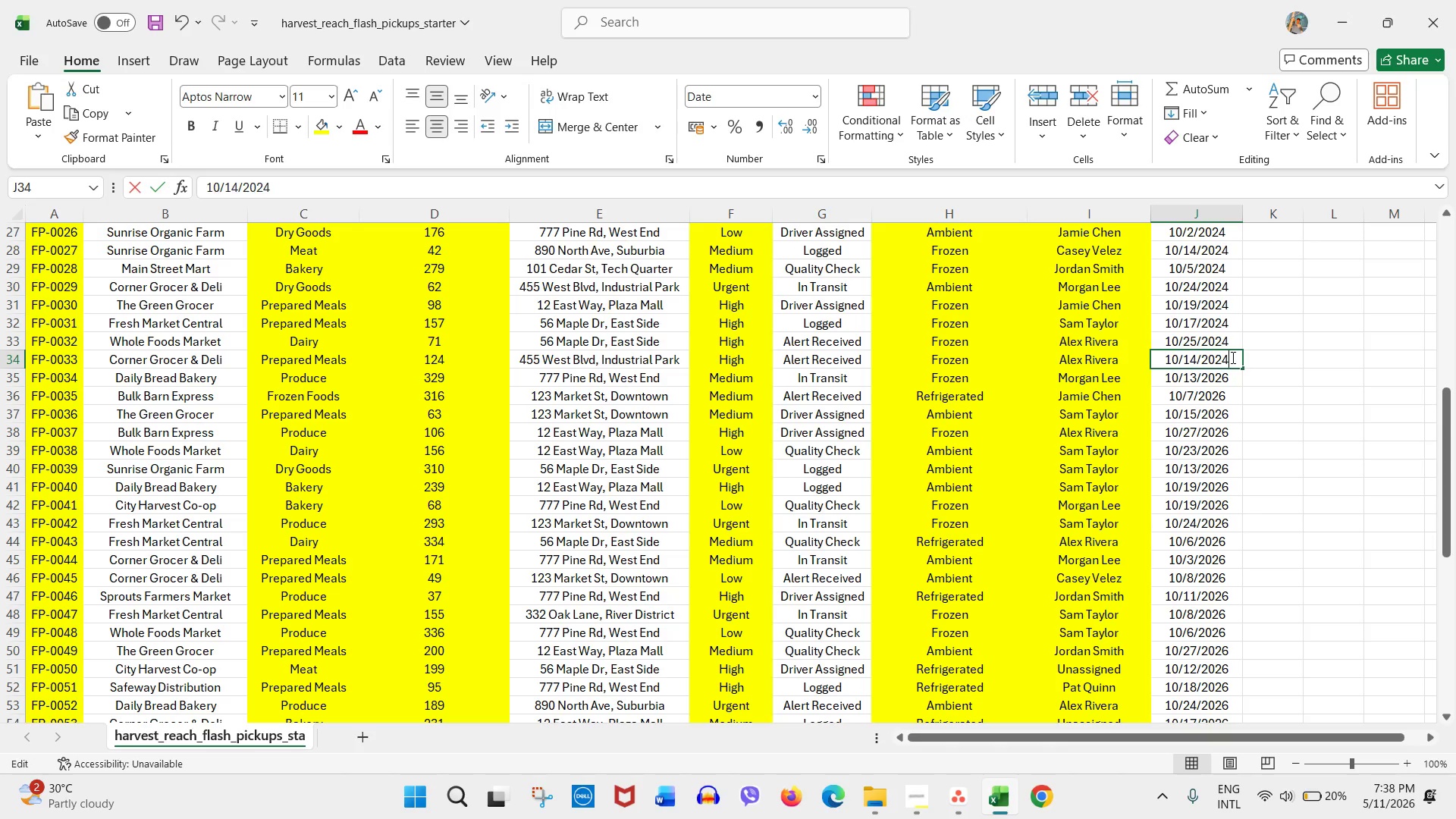 
key(Backspace)
 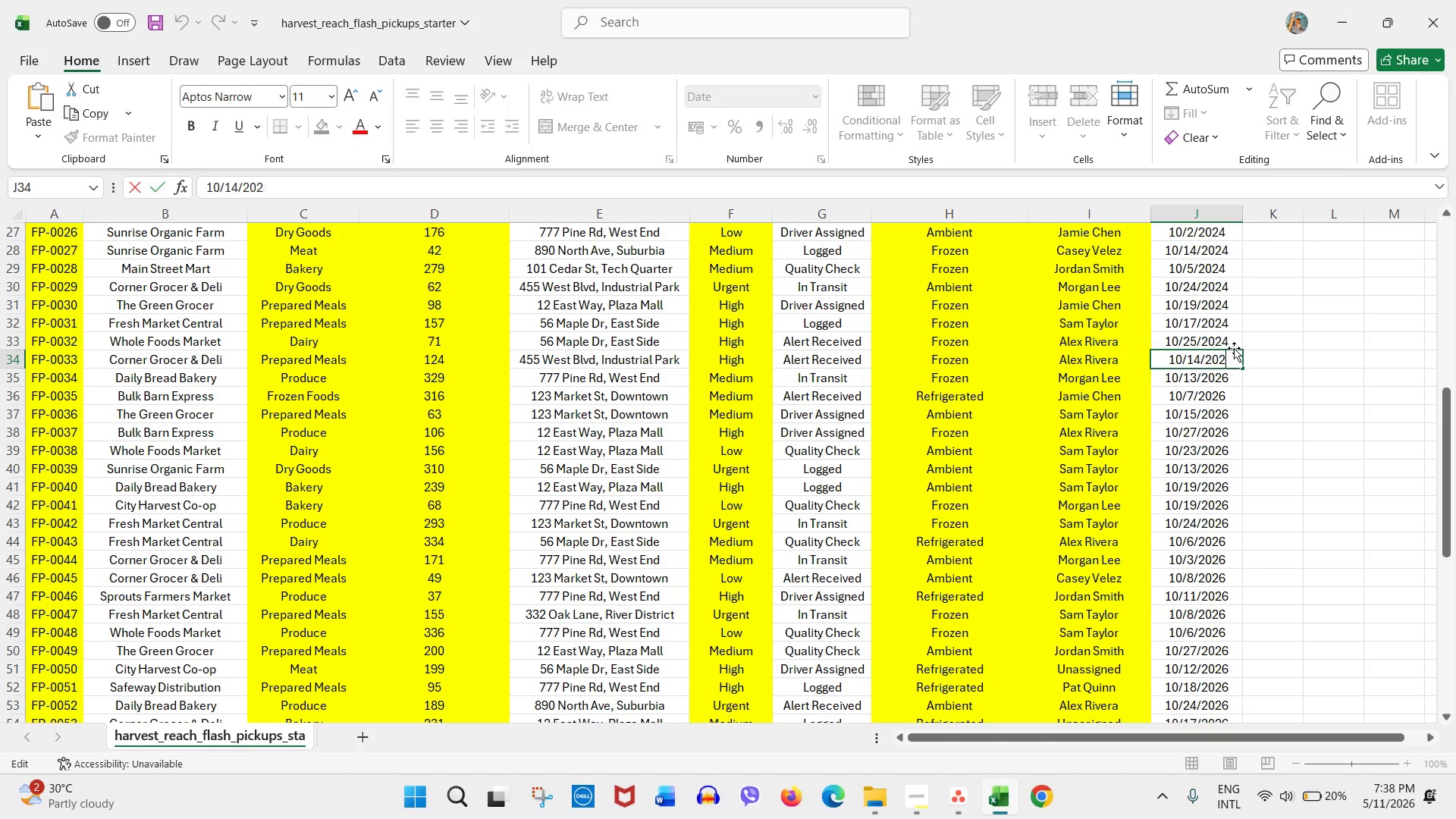 
key(Numpad6)
 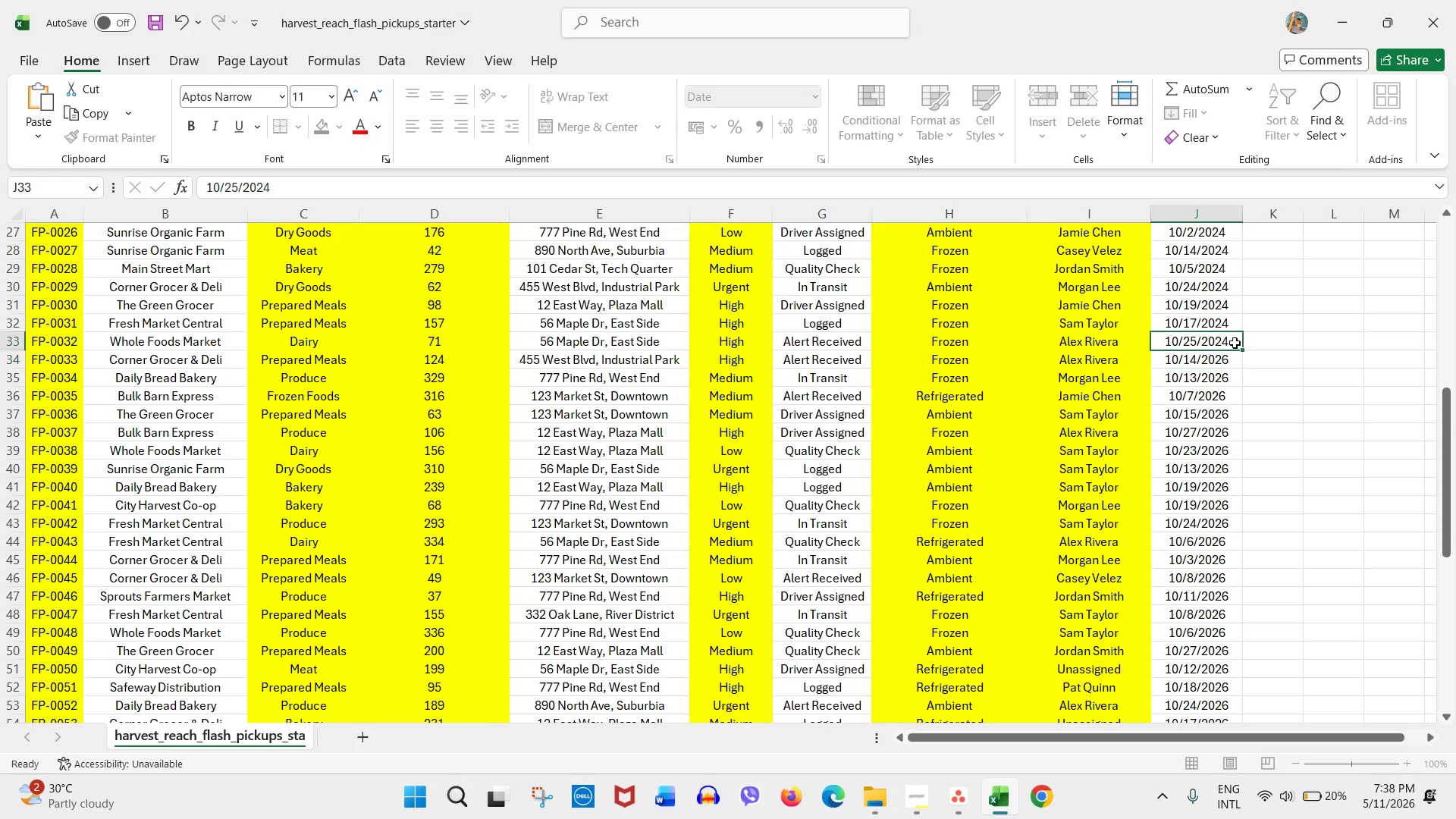 
double_click([1235, 343])
 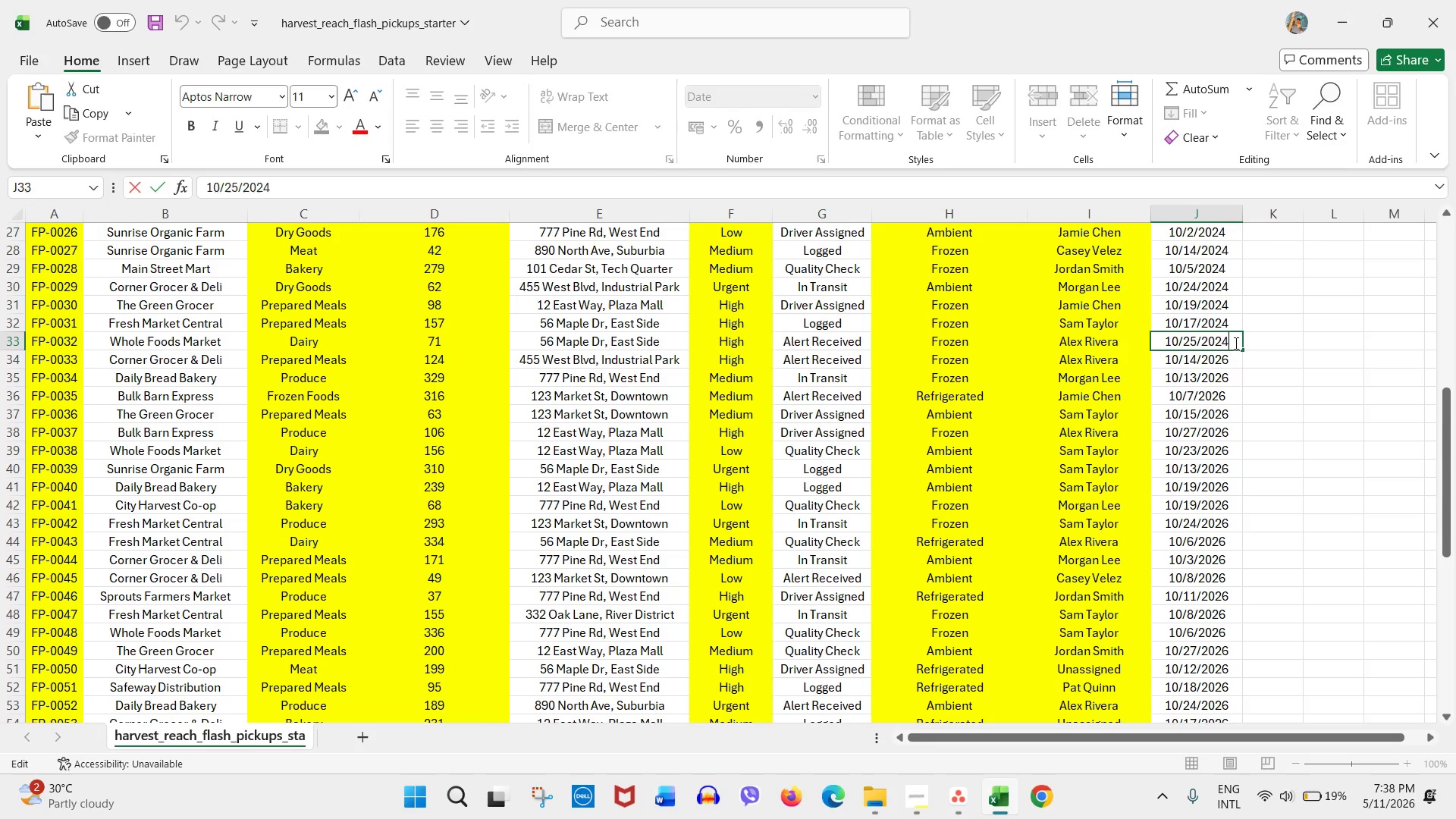 
key(Backspace)
 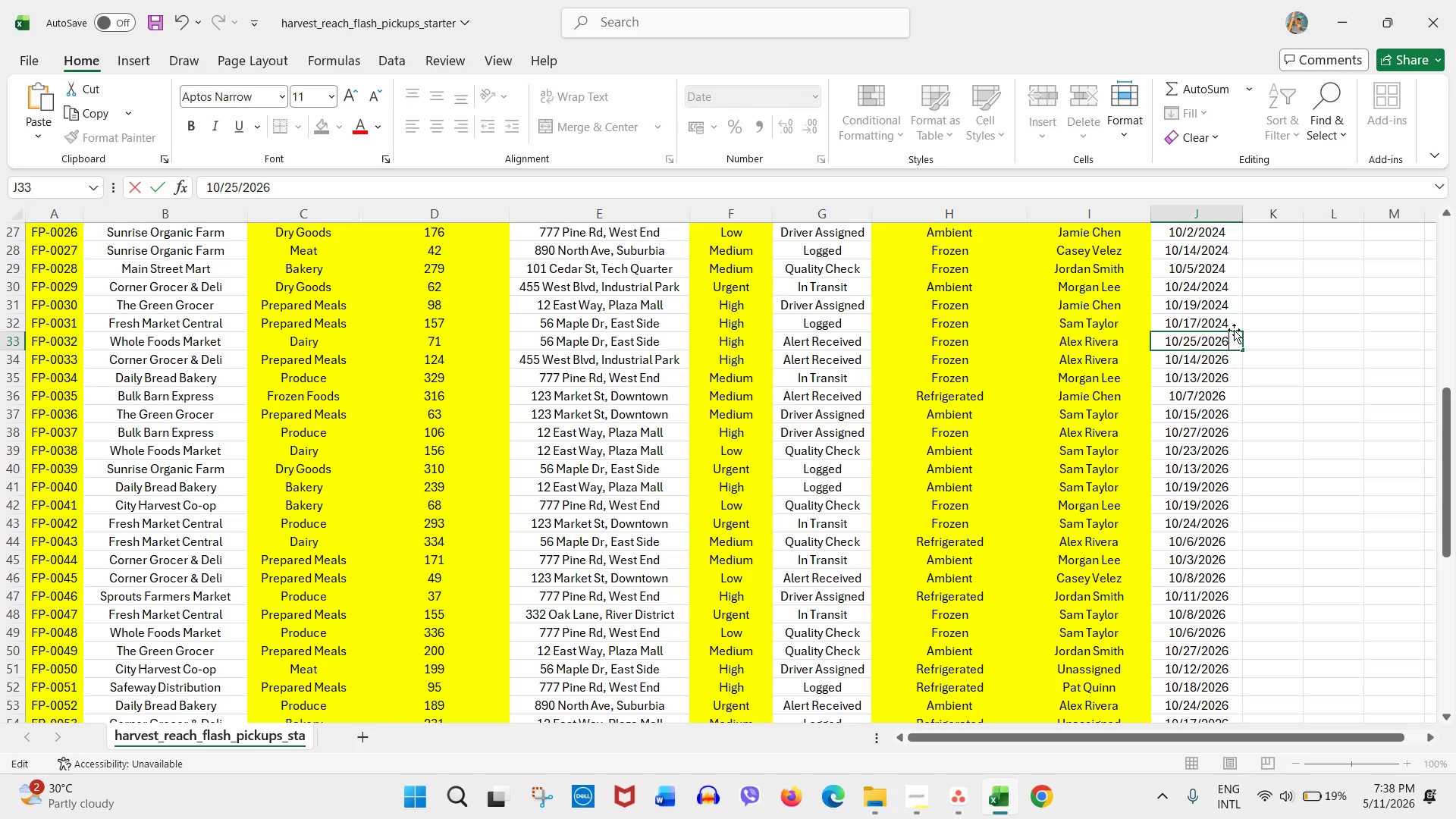 
key(Numpad6)
 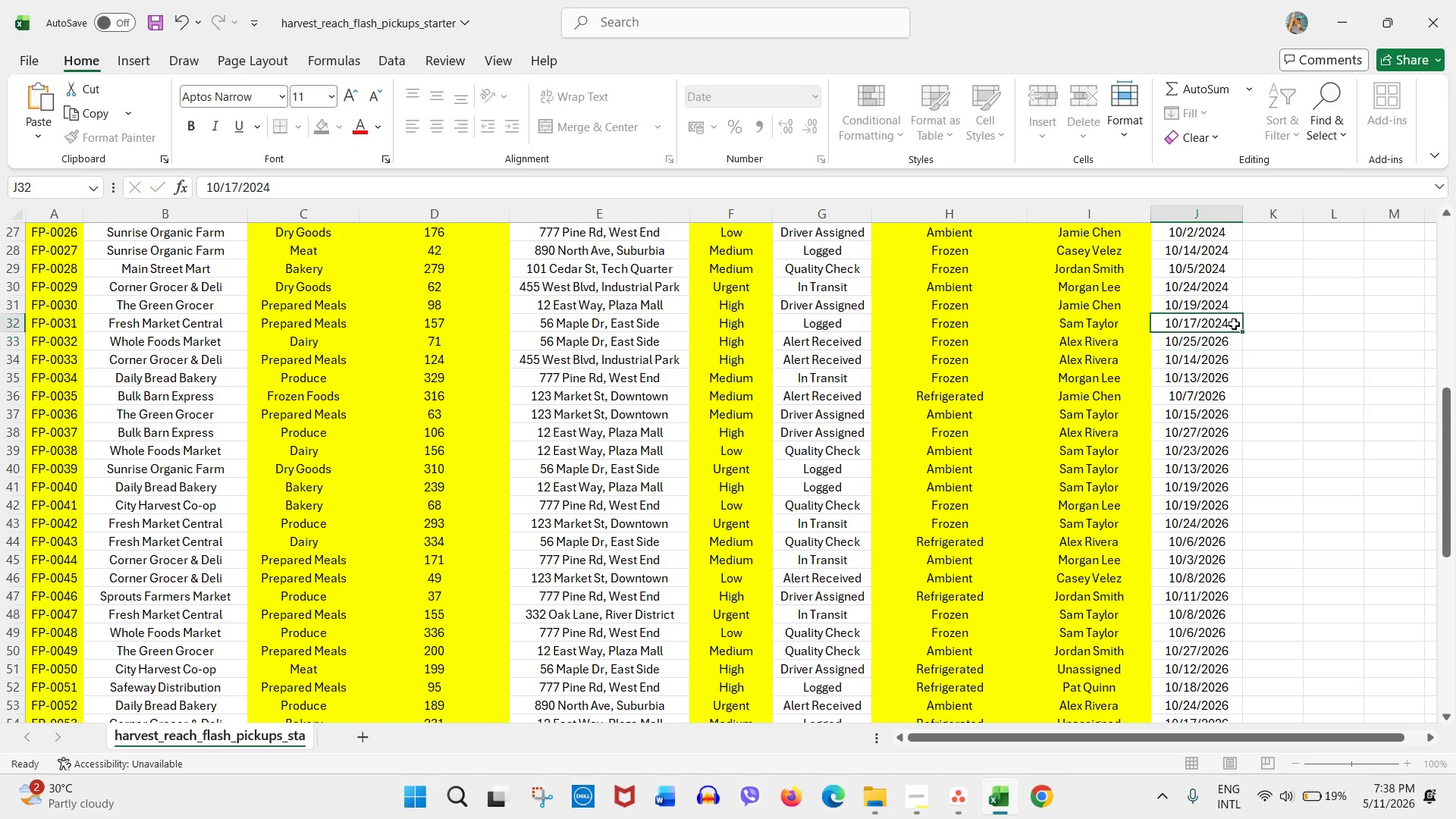 
double_click([1234, 324])
 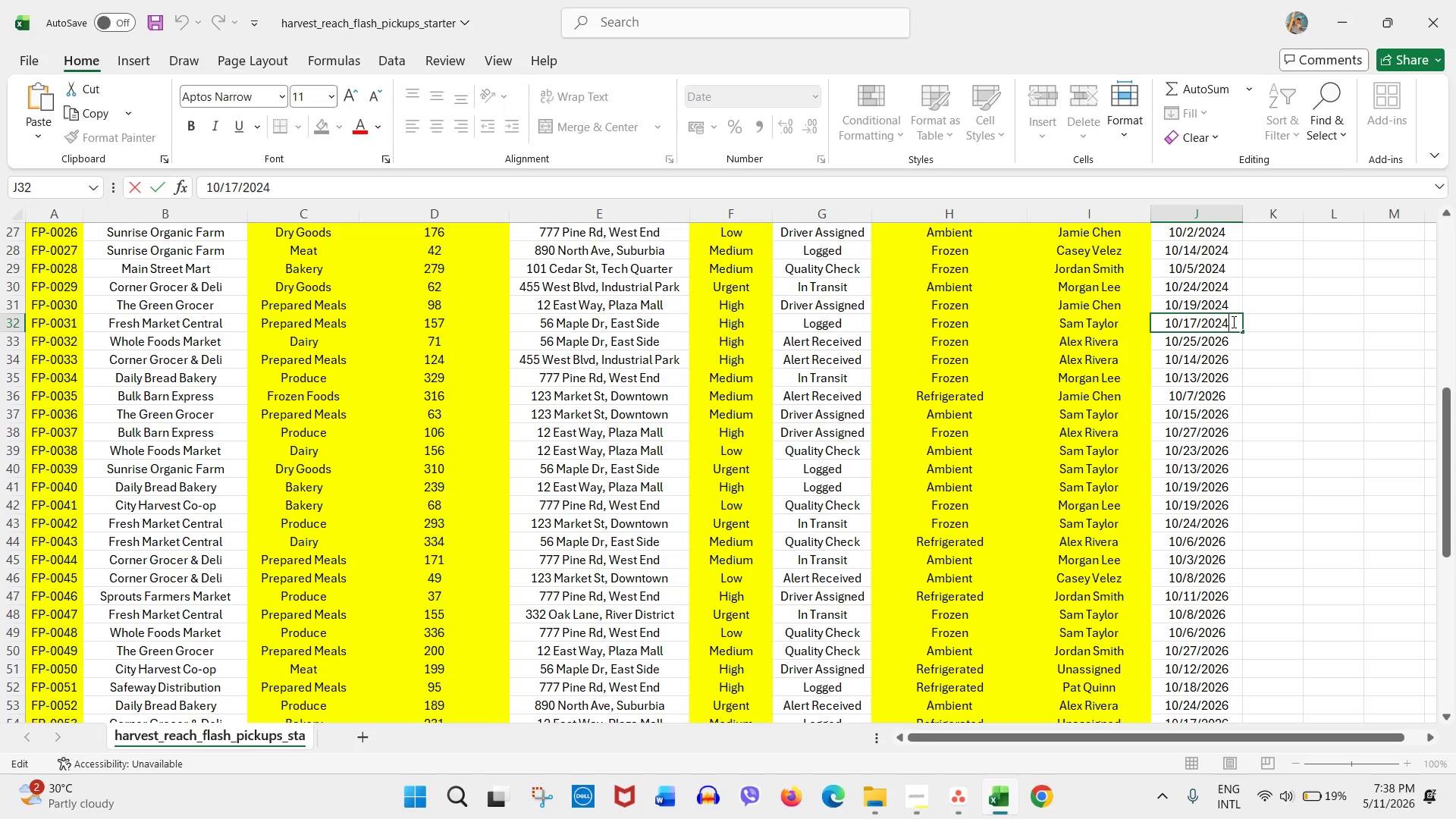 
key(Backspace)
 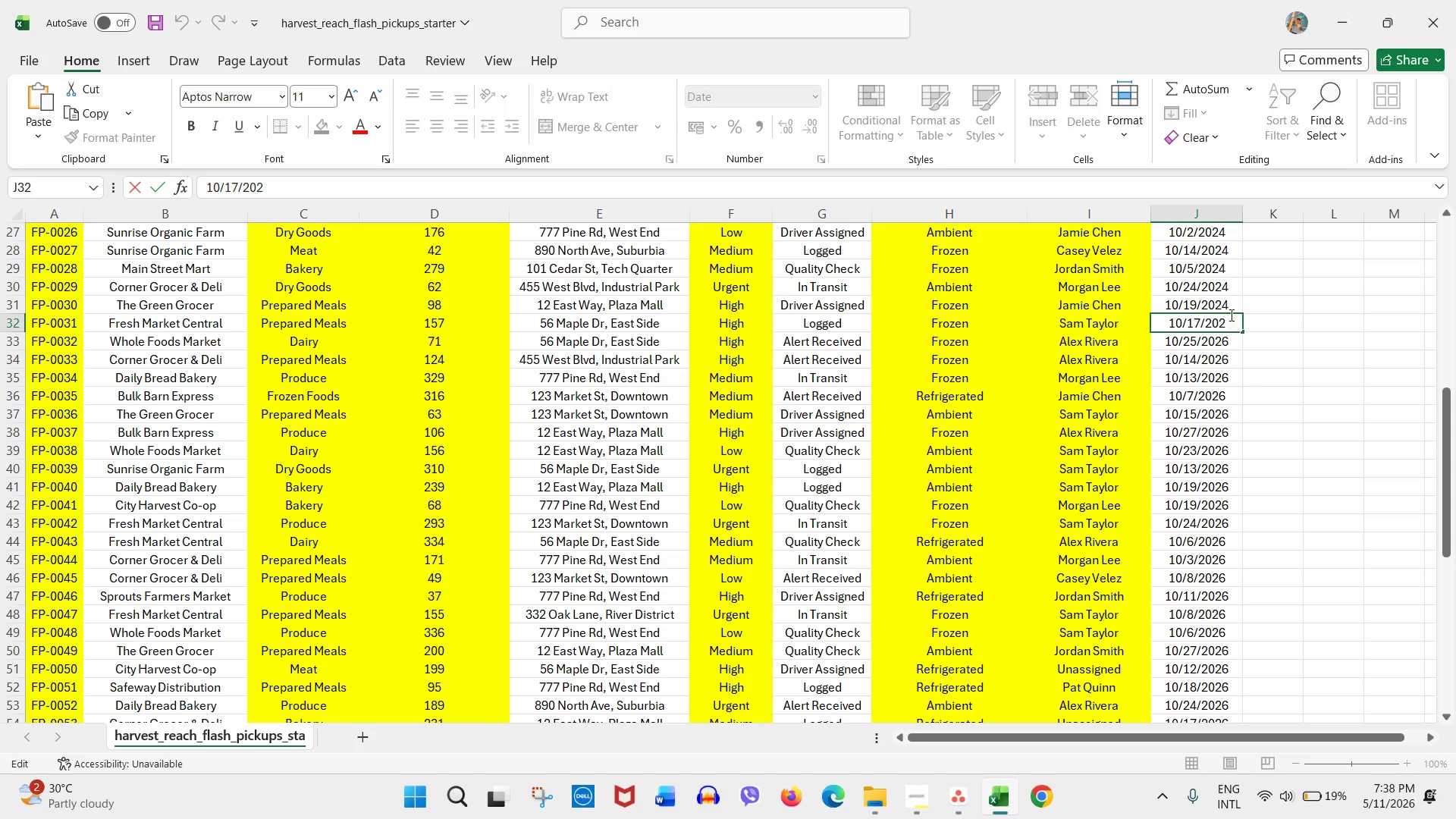 
key(Numpad6)
 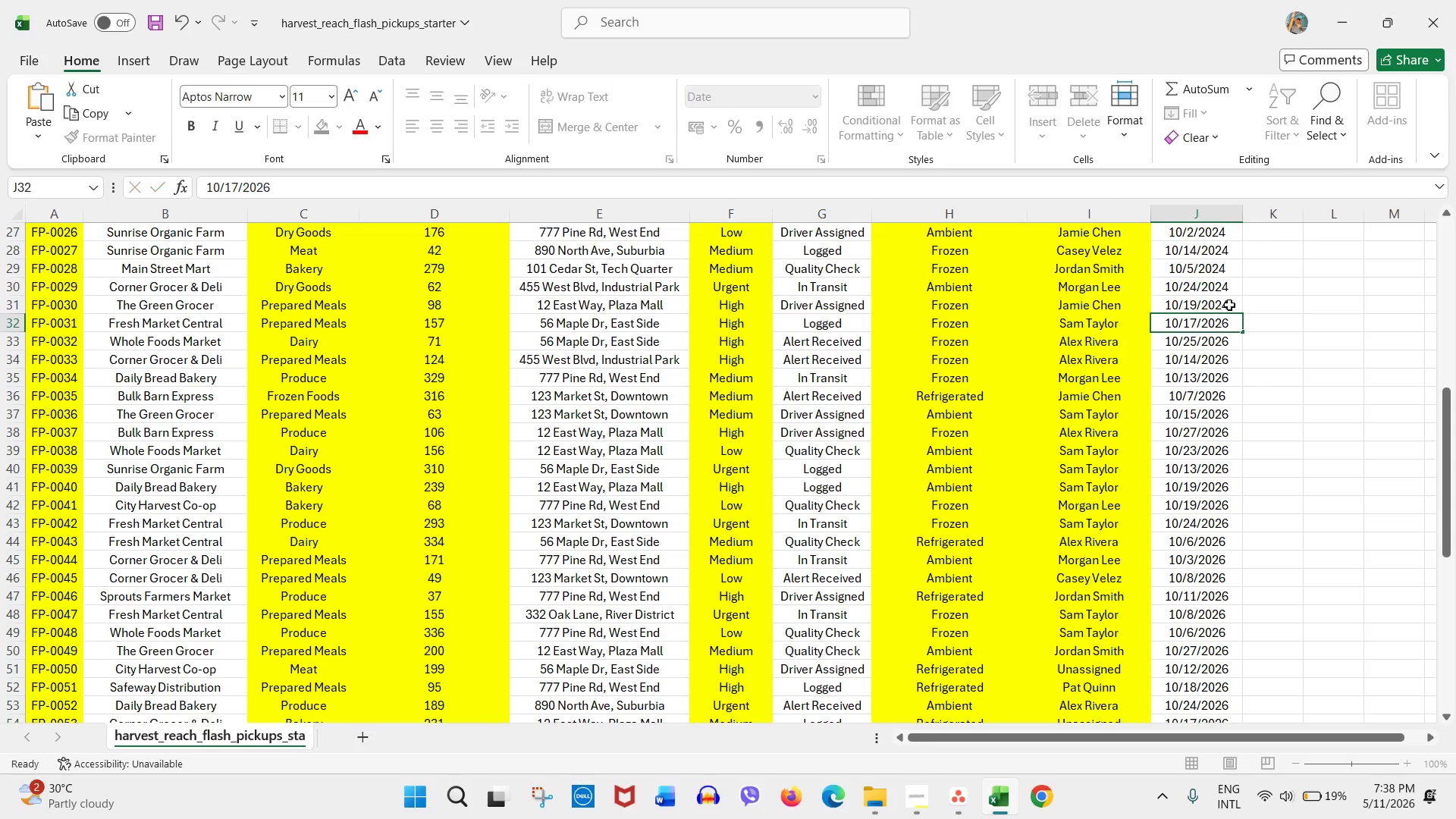 
double_click([1229, 305])
 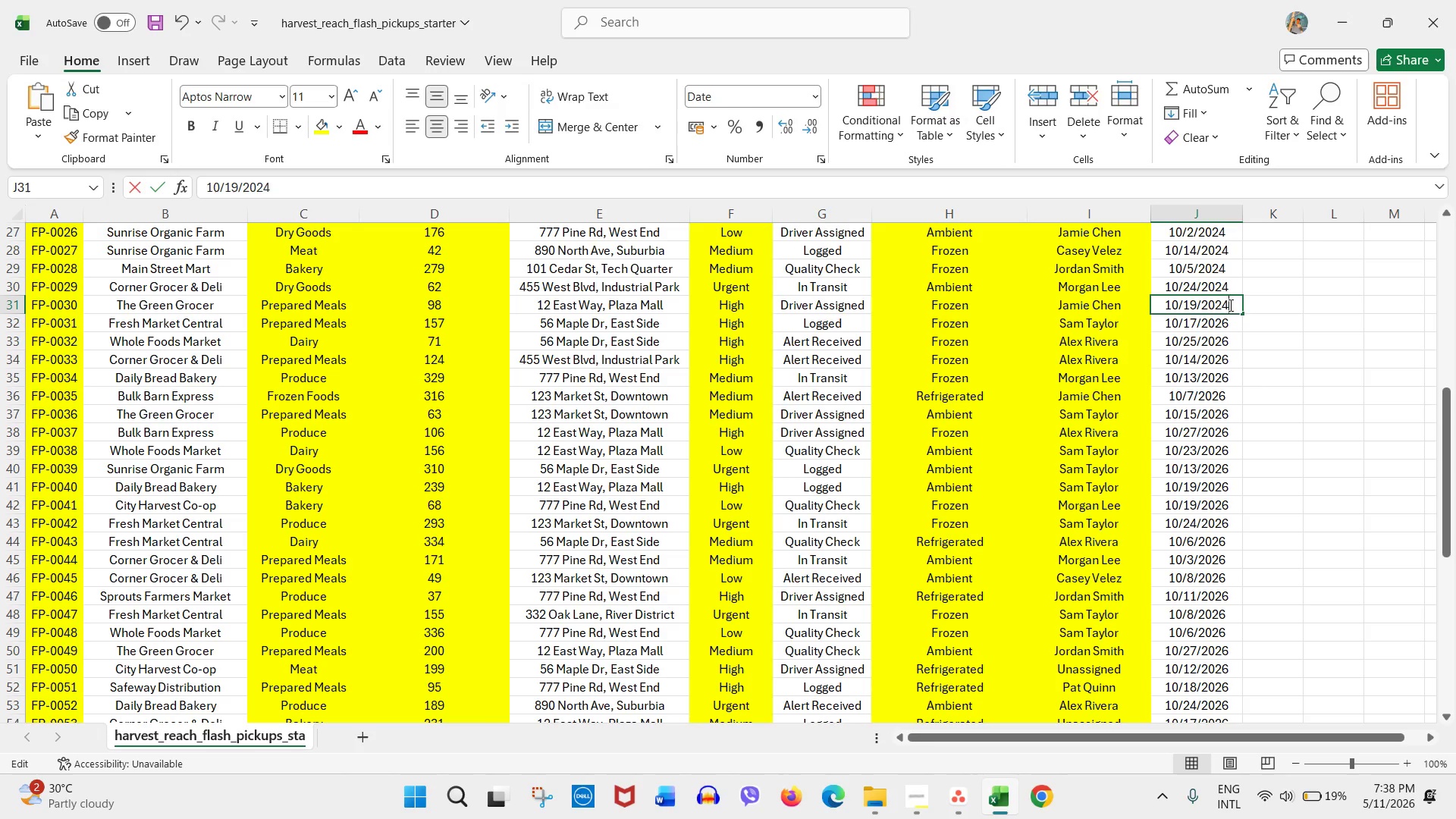 
key(Backspace)
 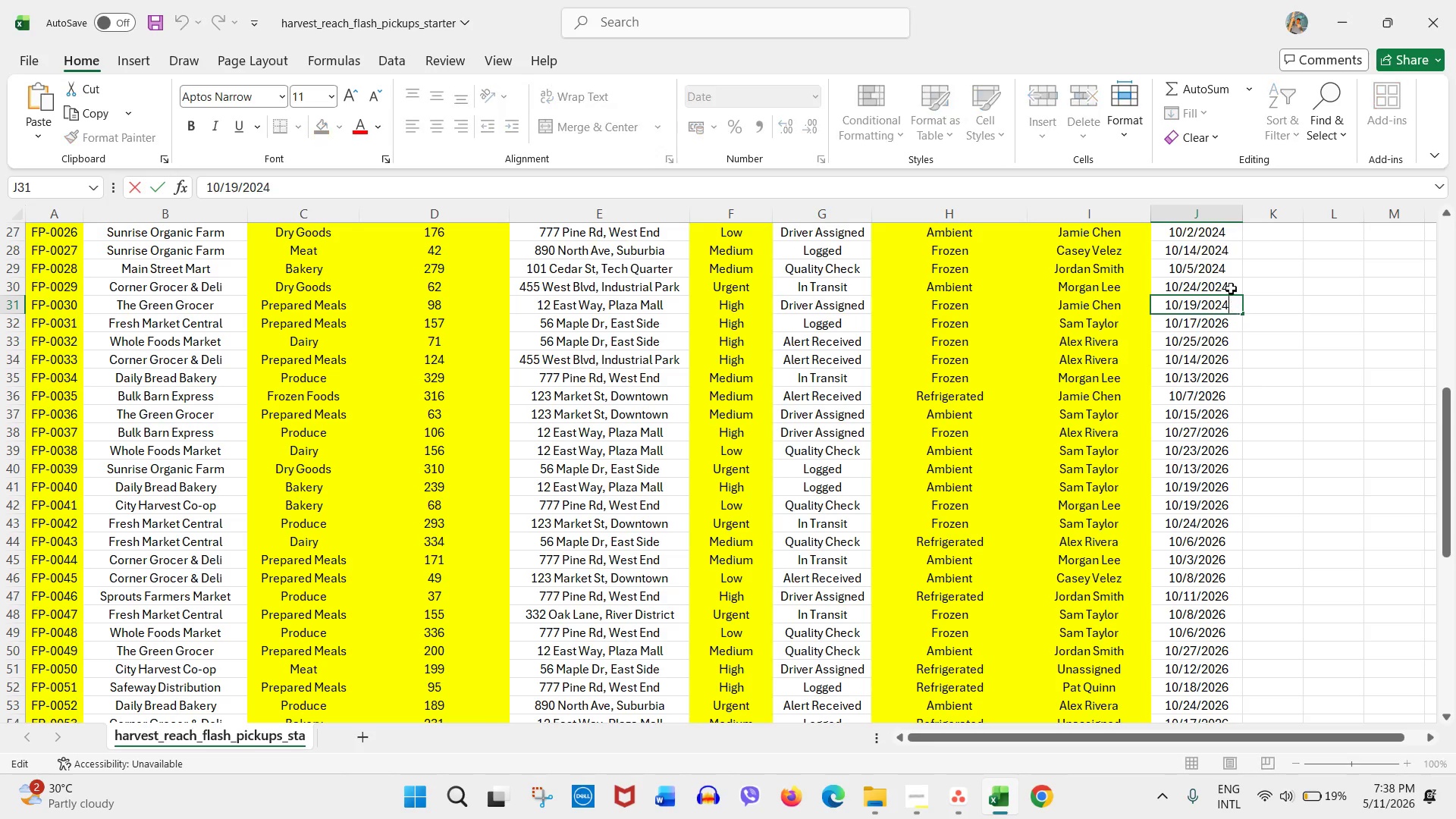 
key(Numpad6)
 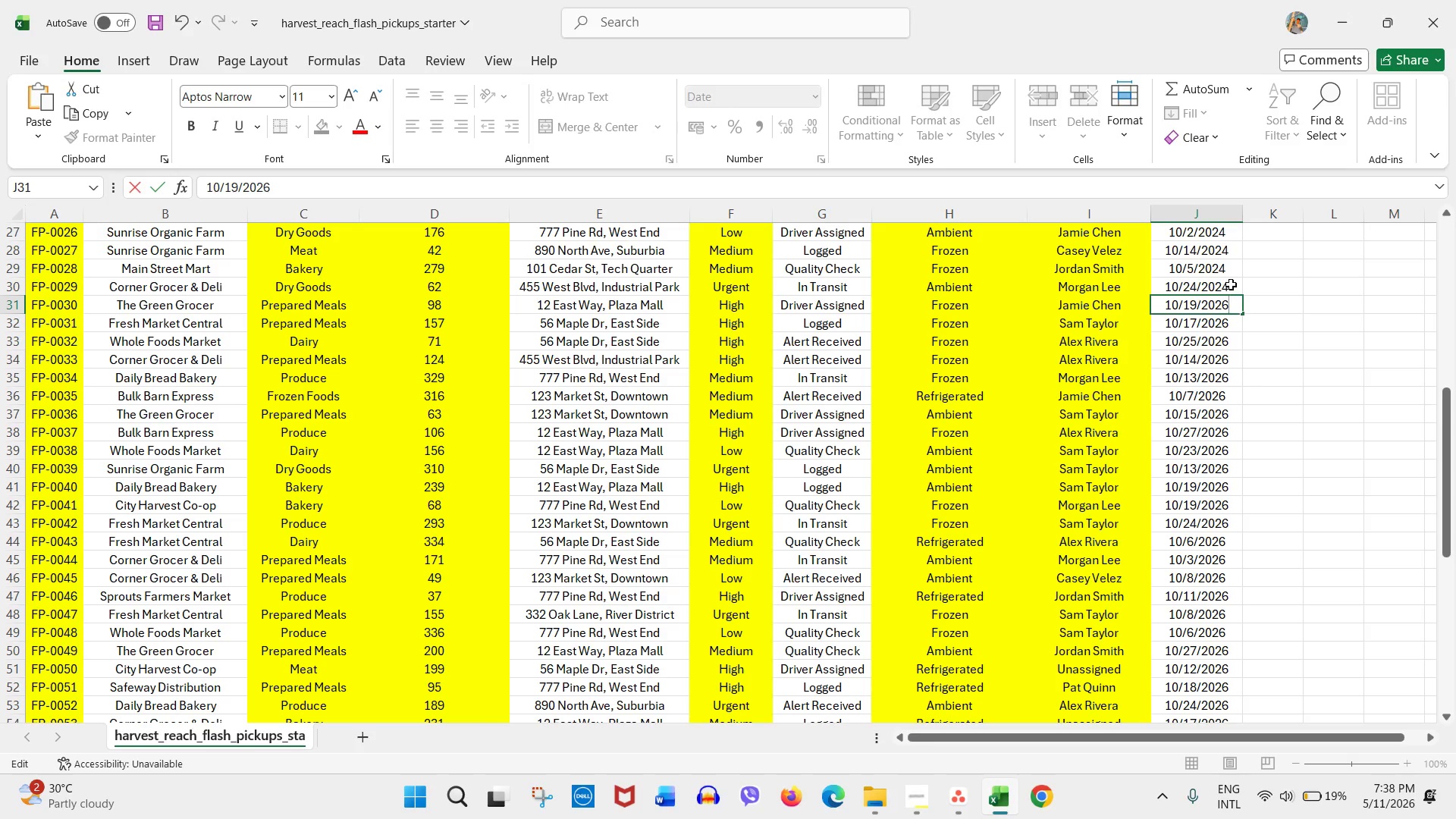 
left_click([1231, 284])
 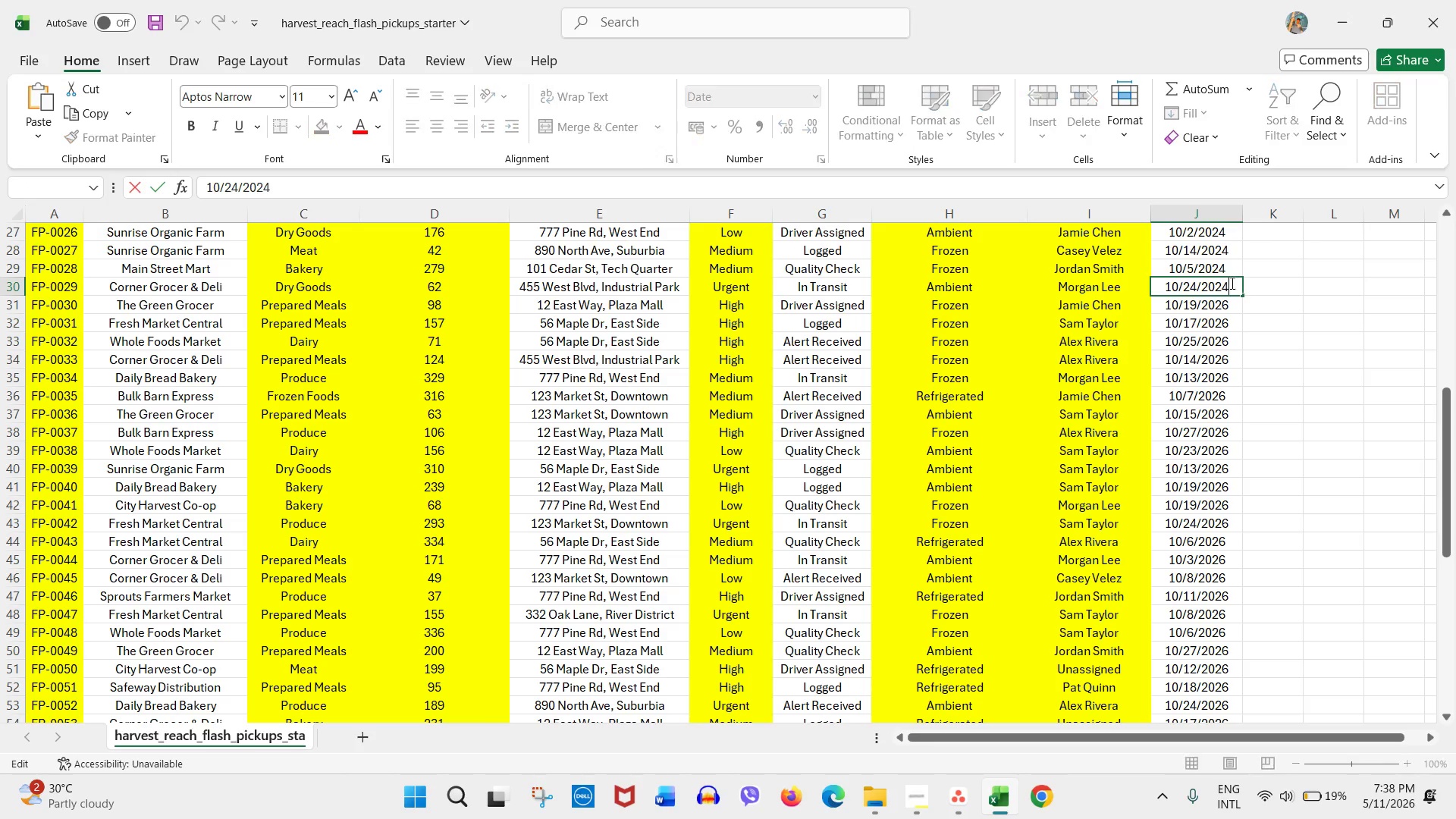 
key(Backspace)
 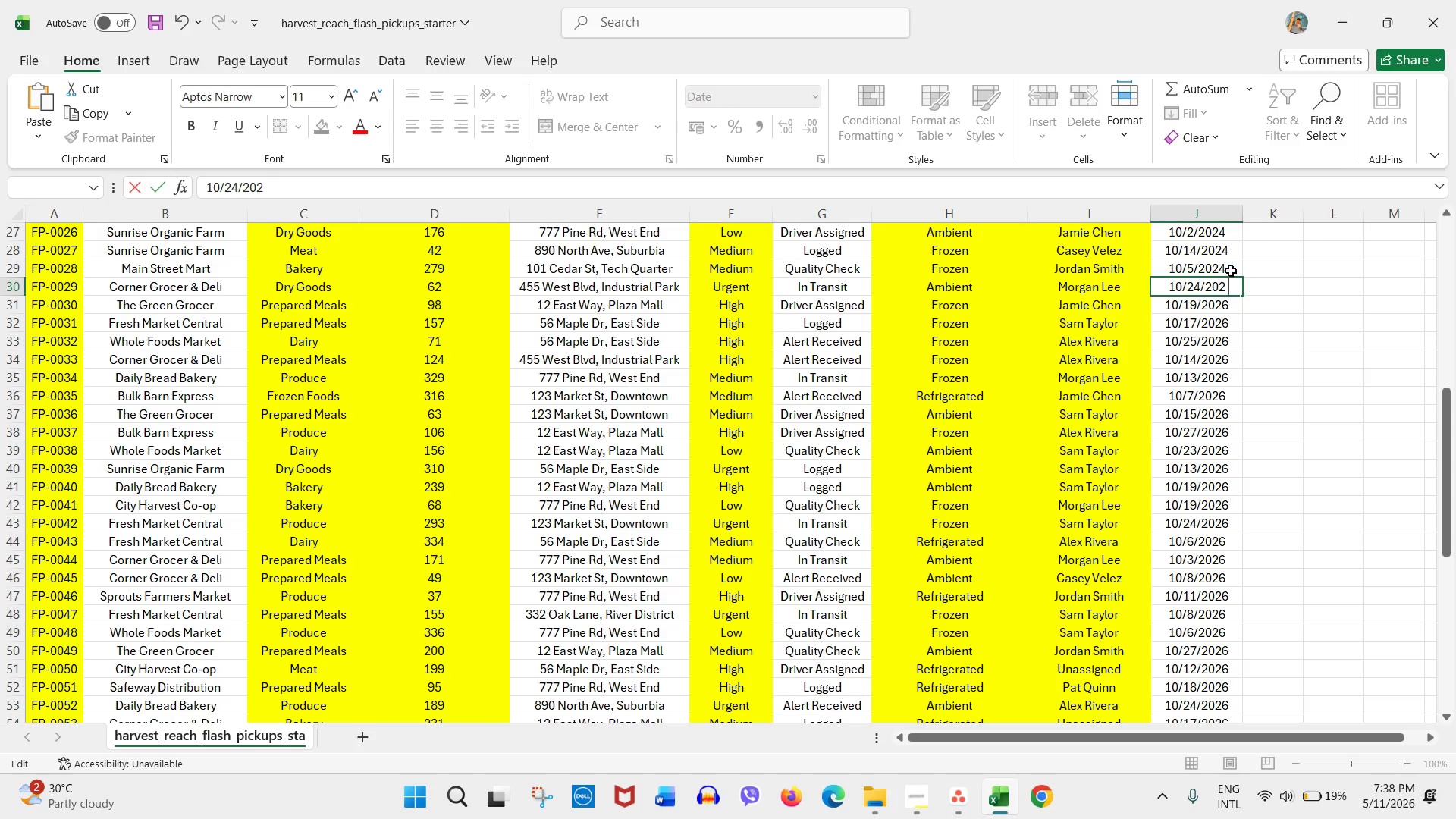 
key(Numpad6)
 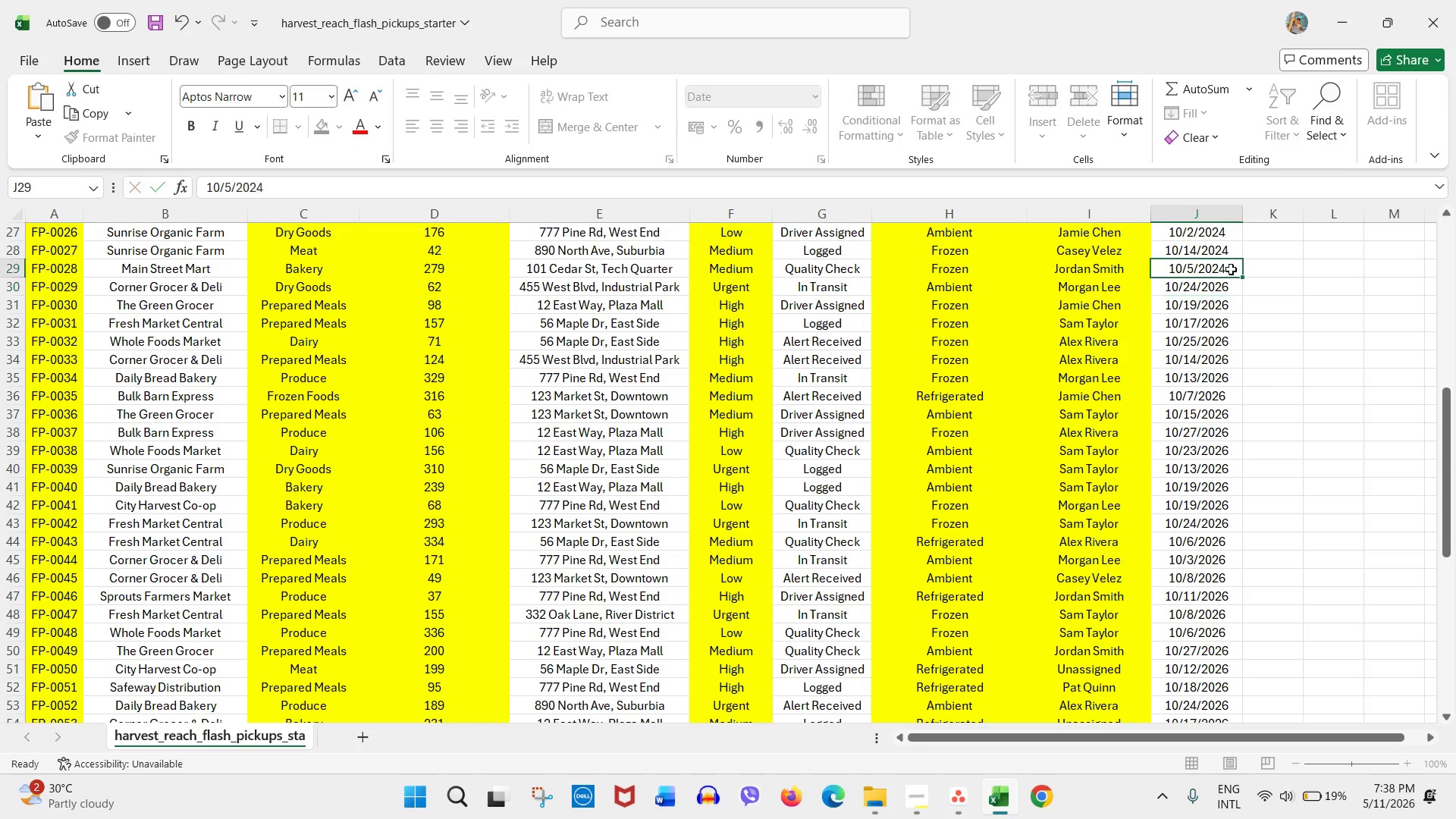 
double_click([1231, 269])
 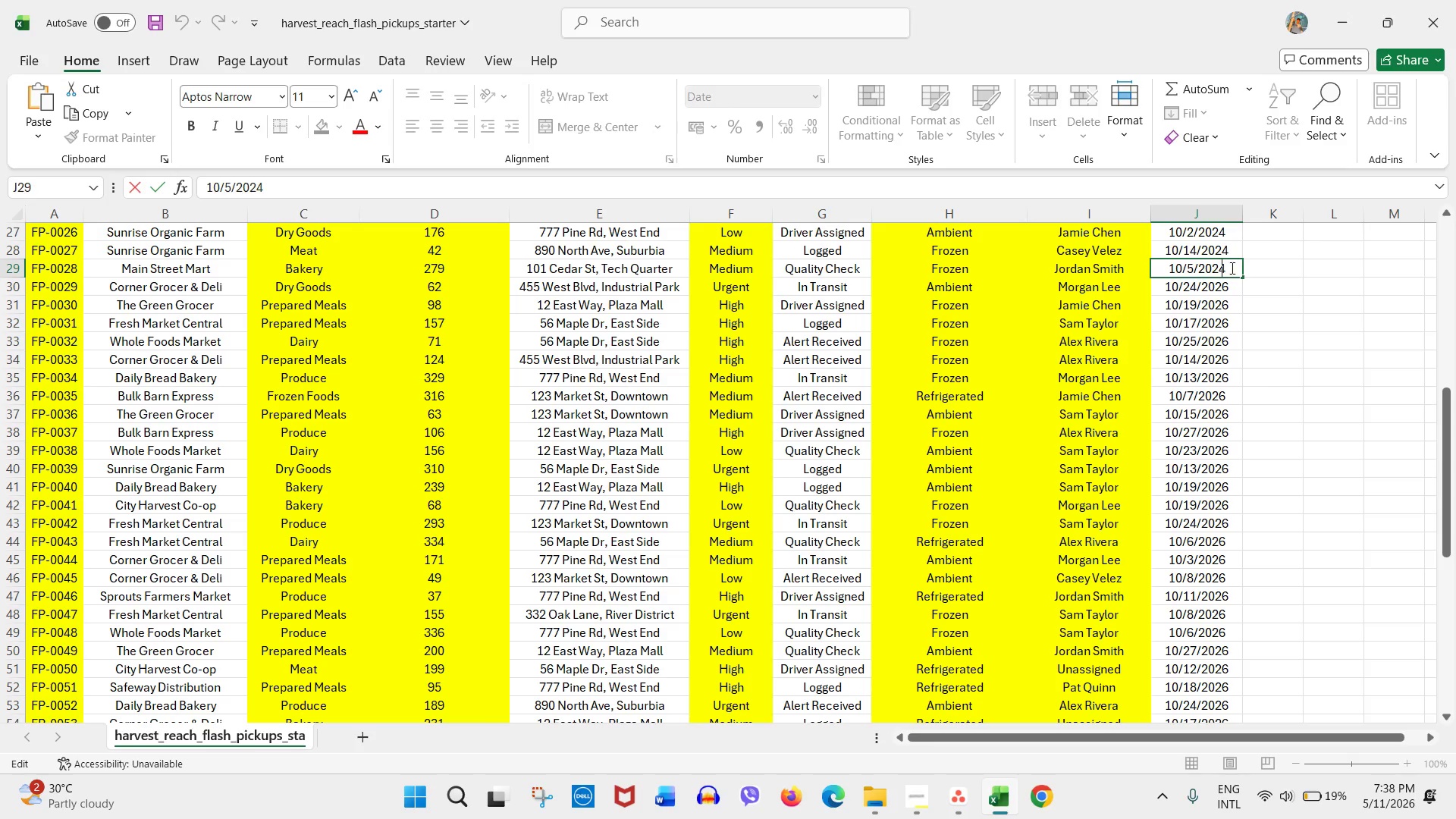 
key(Backspace)
 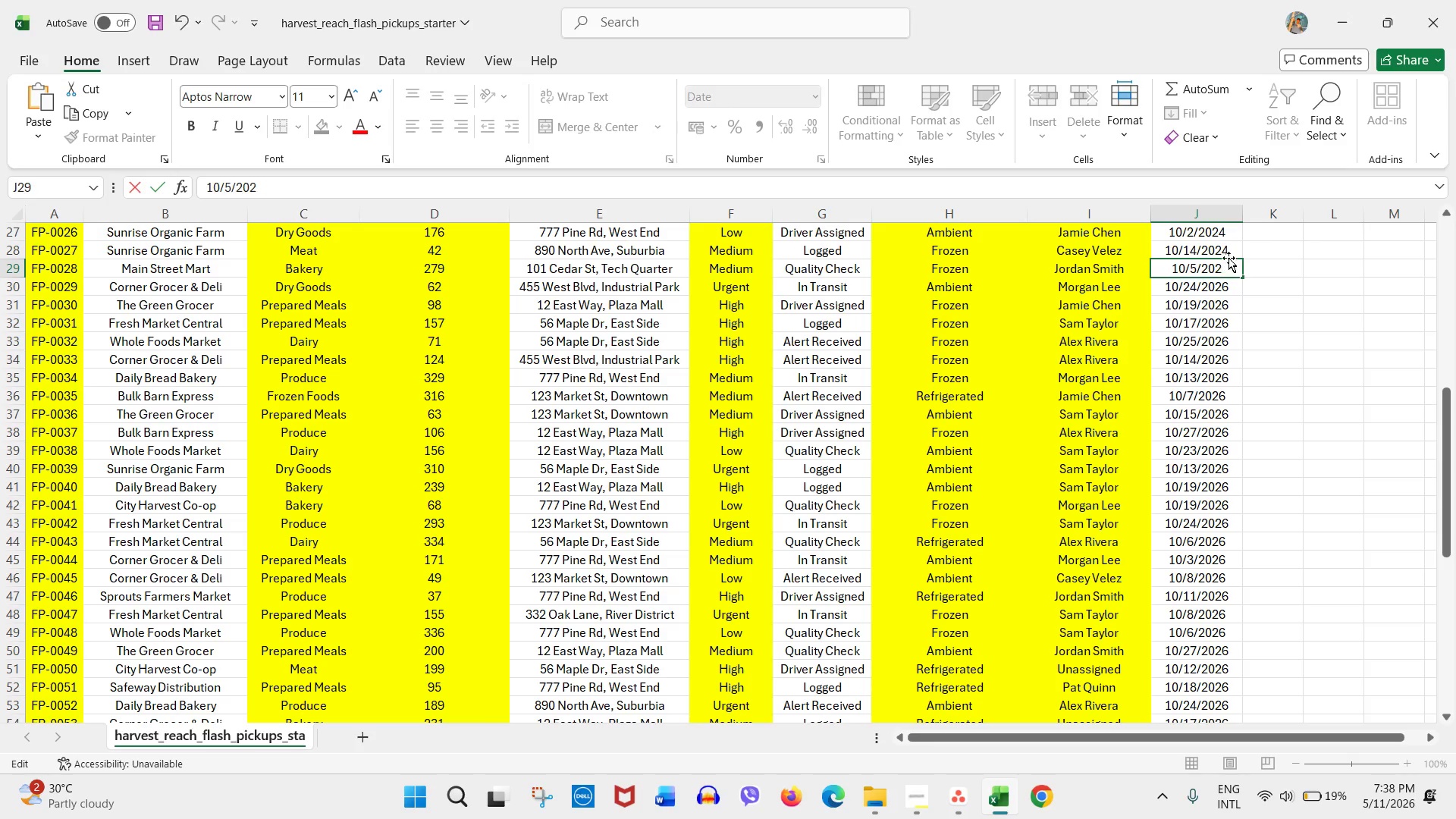 
key(Numpad6)
 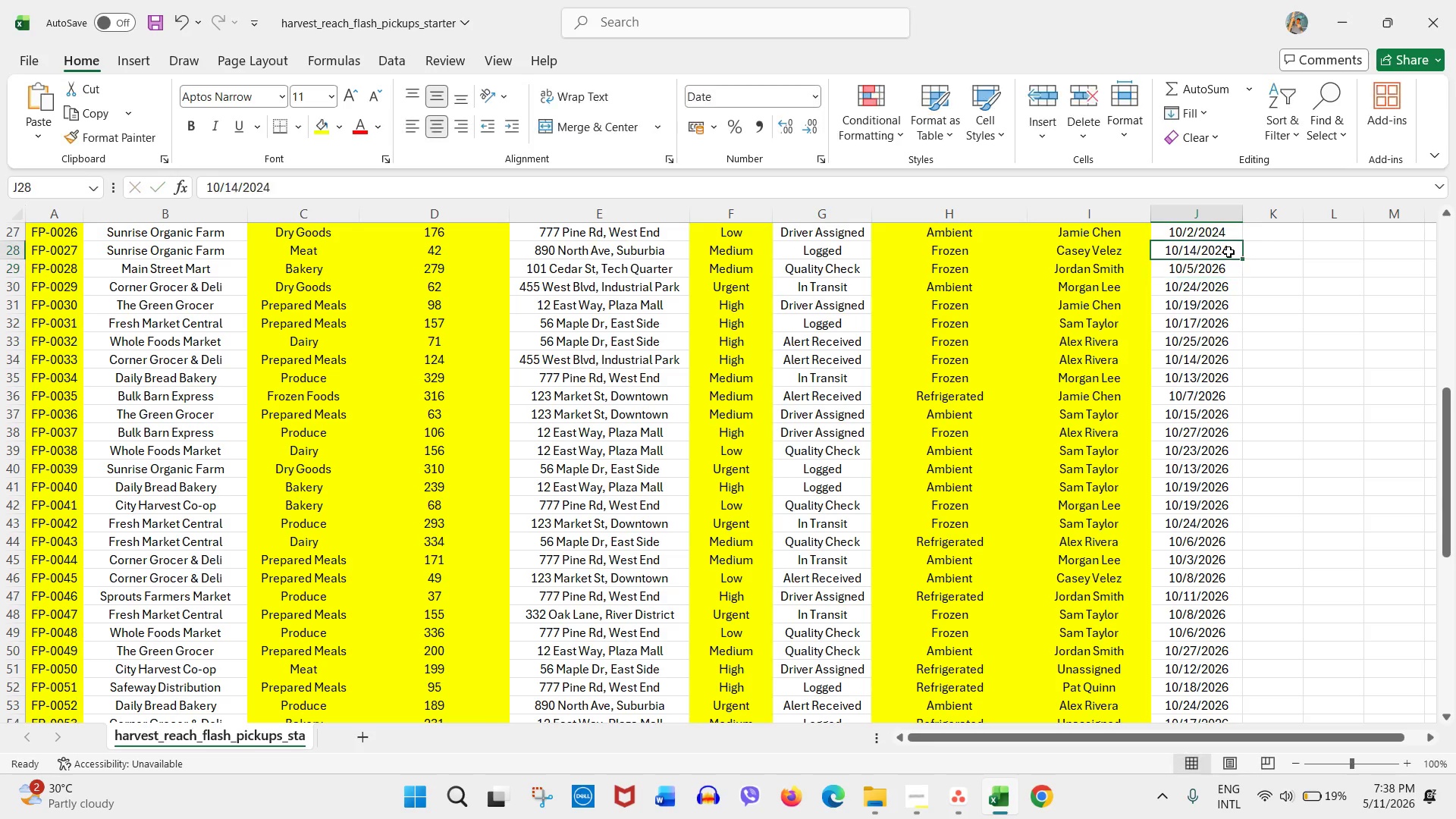 
double_click([1228, 252])
 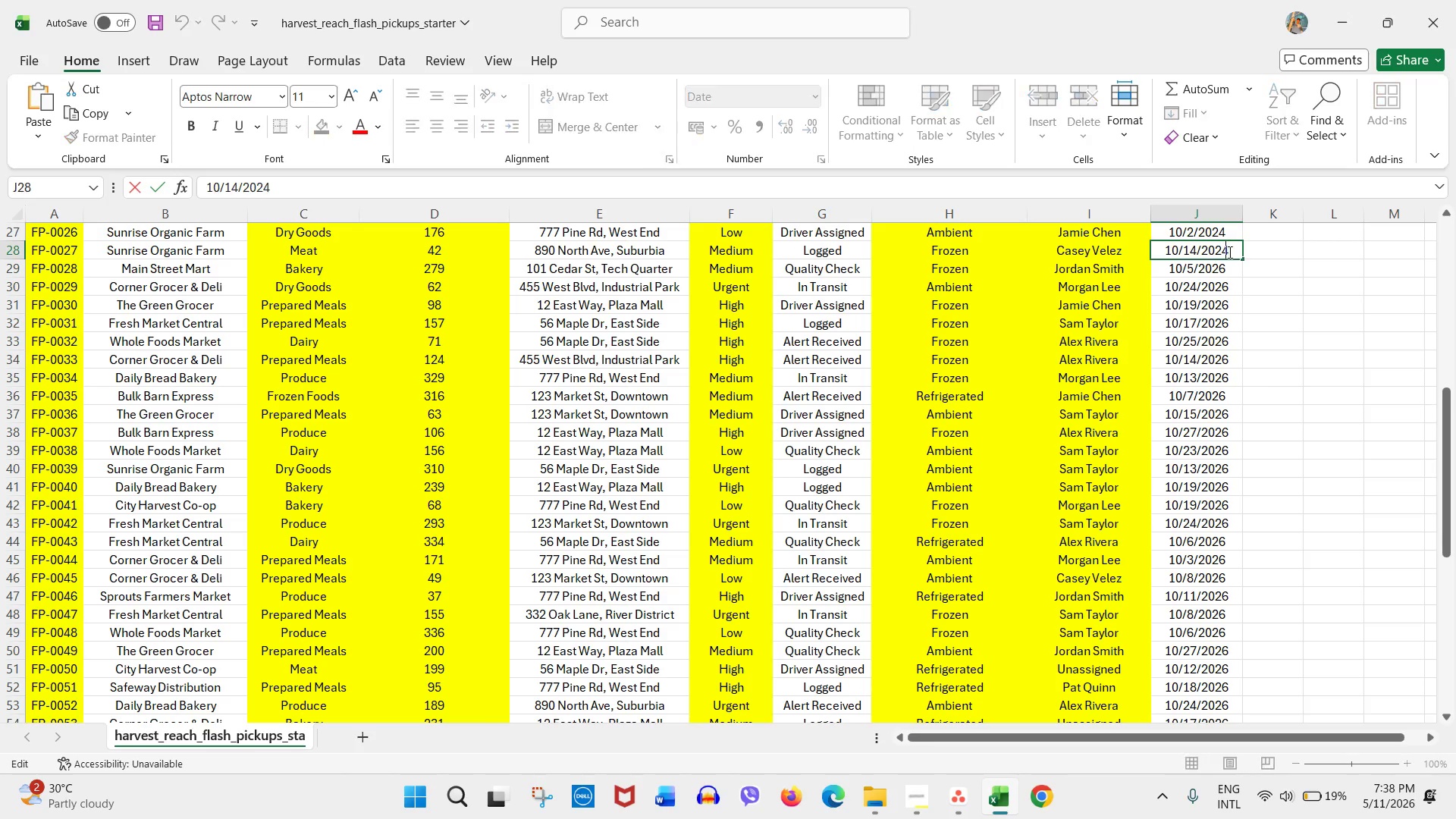 
key(Backspace)
 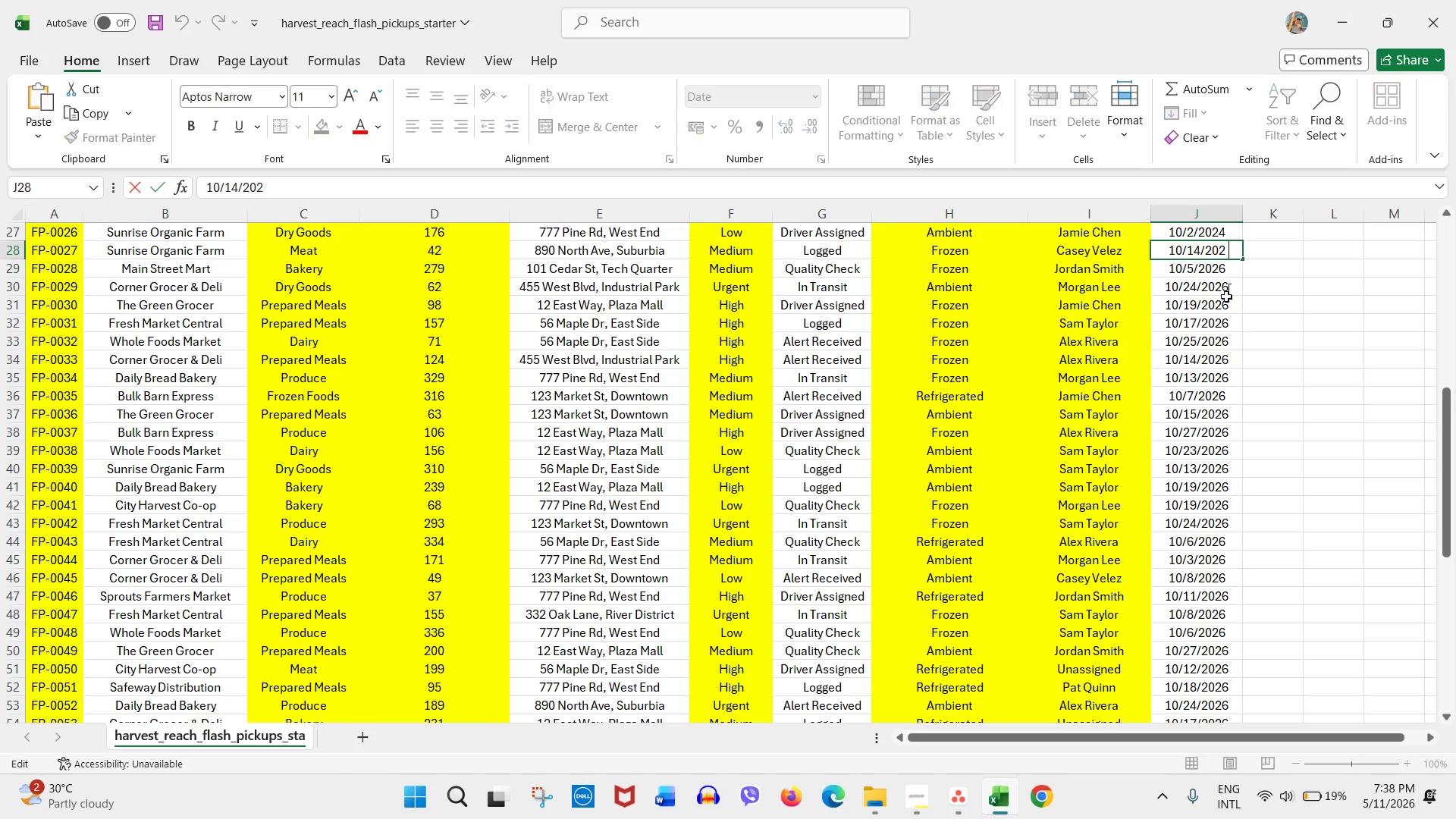 
key(Numpad6)
 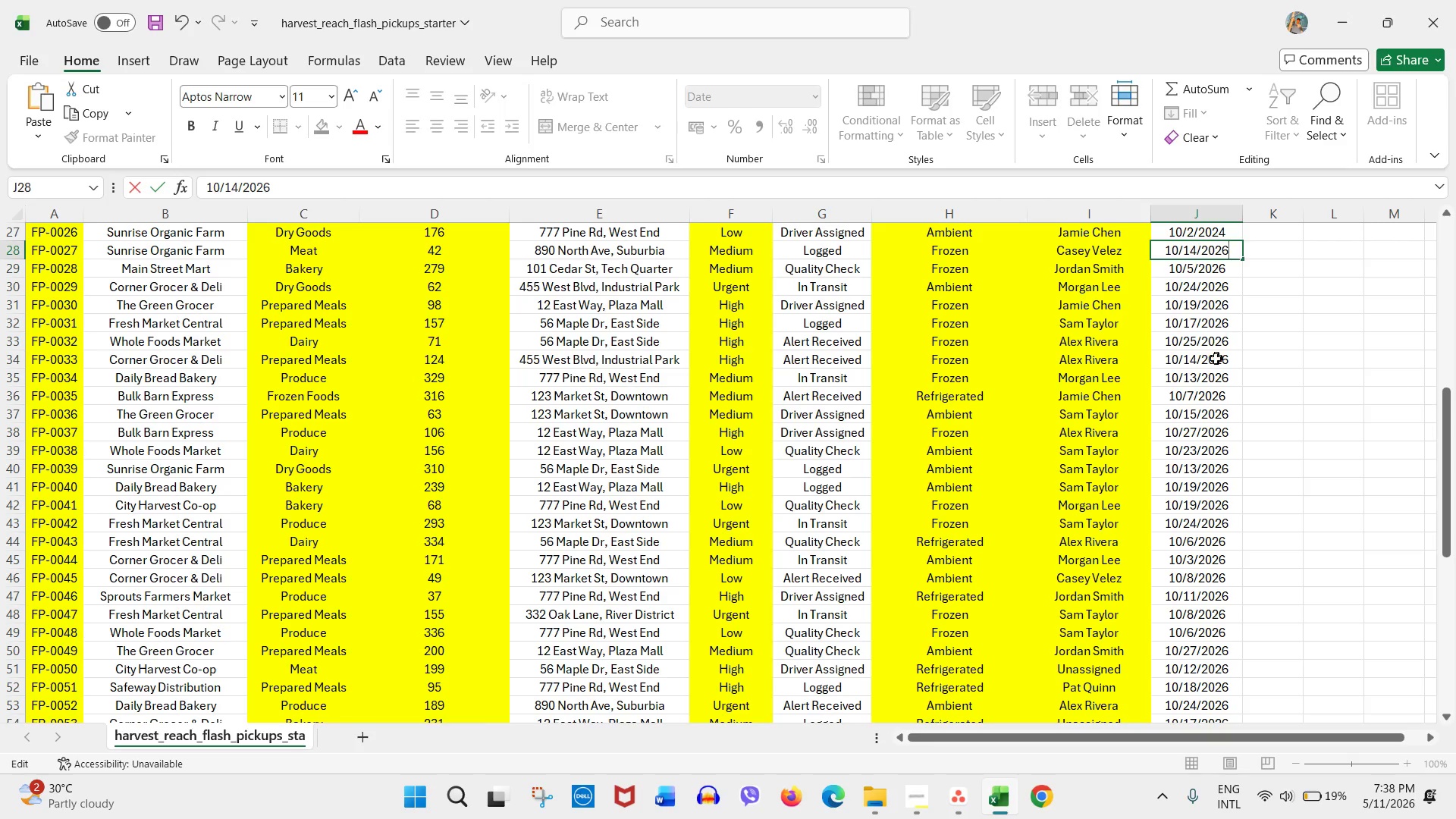 
scroll: coordinate [1216, 361], scroll_direction: up, amount: 5.0
 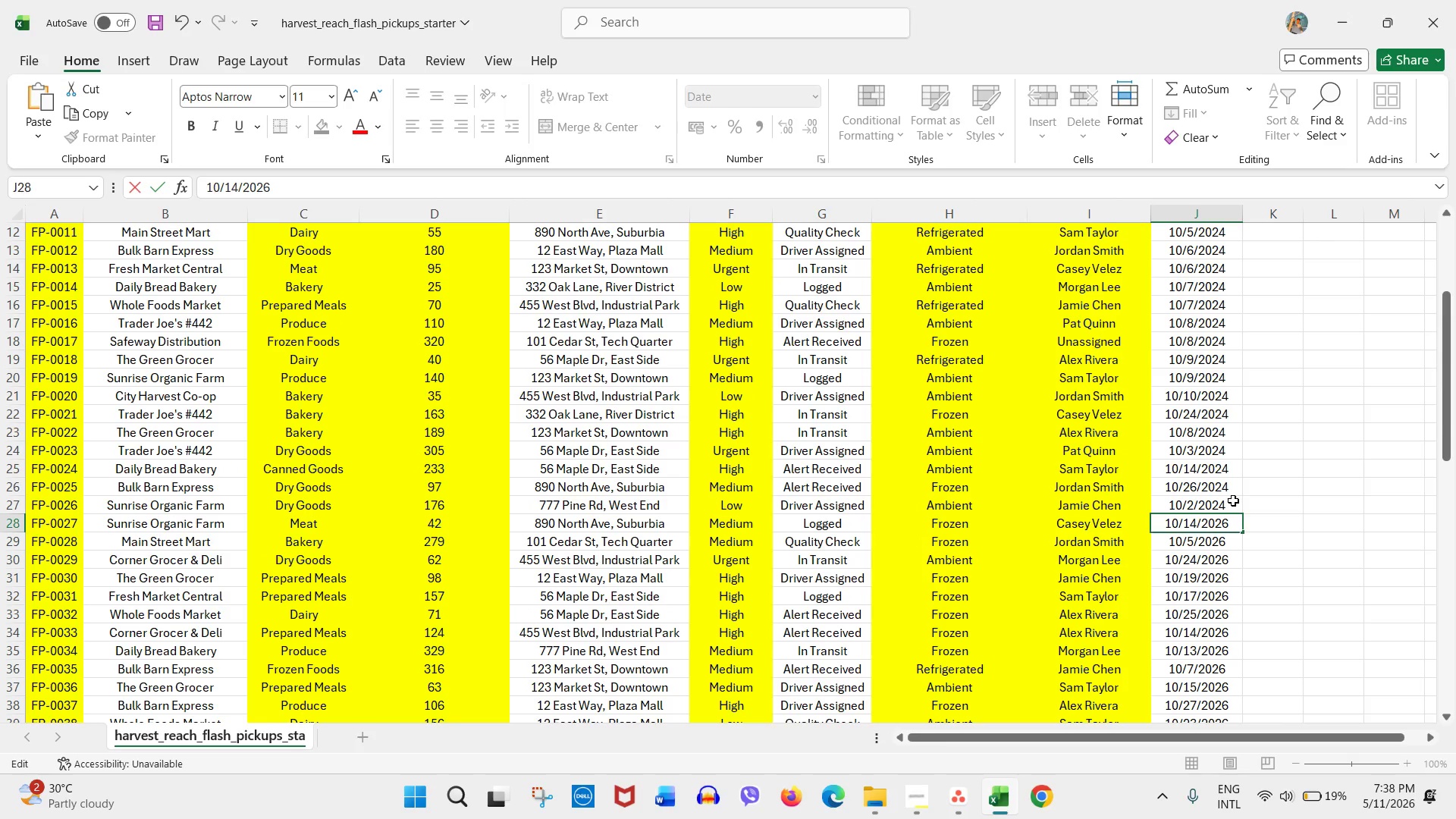 
double_click([1233, 500])
 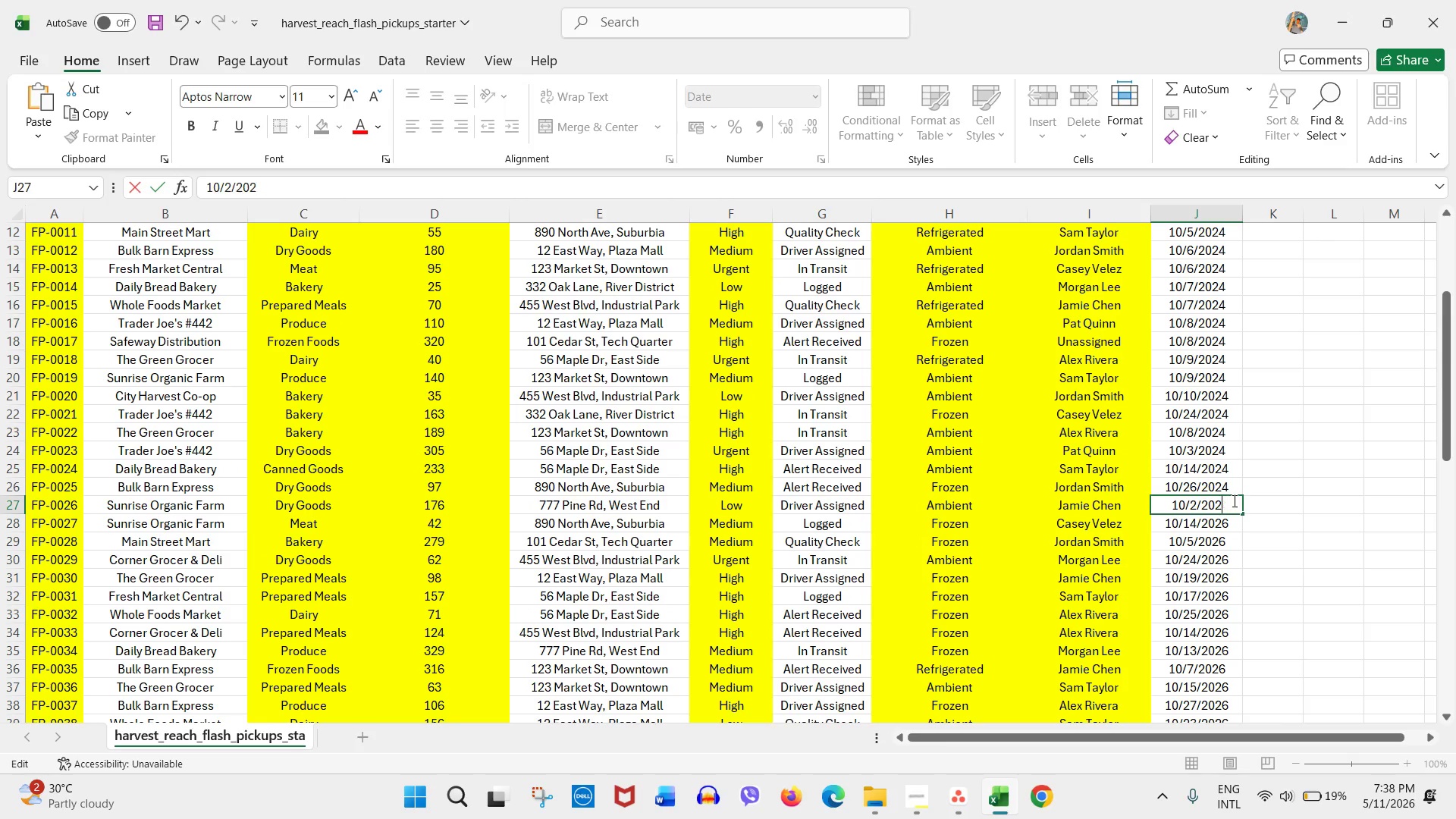 
key(Backspace)
 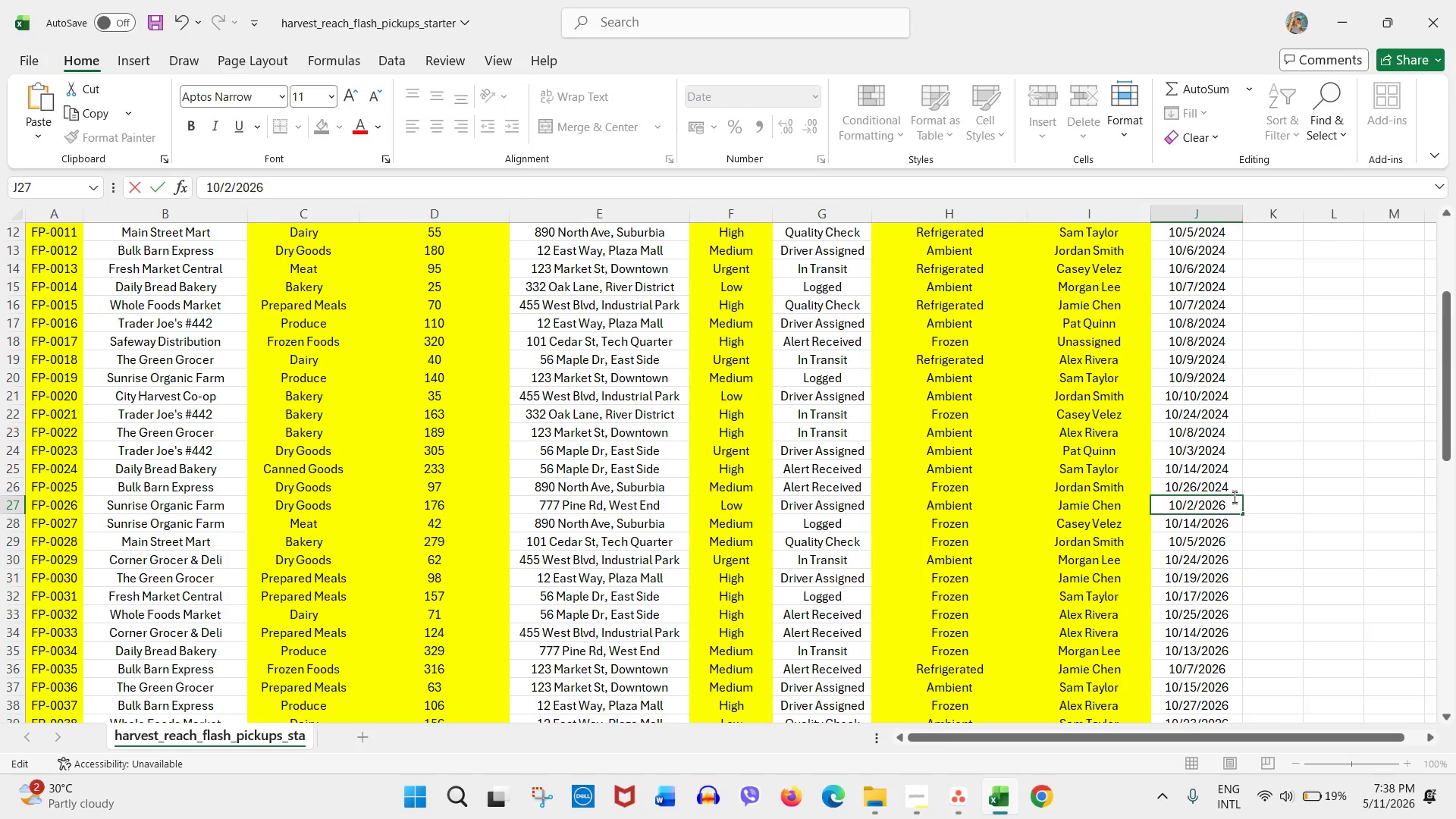 
key(Numpad6)
 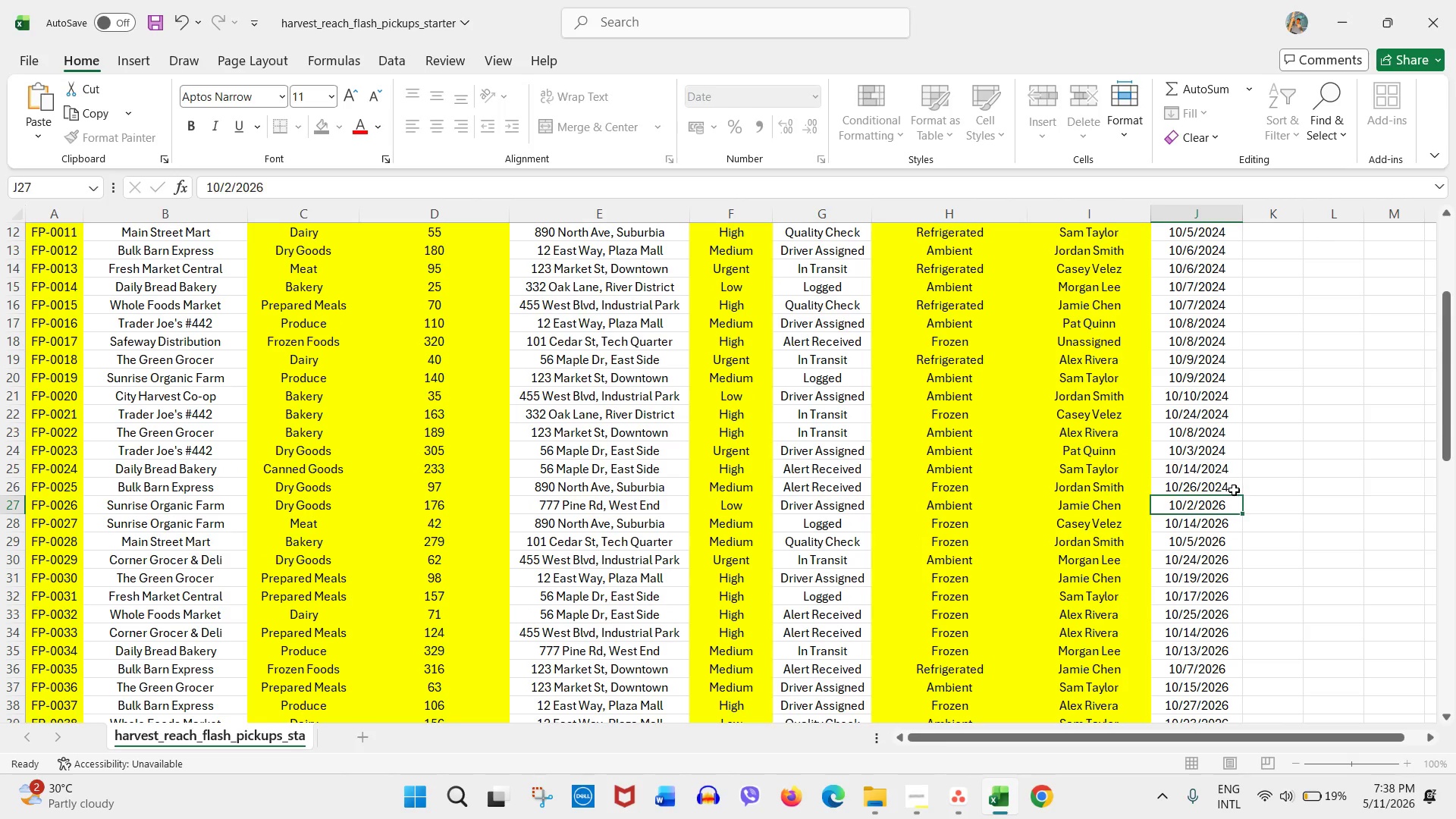 
double_click([1234, 490])
 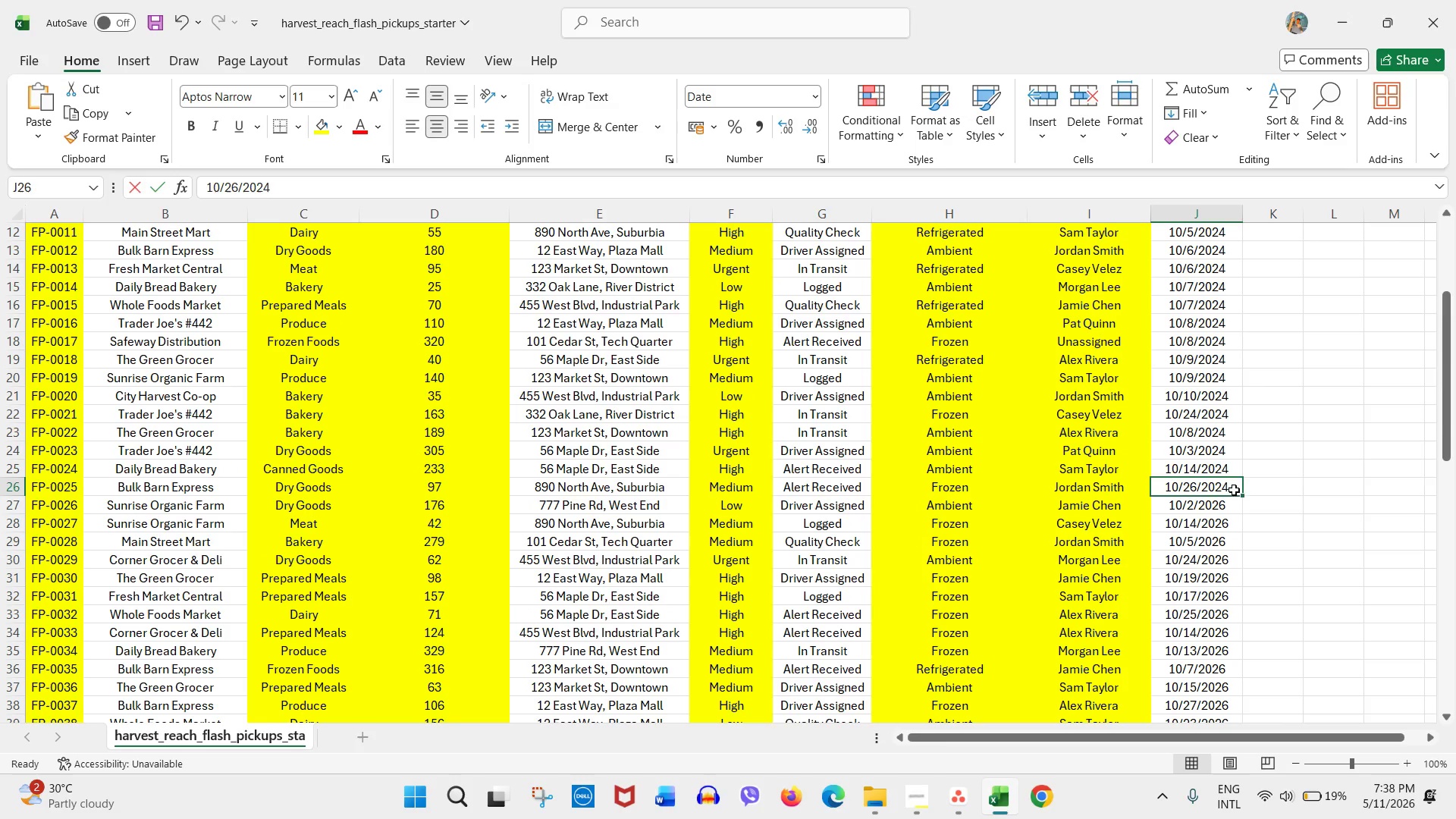 
triple_click([1234, 490])
 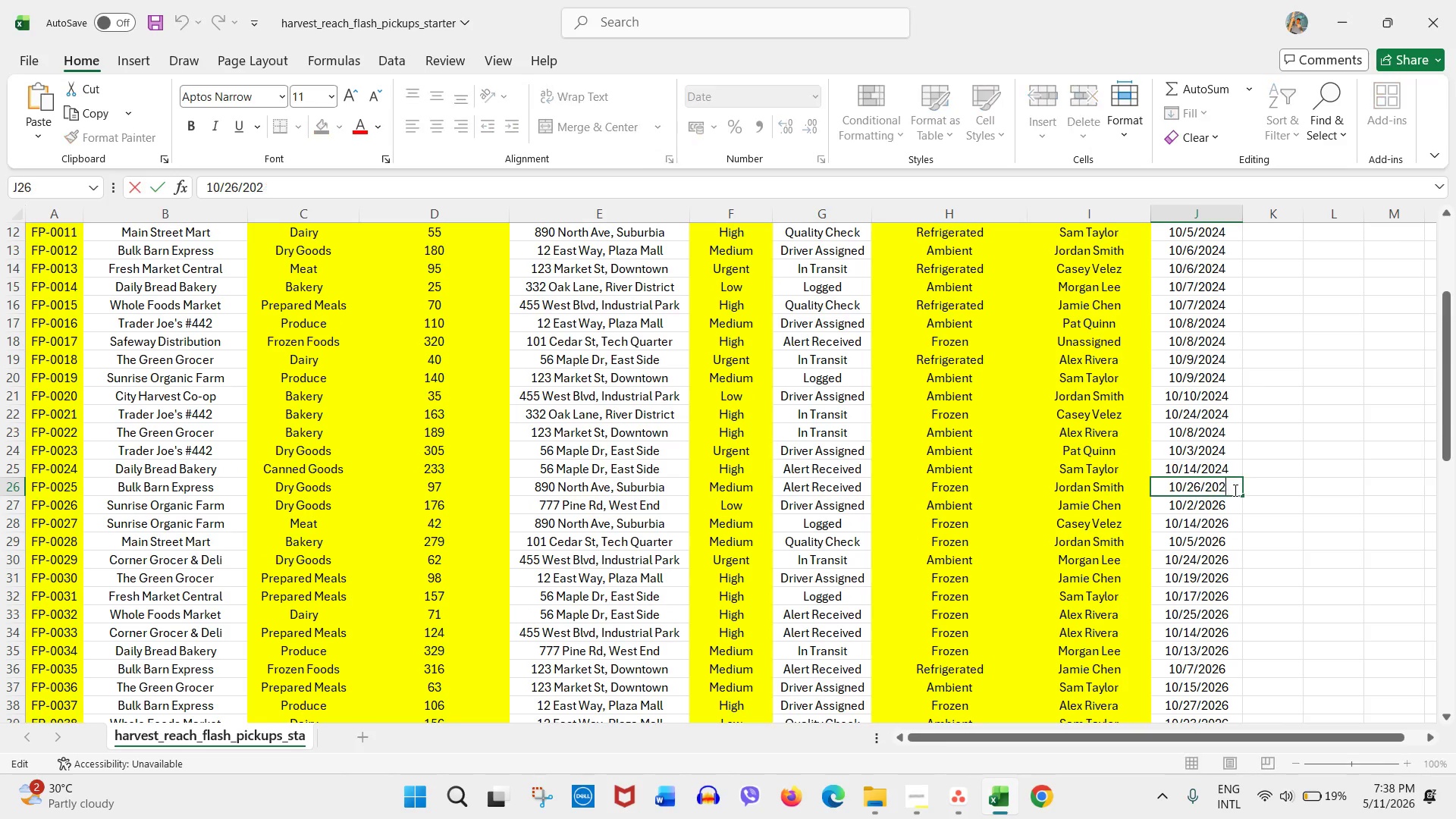 
key(Backspace)
 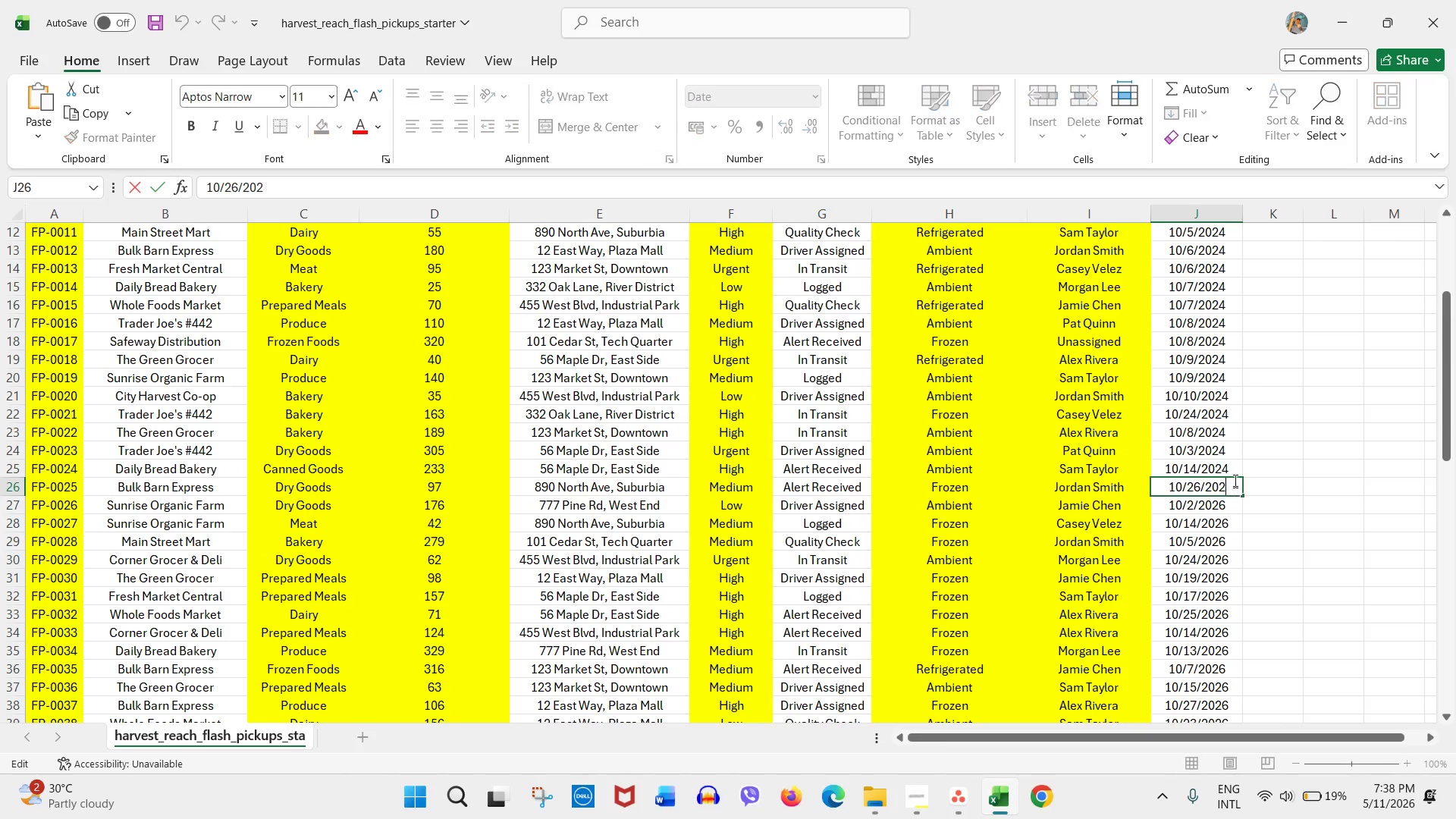 
key(Numpad6)
 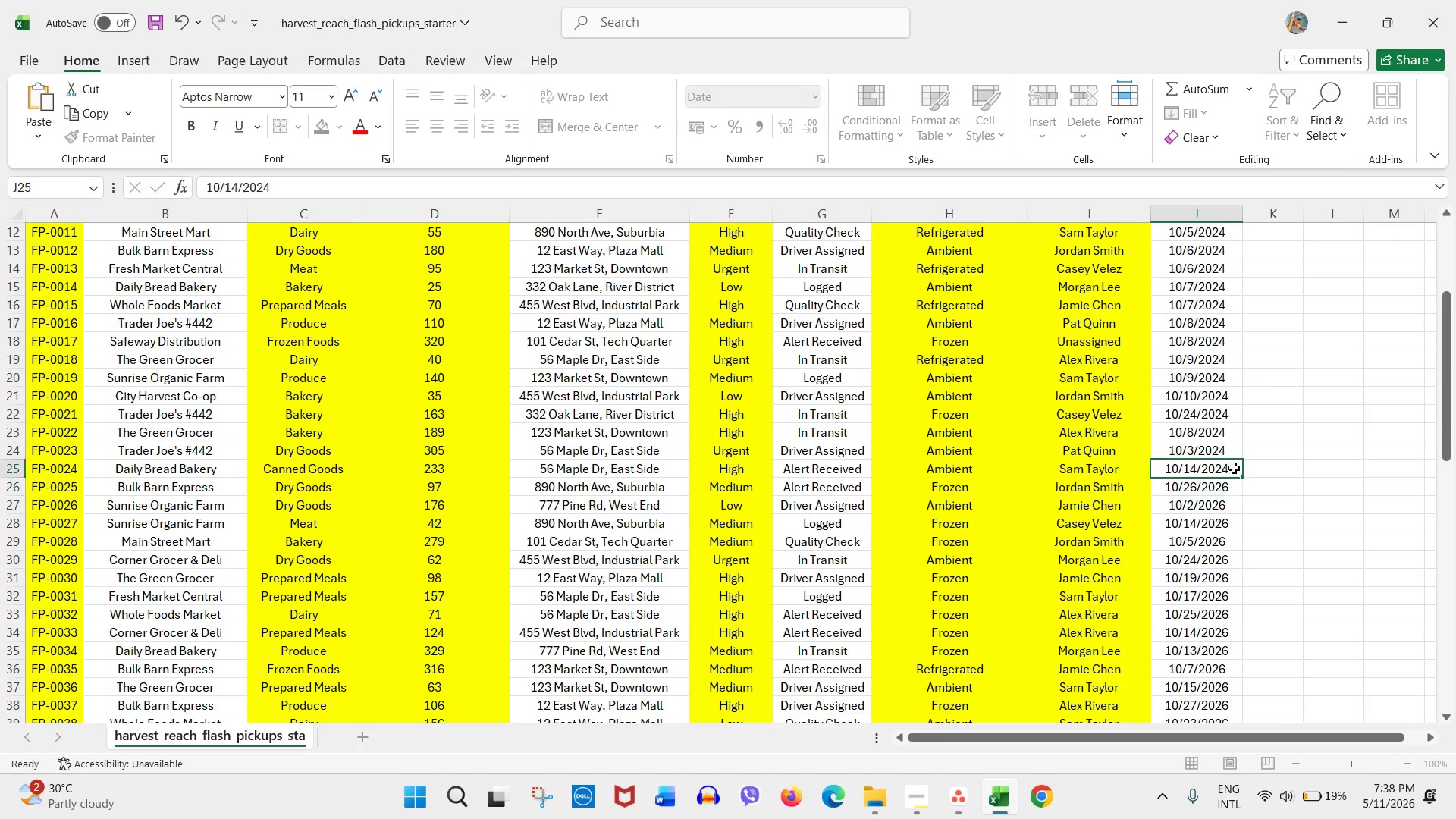 
double_click([1234, 468])
 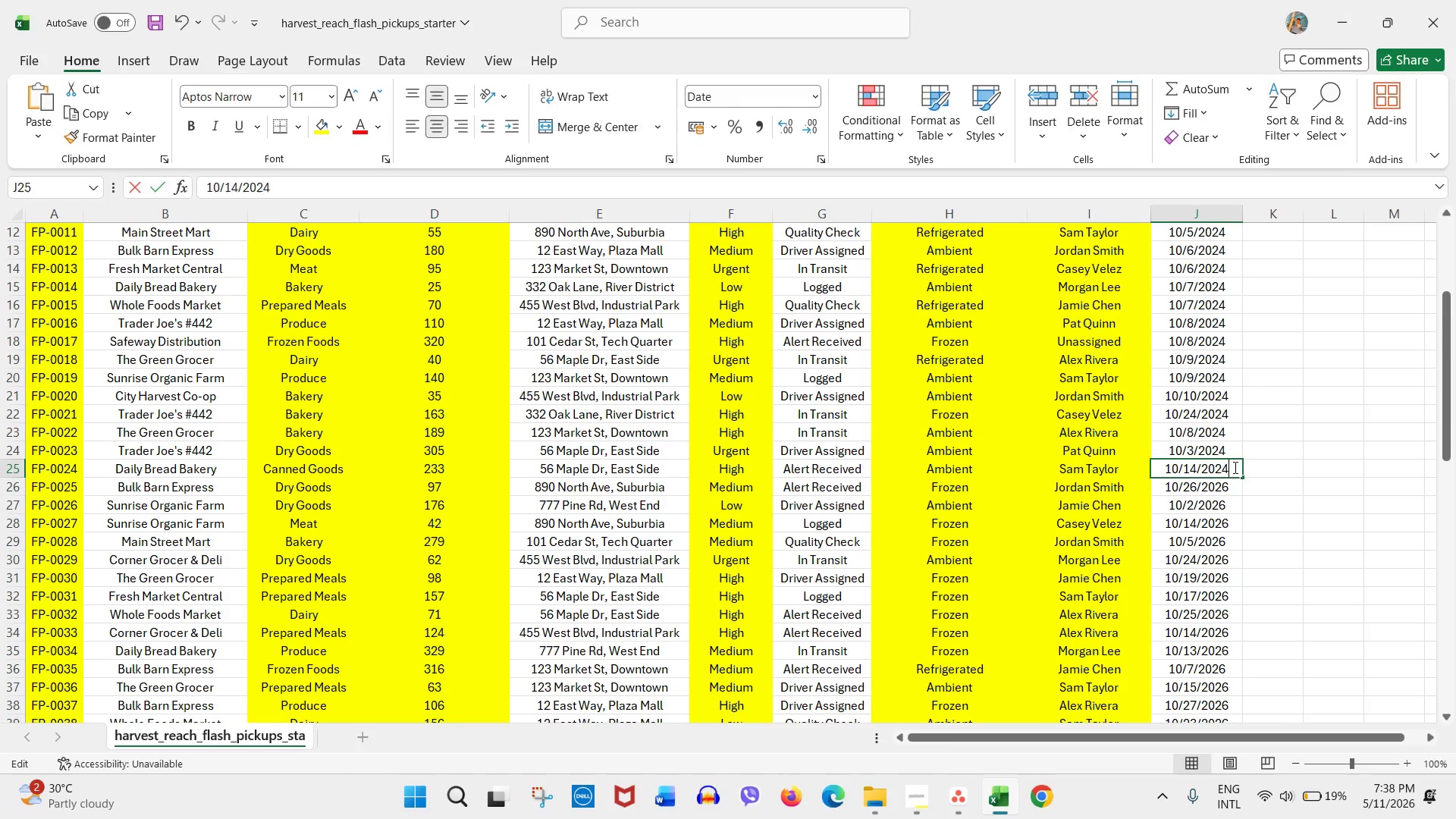 
key(Backspace)
 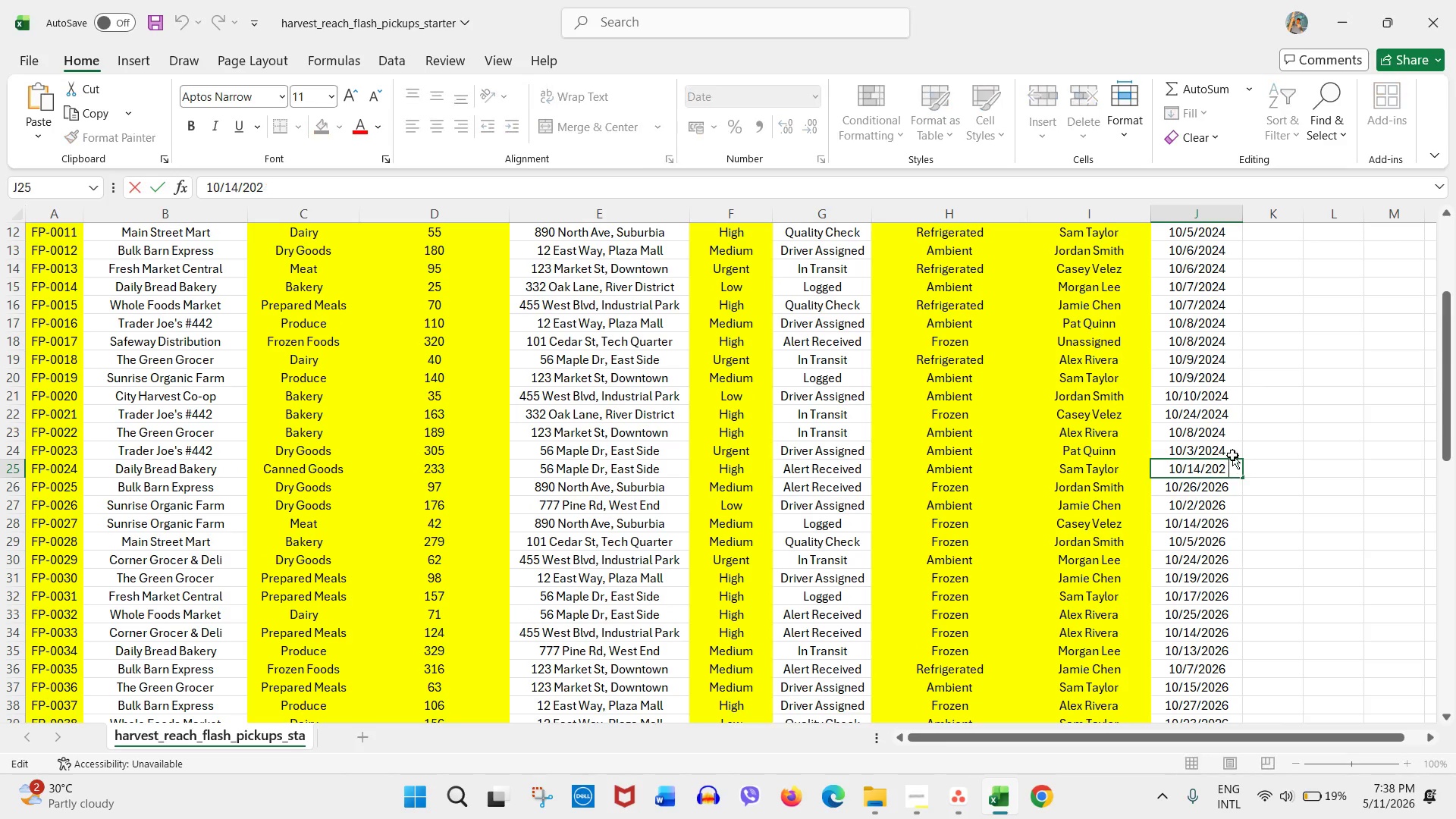 
key(Numpad6)
 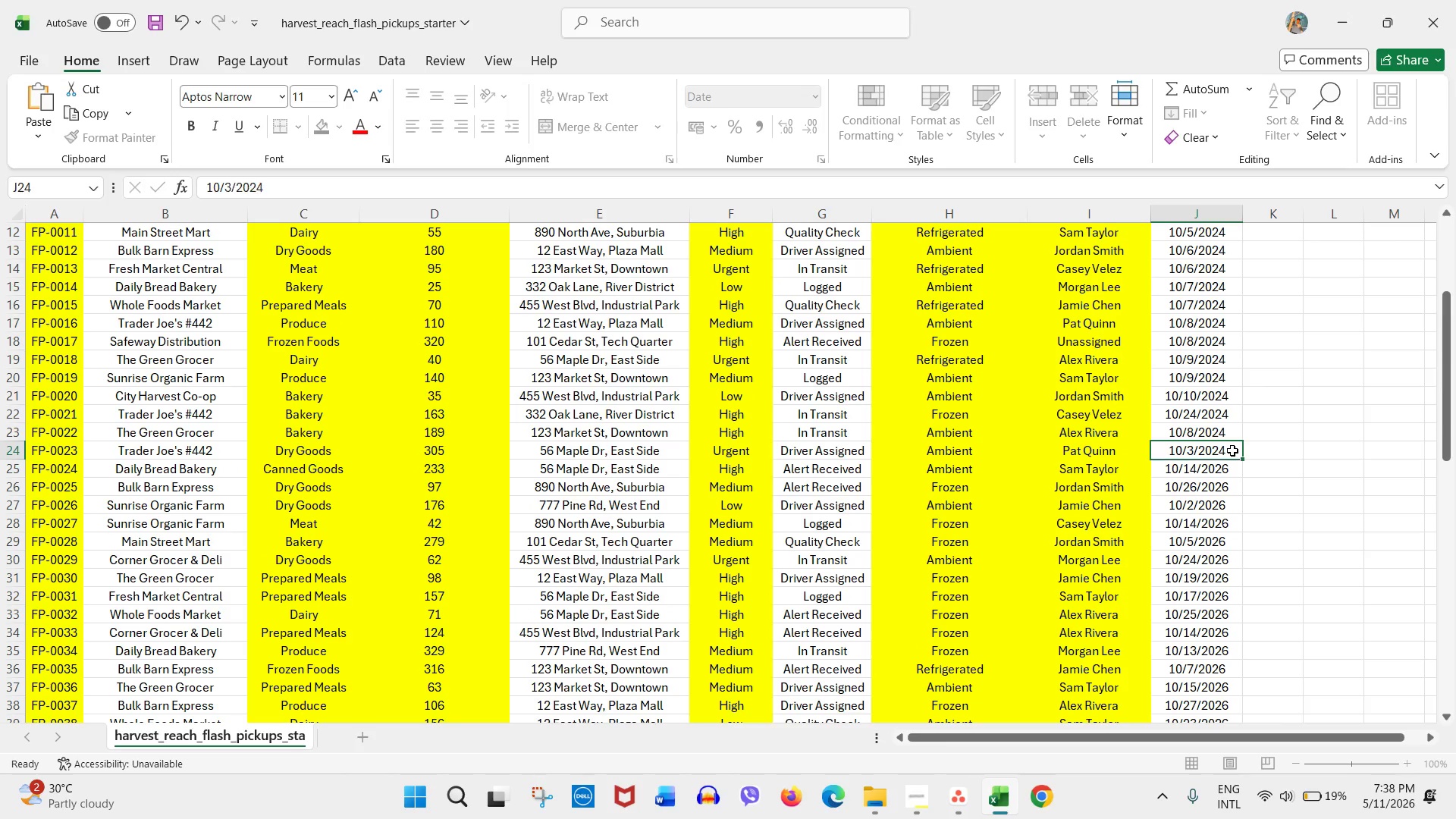 
double_click([1232, 450])
 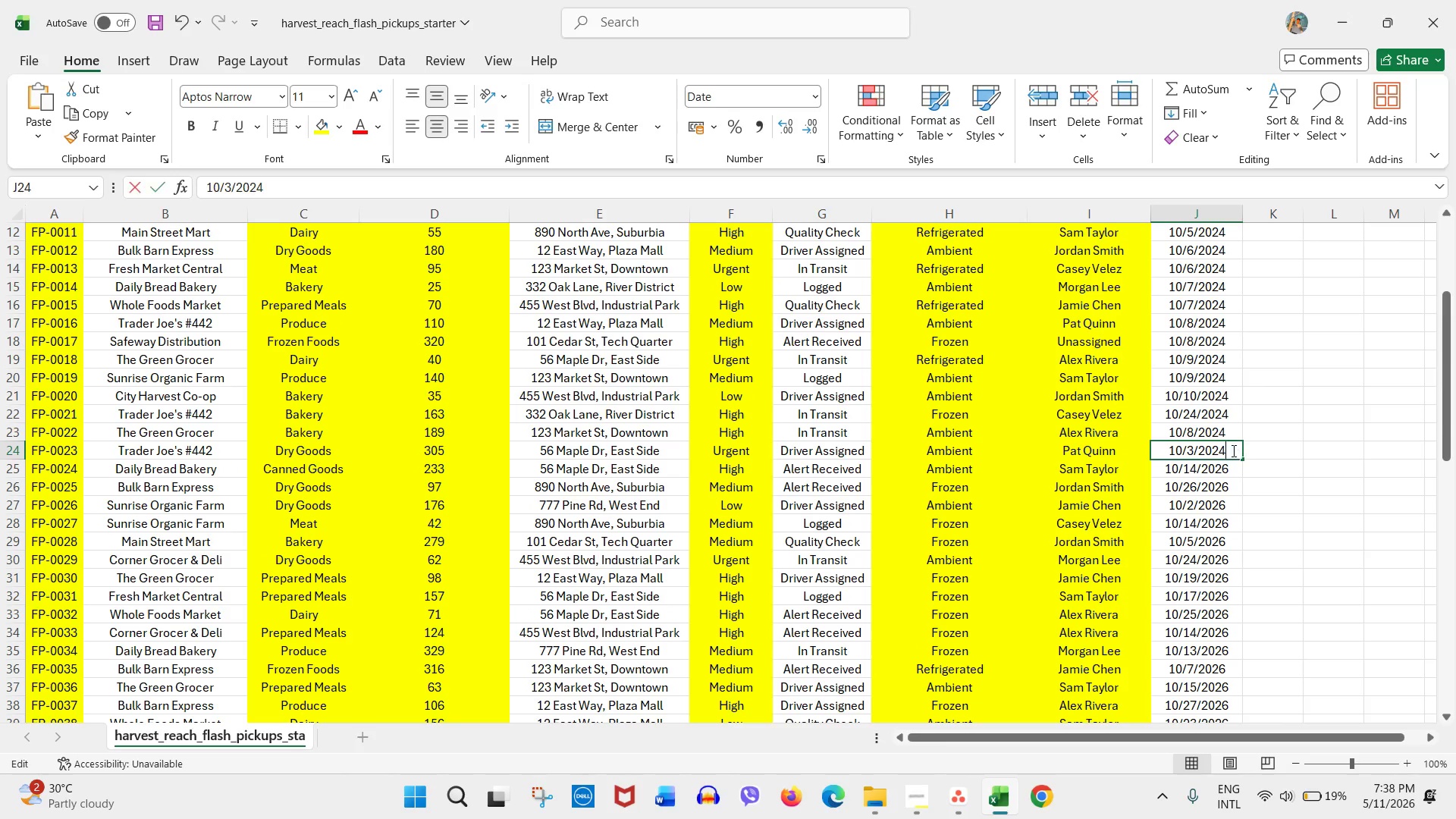 
key(Backspace)
 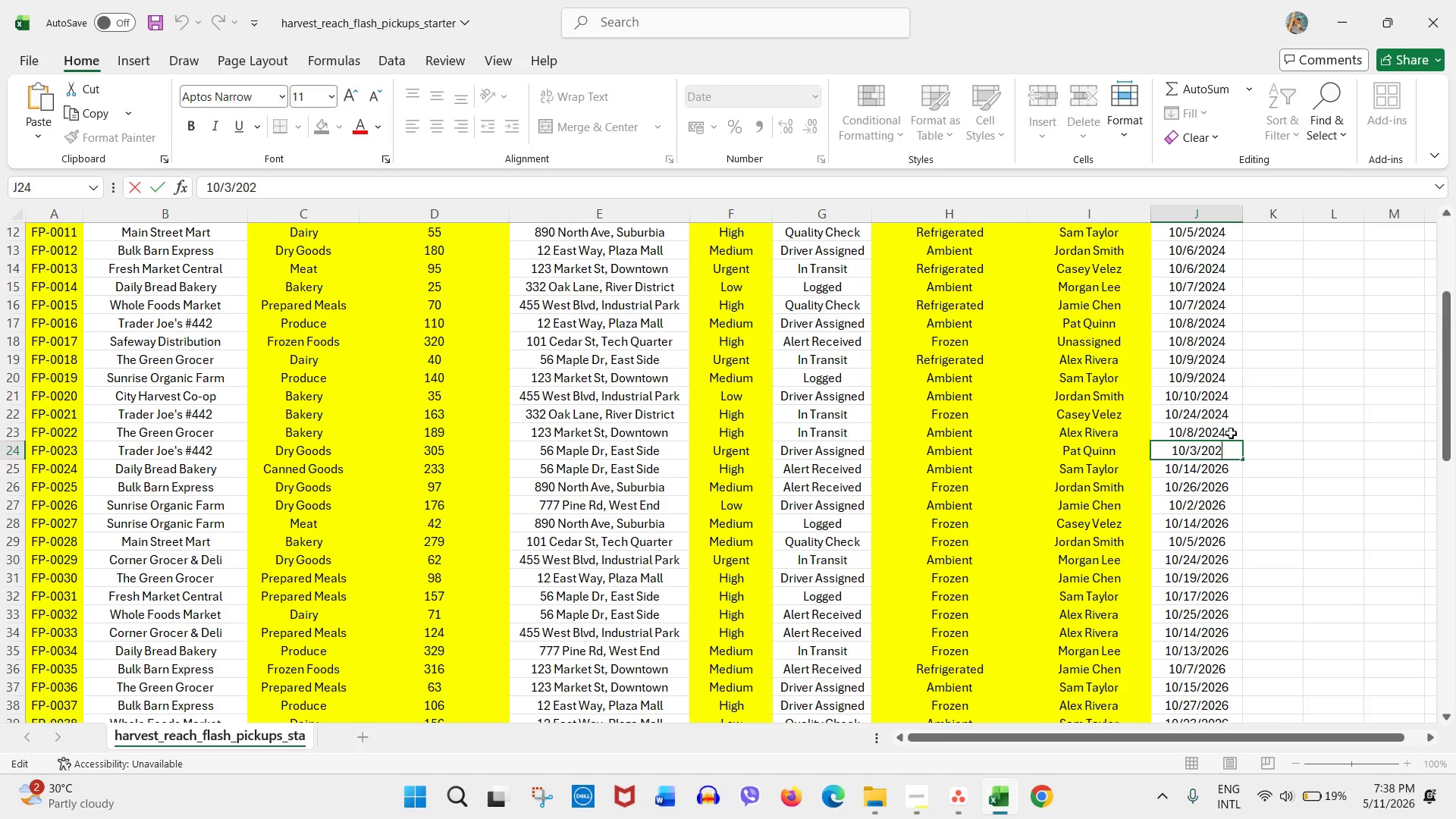 
key(Numpad6)
 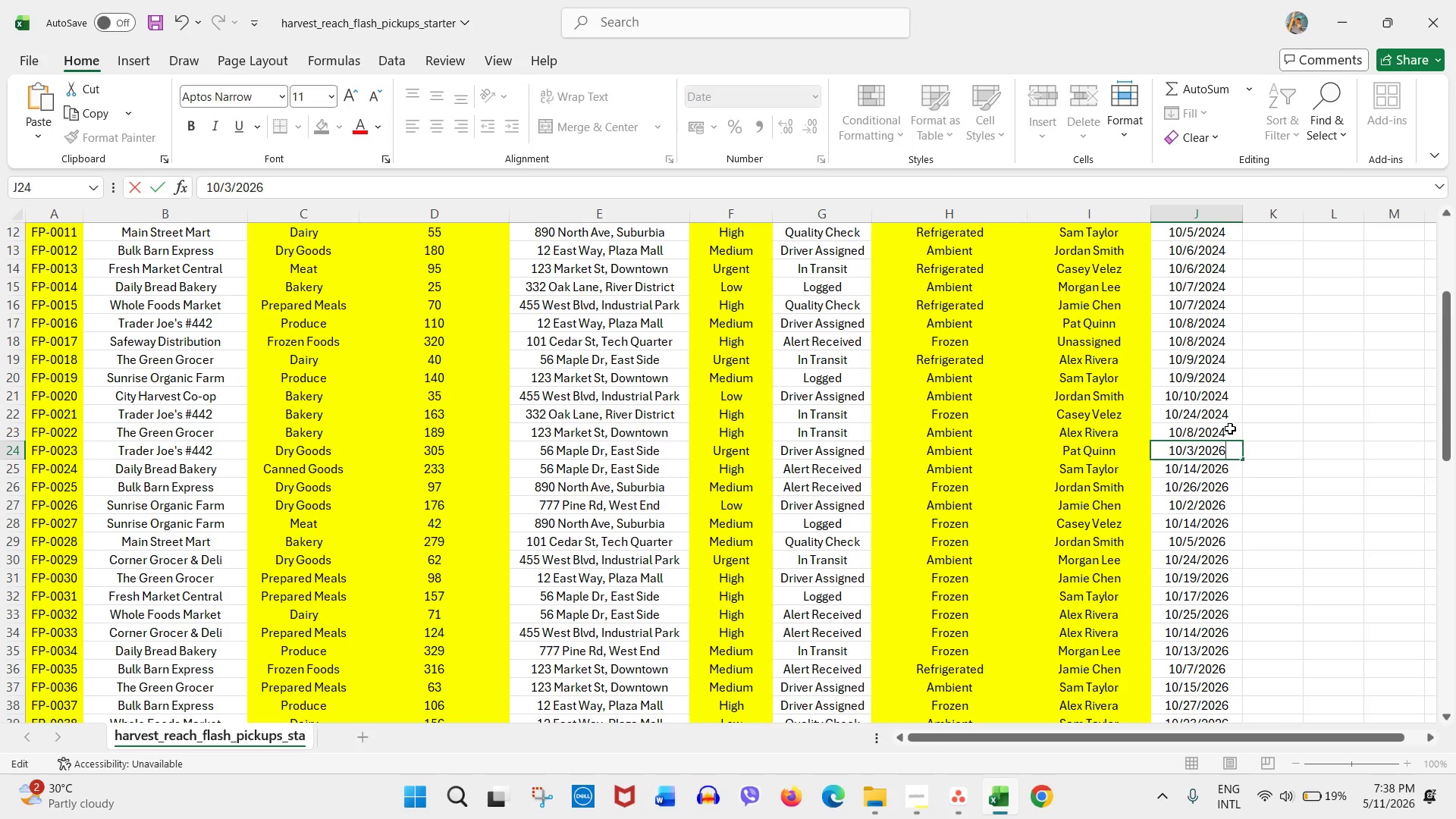 
triple_click([1230, 428])
 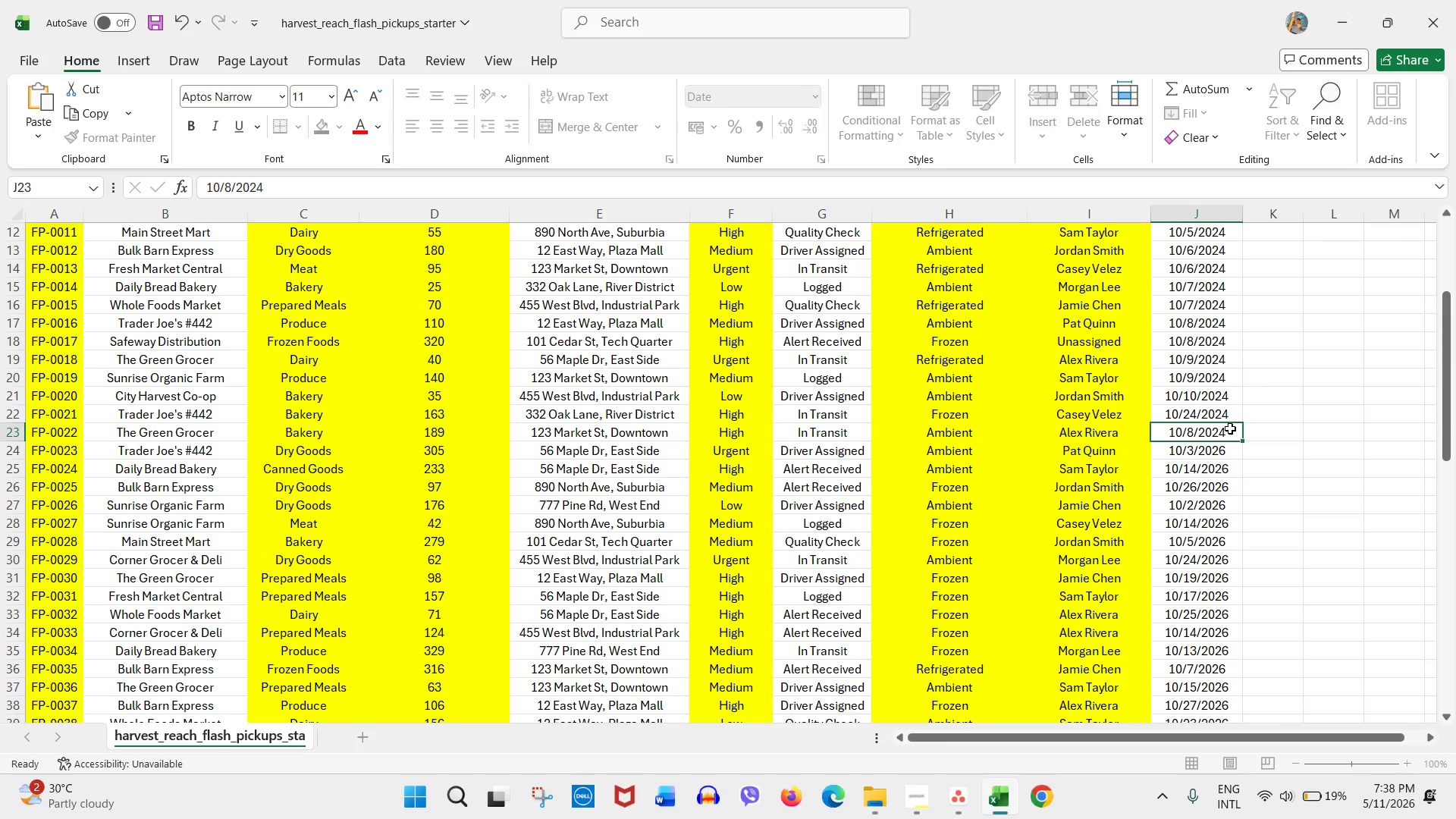 
triple_click([1230, 428])
 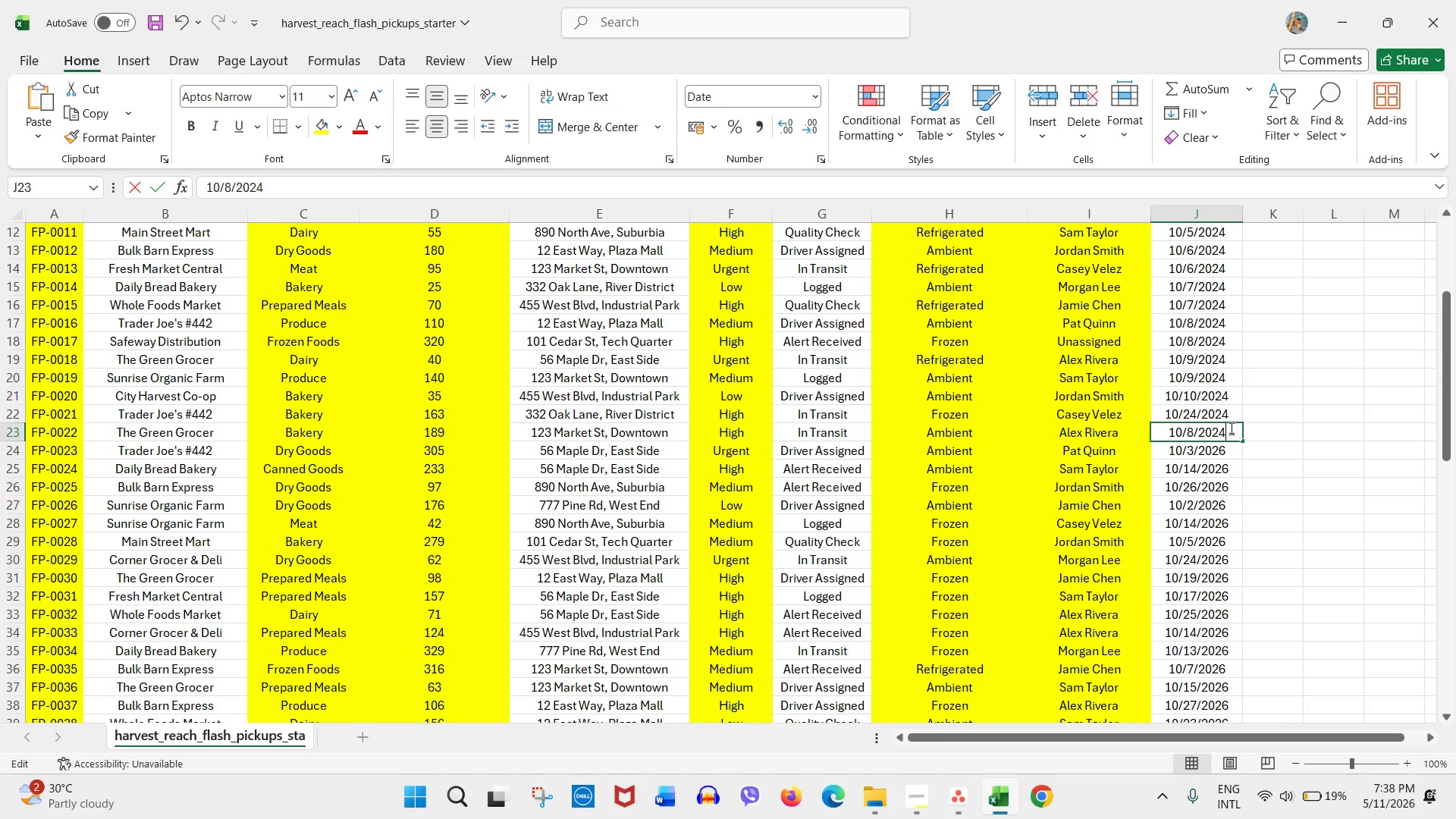 
key(Backspace)
 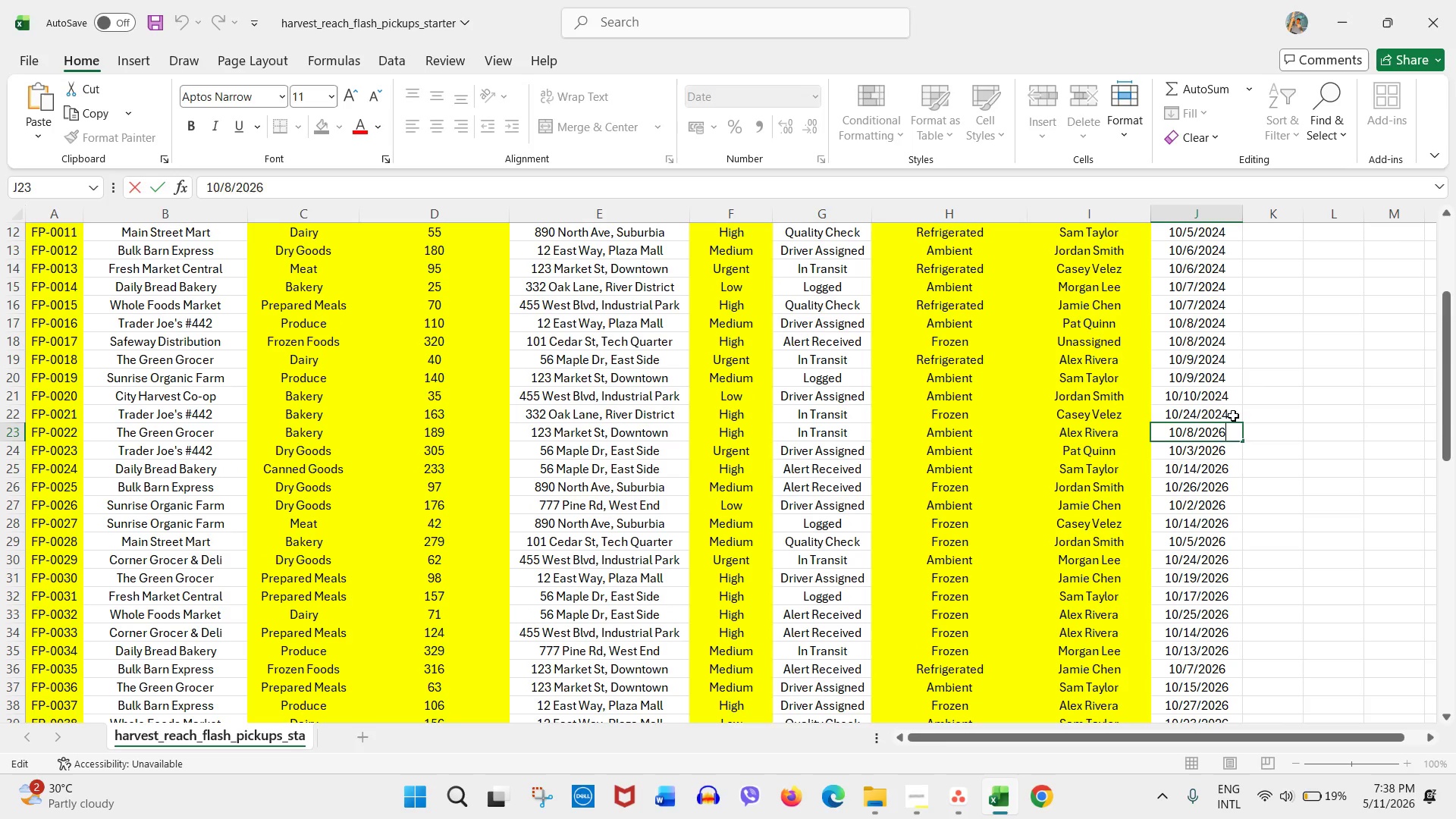 
key(Numpad6)
 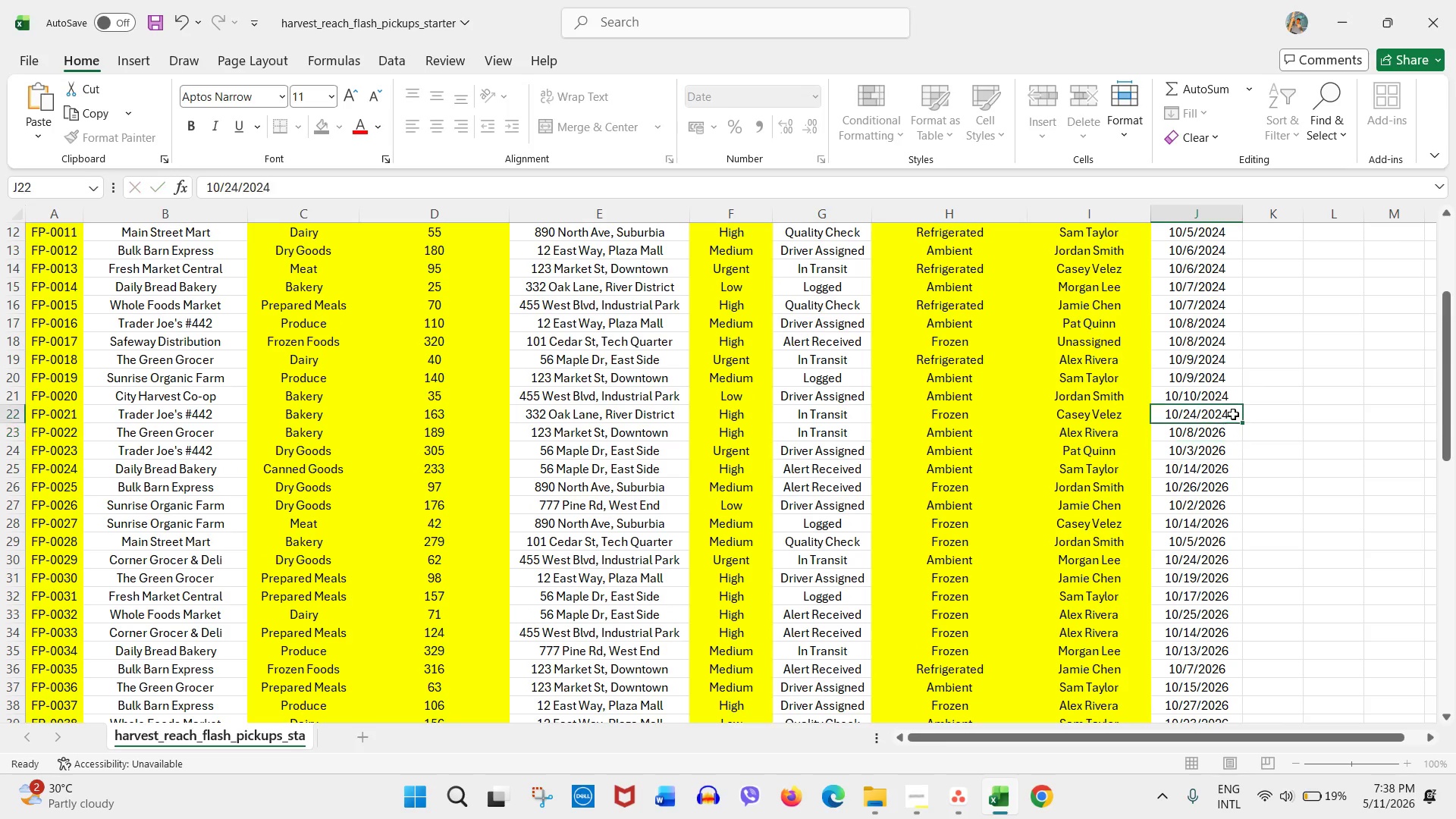 
double_click([1233, 414])
 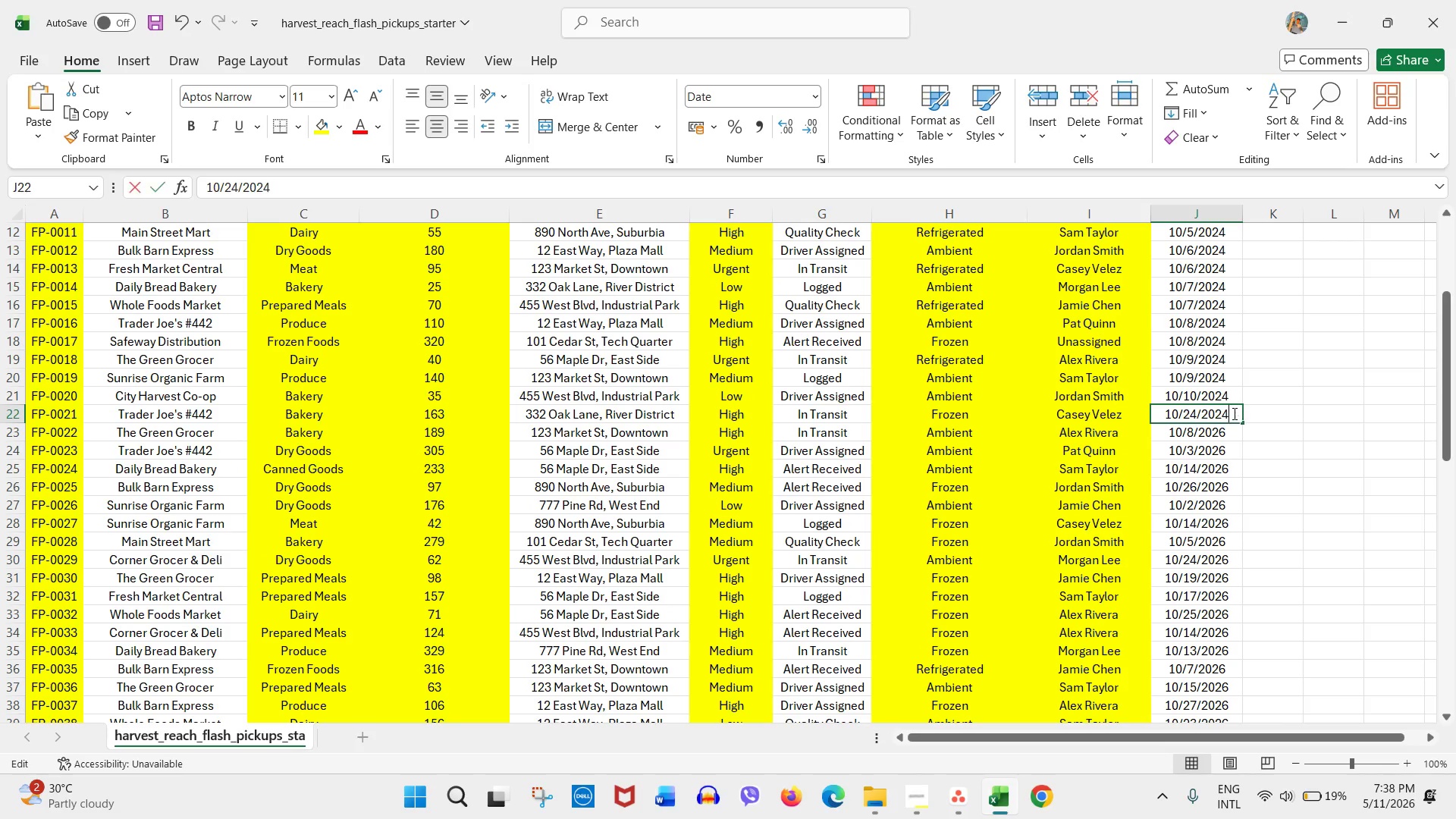 
key(Backspace)
 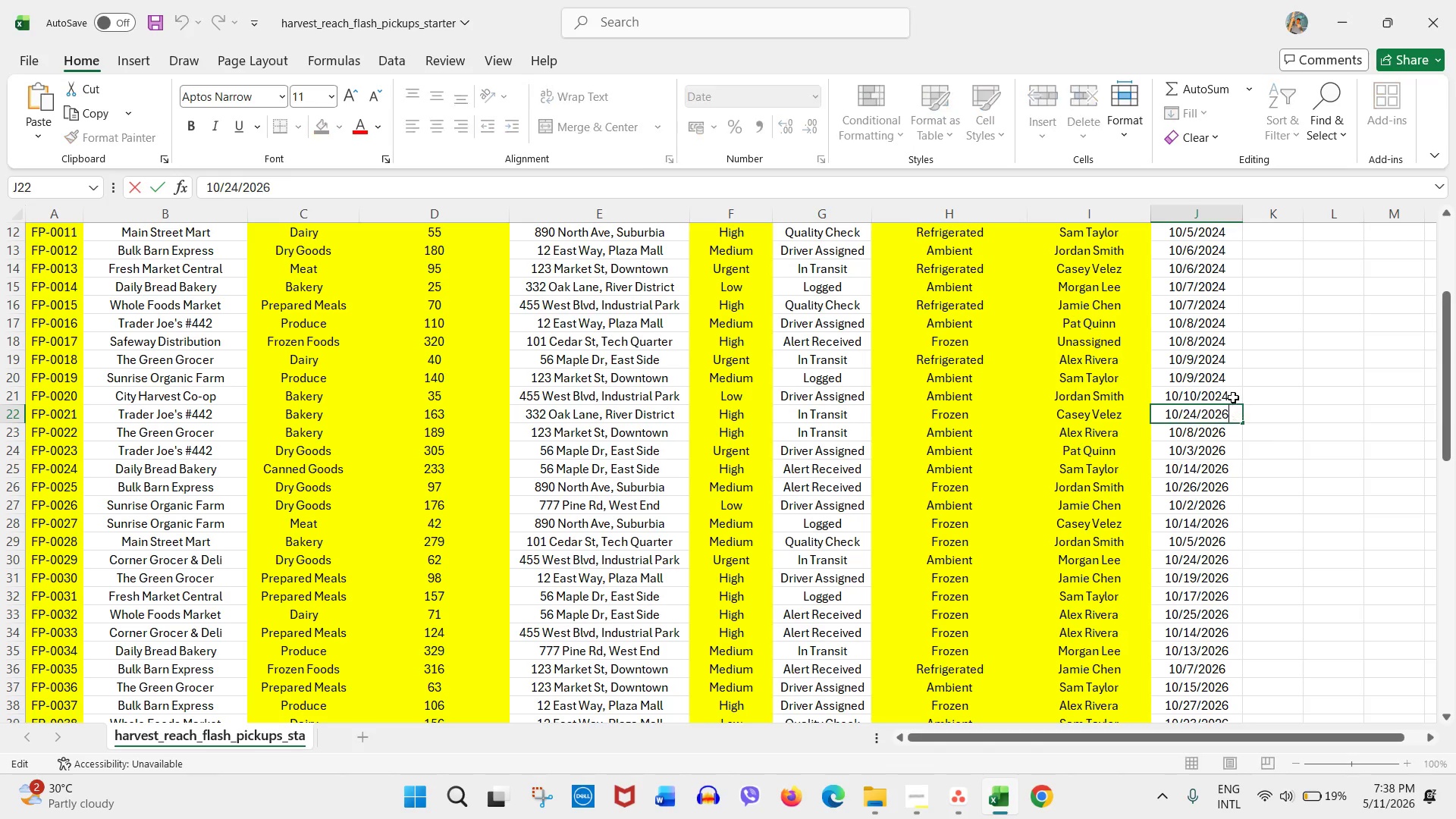 
key(Numpad6)
 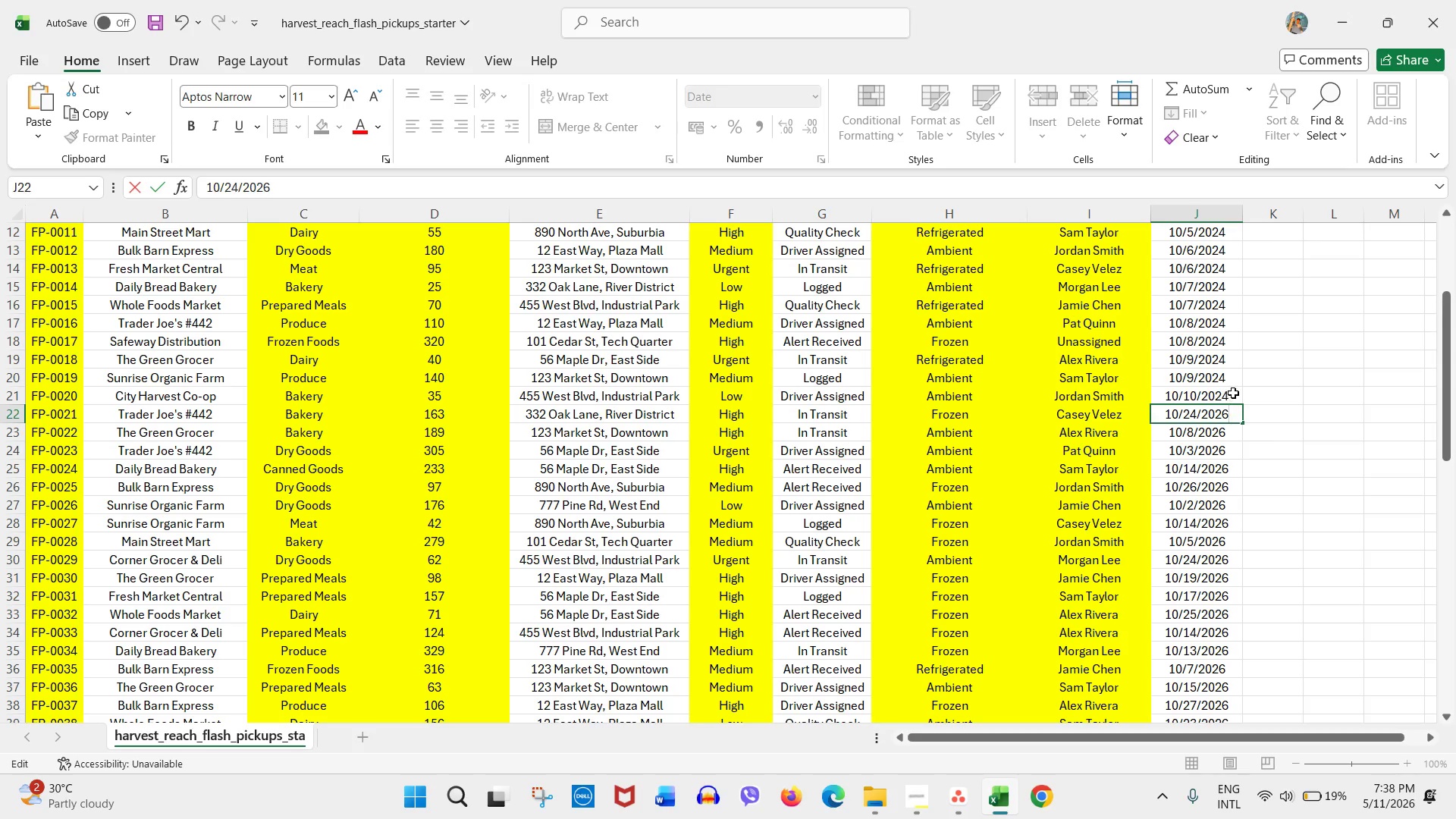 
left_click([1233, 393])
 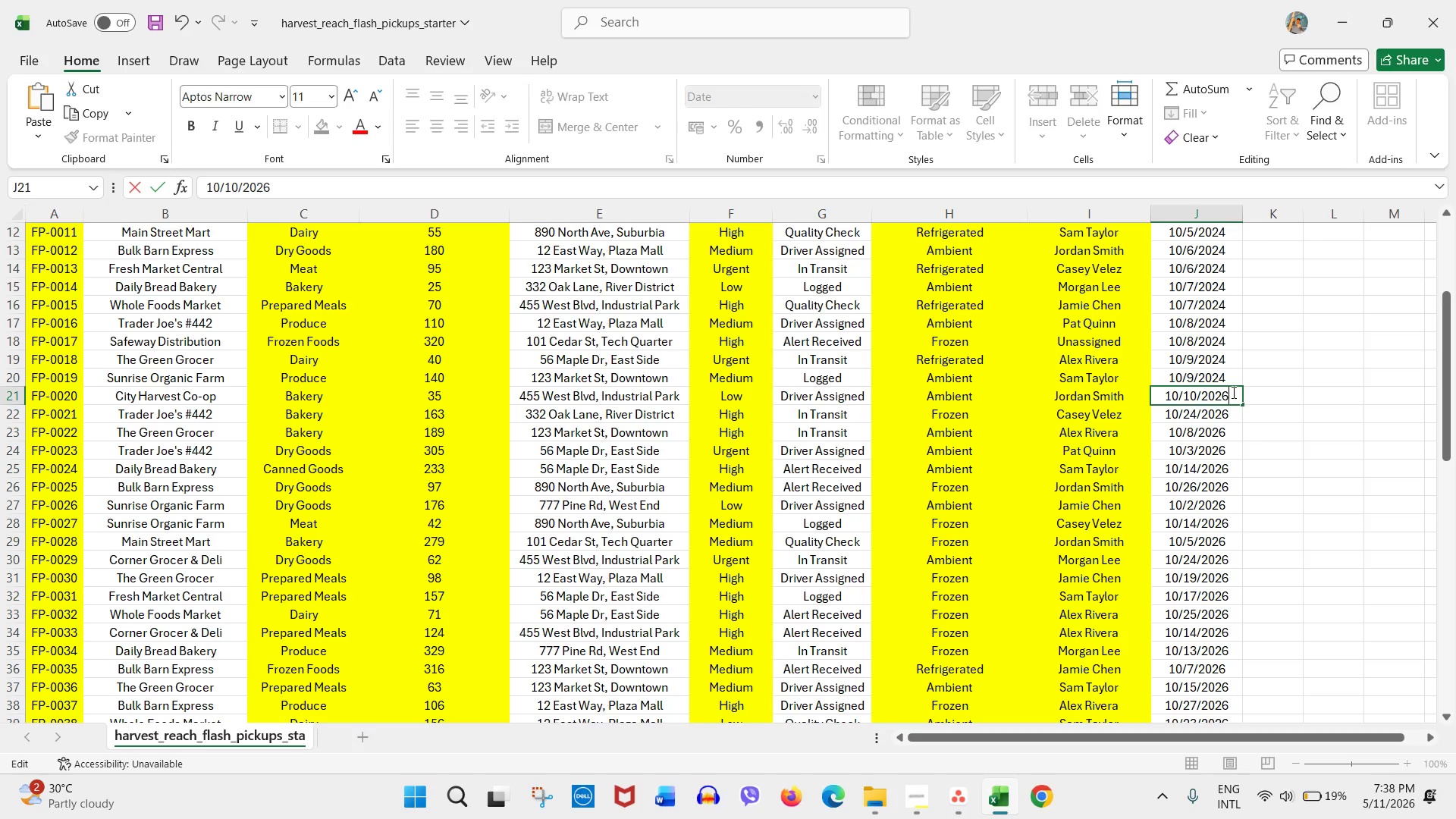 
left_click([1233, 393])
 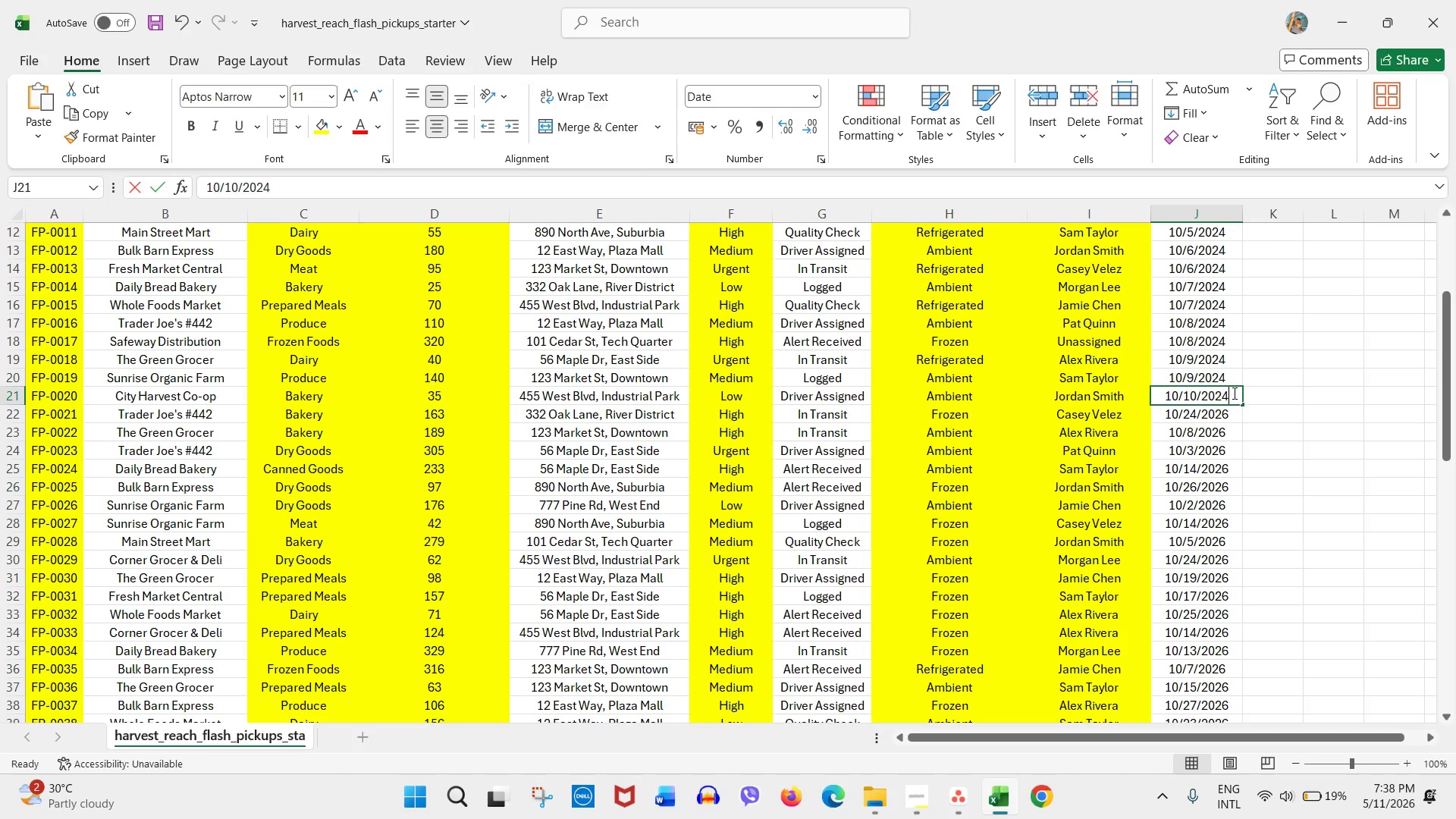 
key(Backspace)
 